 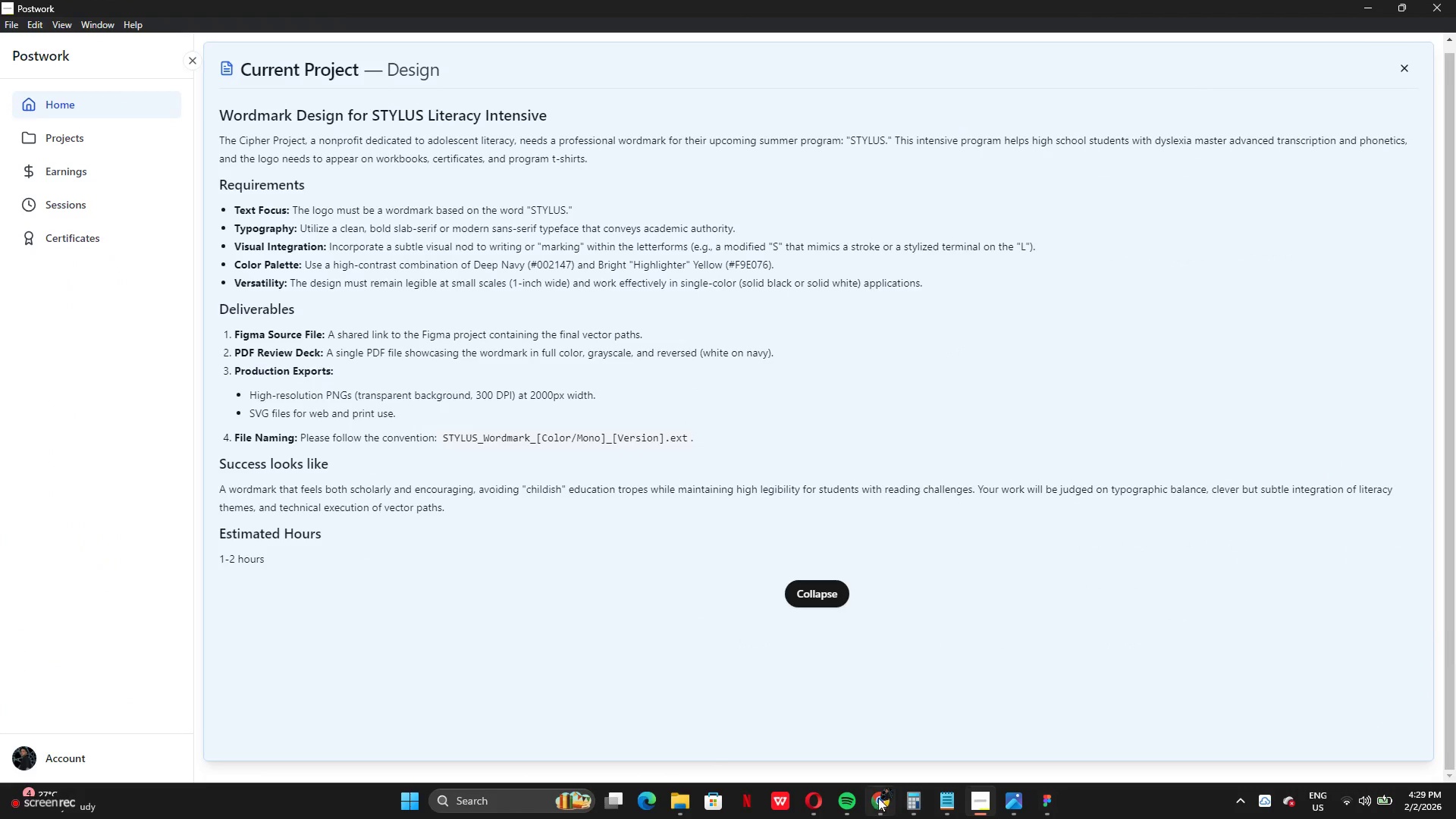 
left_click([616, 538])
 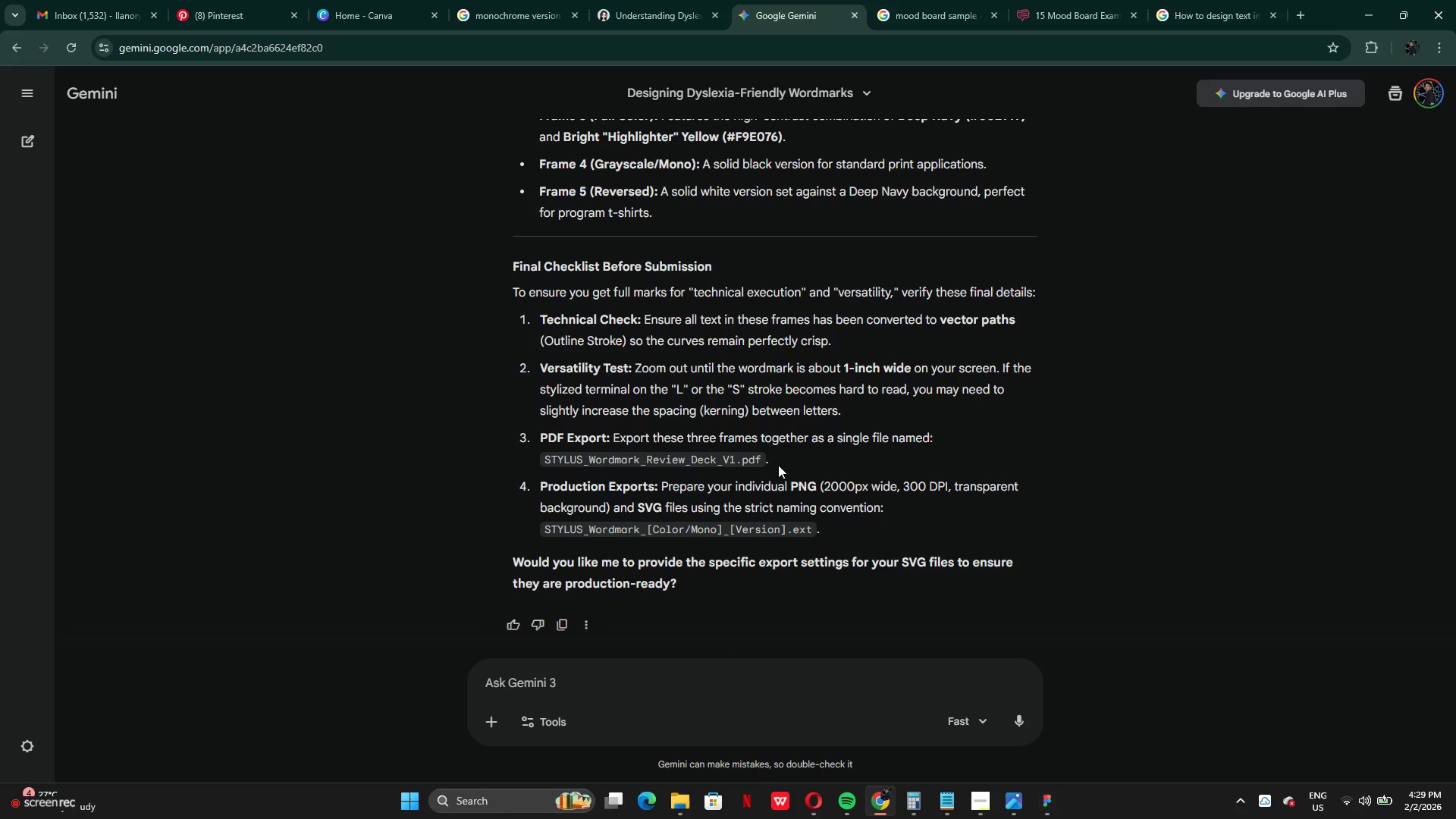 
wait(5.72)
 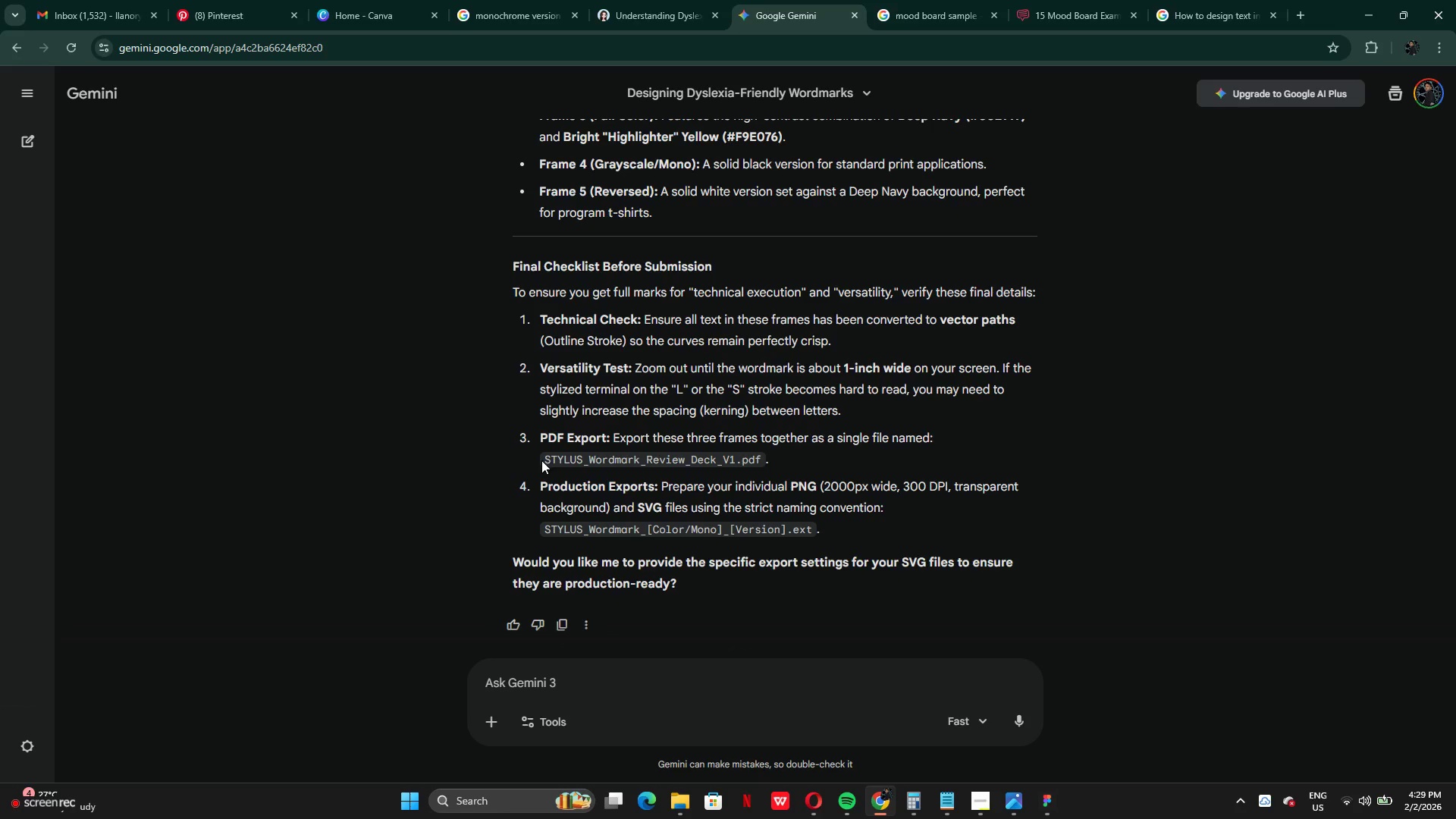 
left_click([1038, 806])
 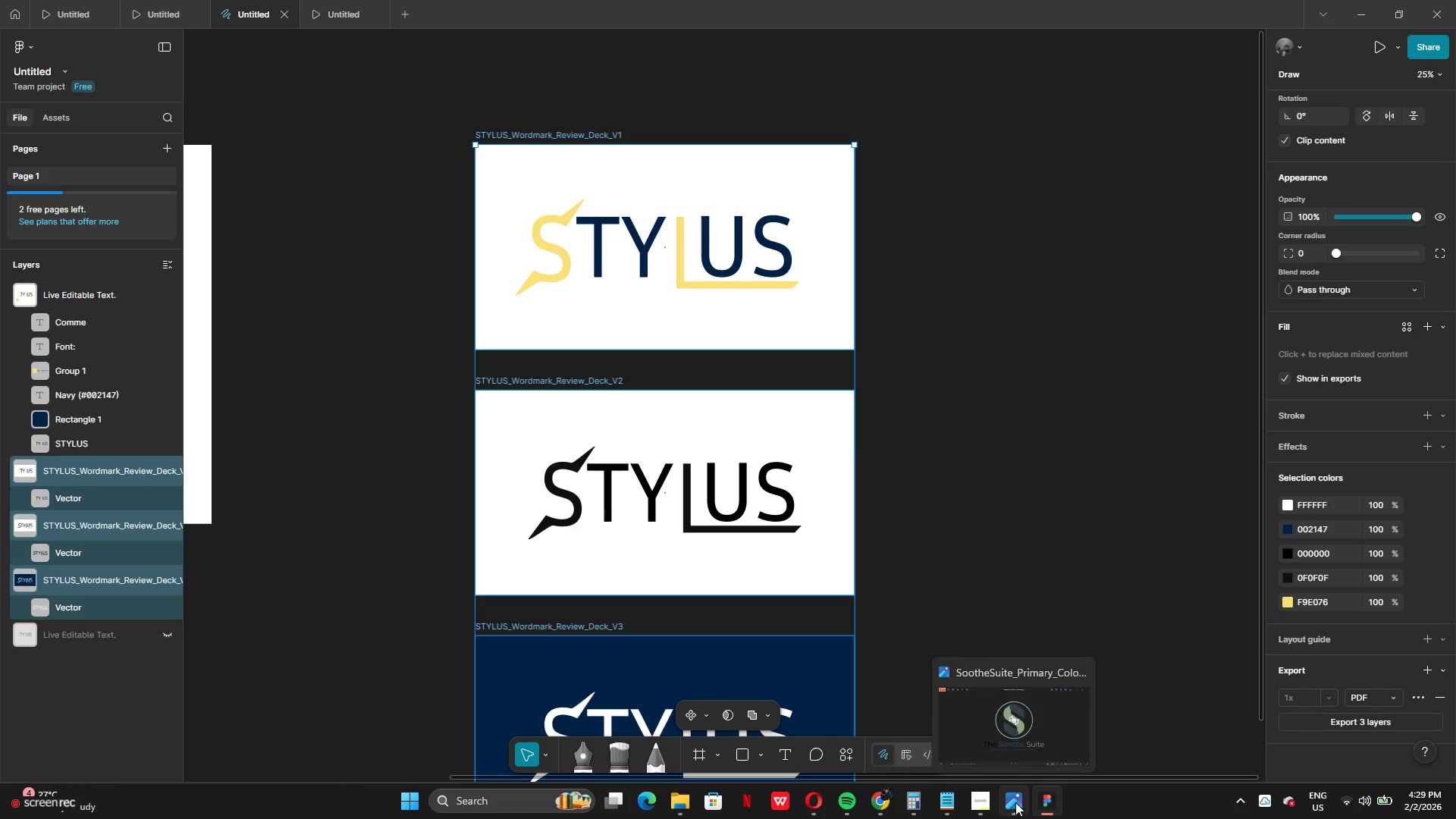 
wait(5.75)
 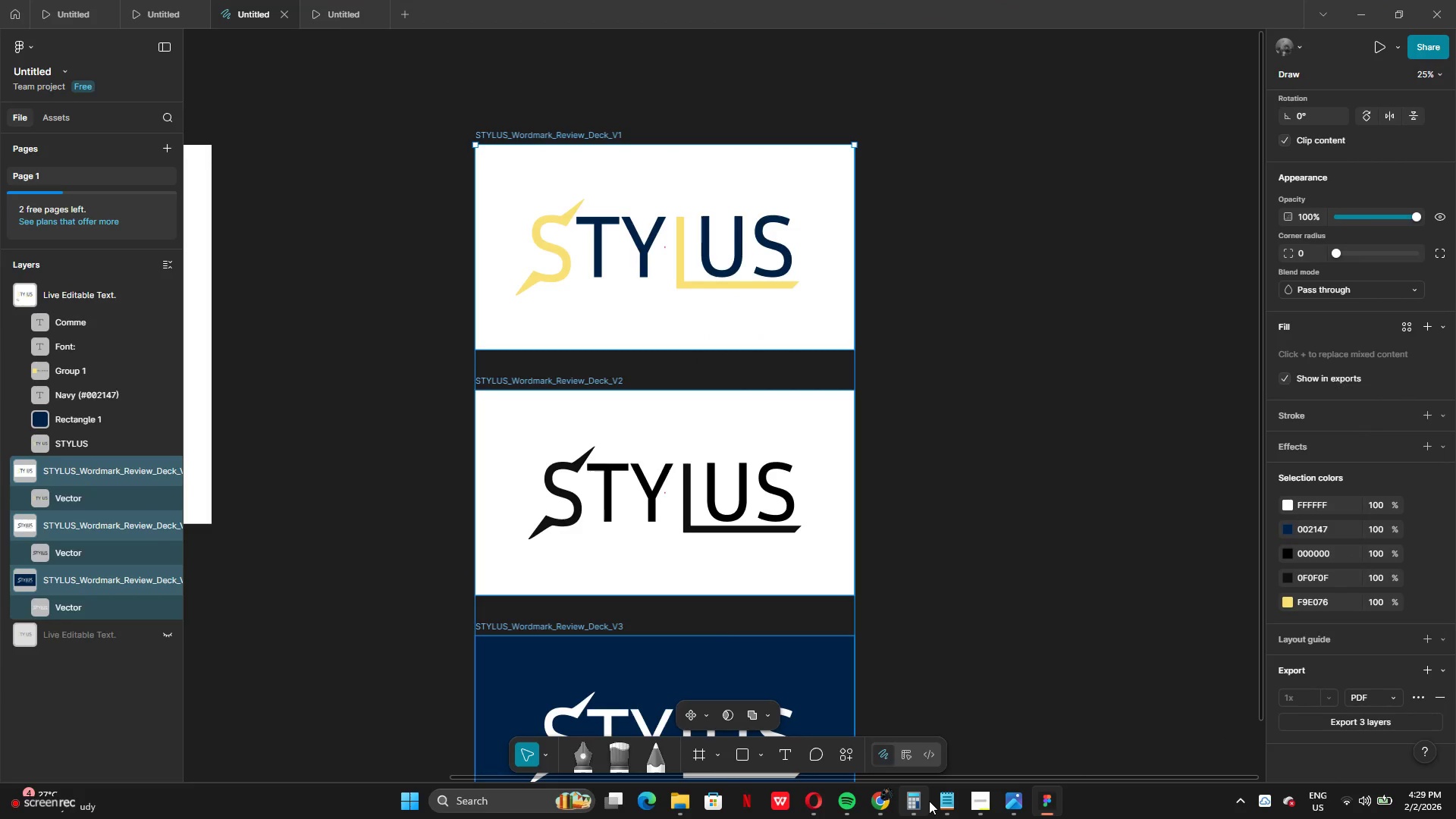 
left_click([1039, 798])
 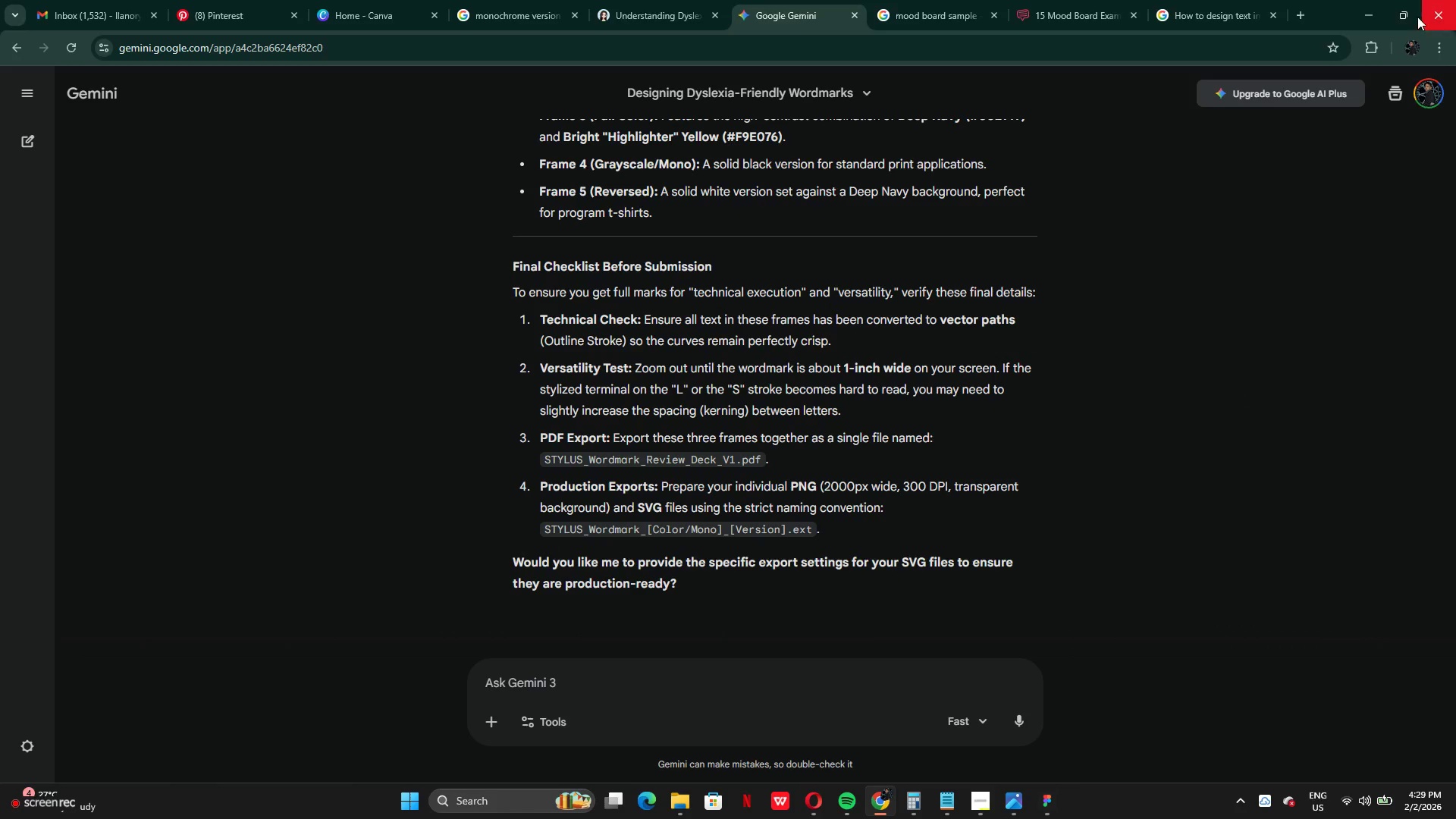 
left_click([1356, 22])
 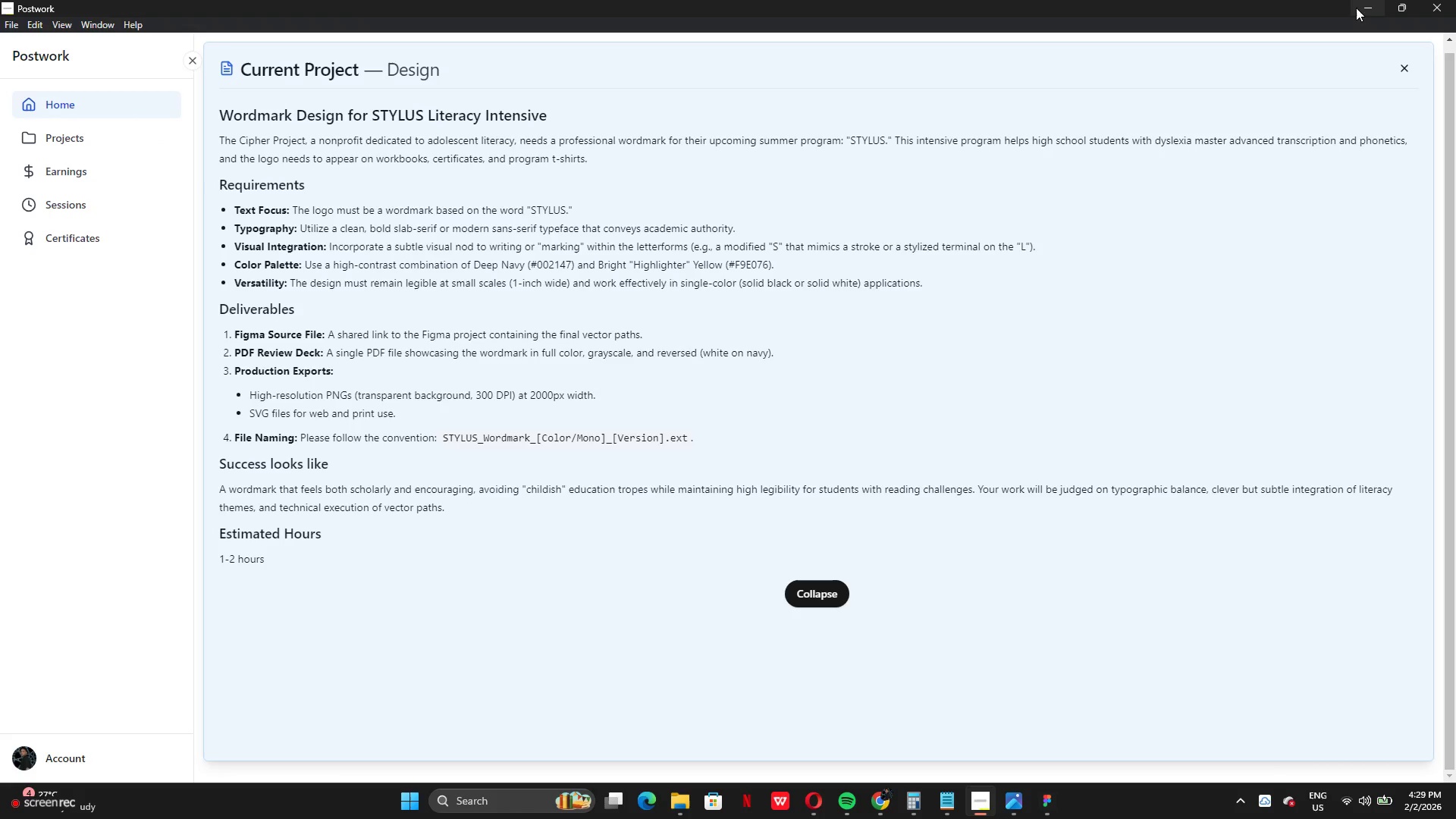 
left_click([1357, 7])
 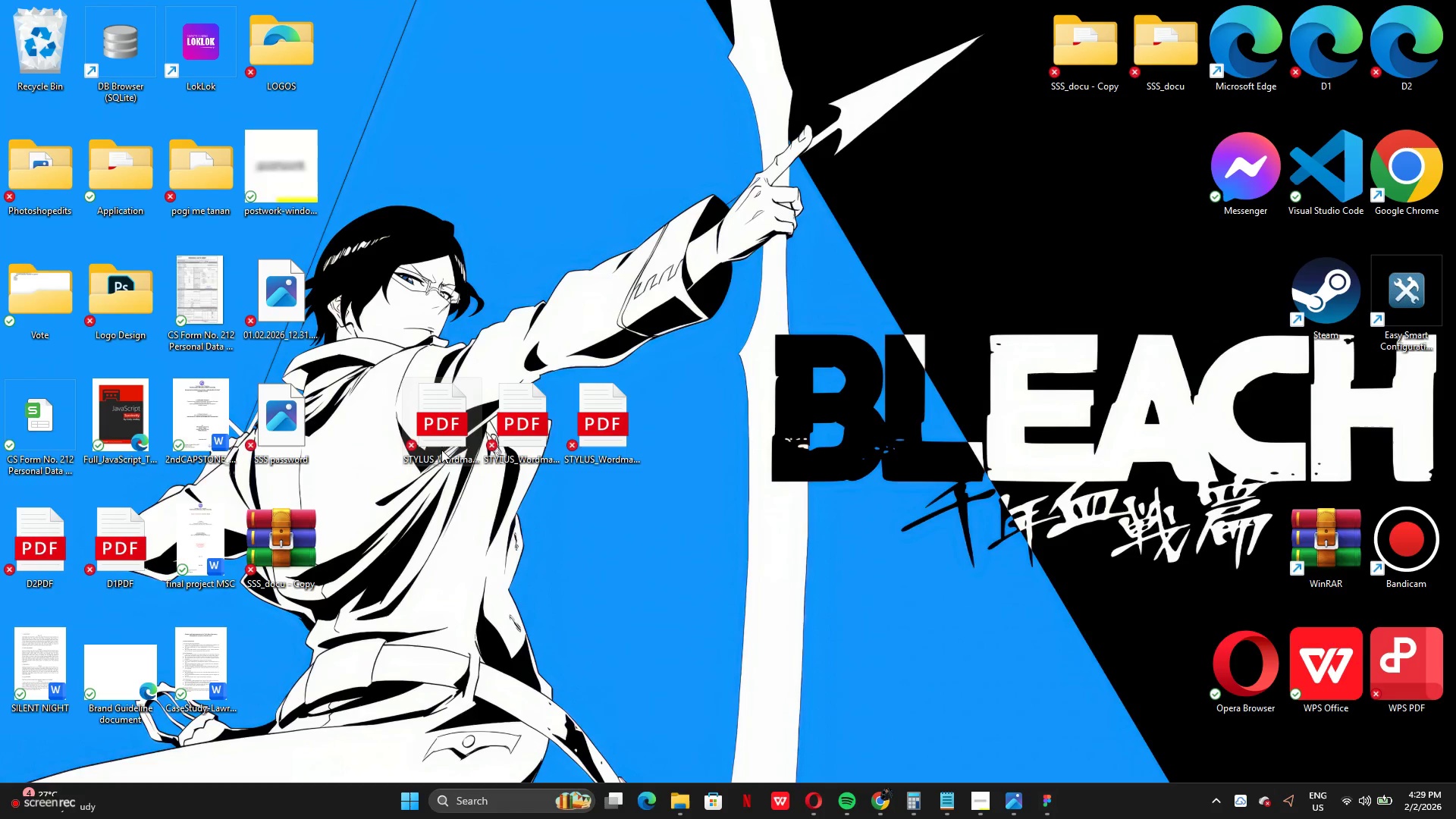 
double_click([442, 450])
 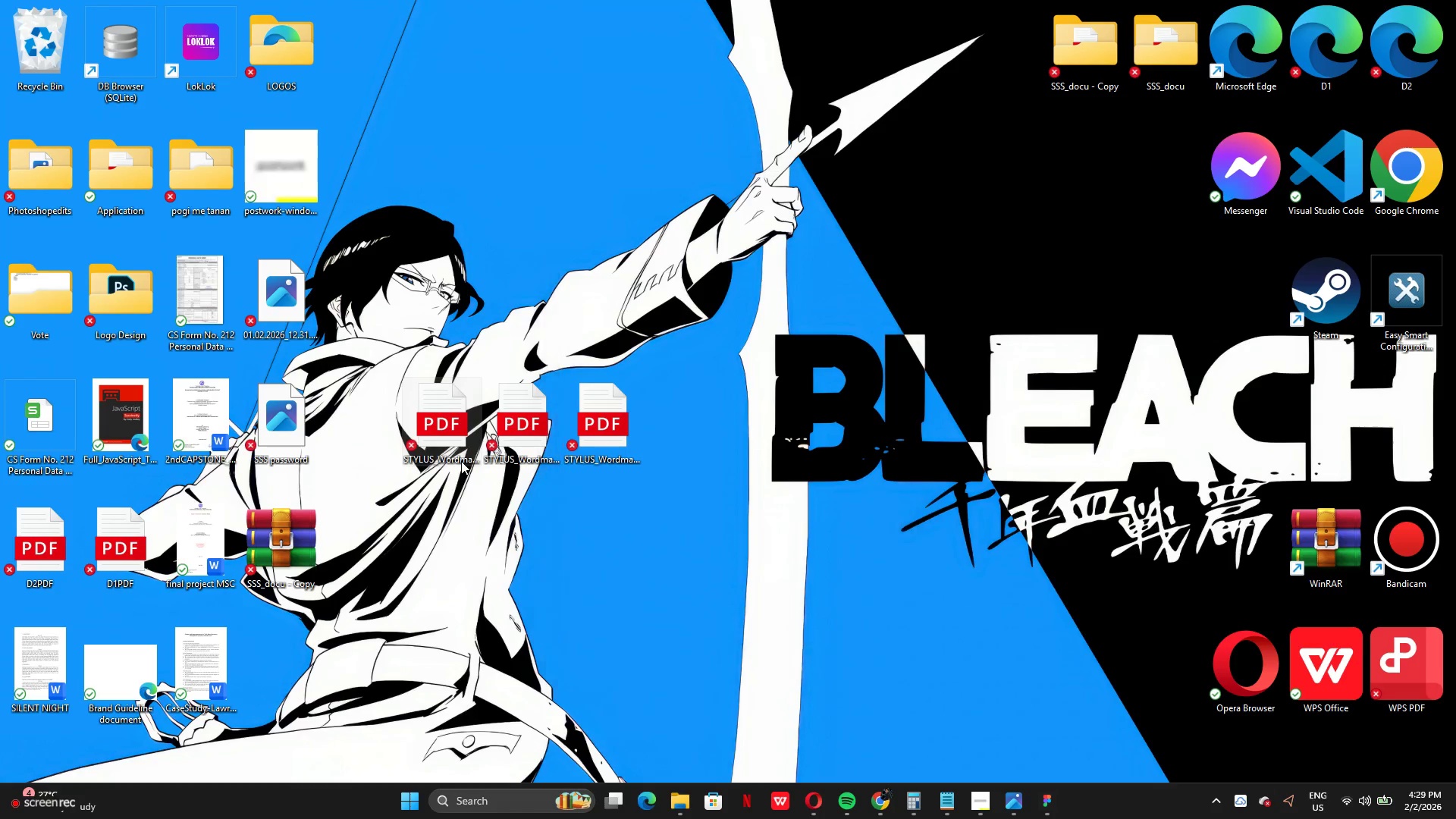 
double_click([461, 461])
 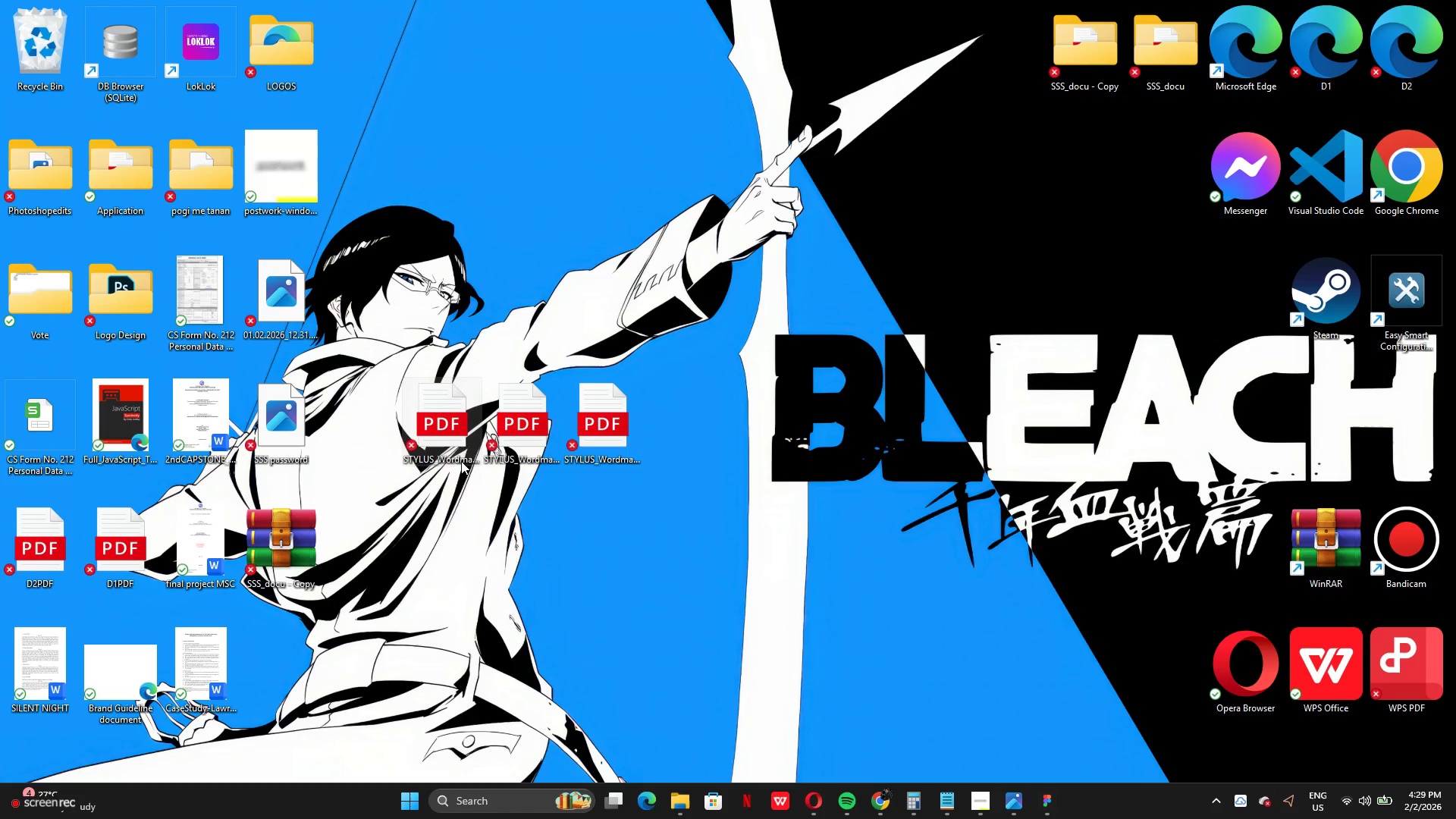 
double_click([461, 461])
 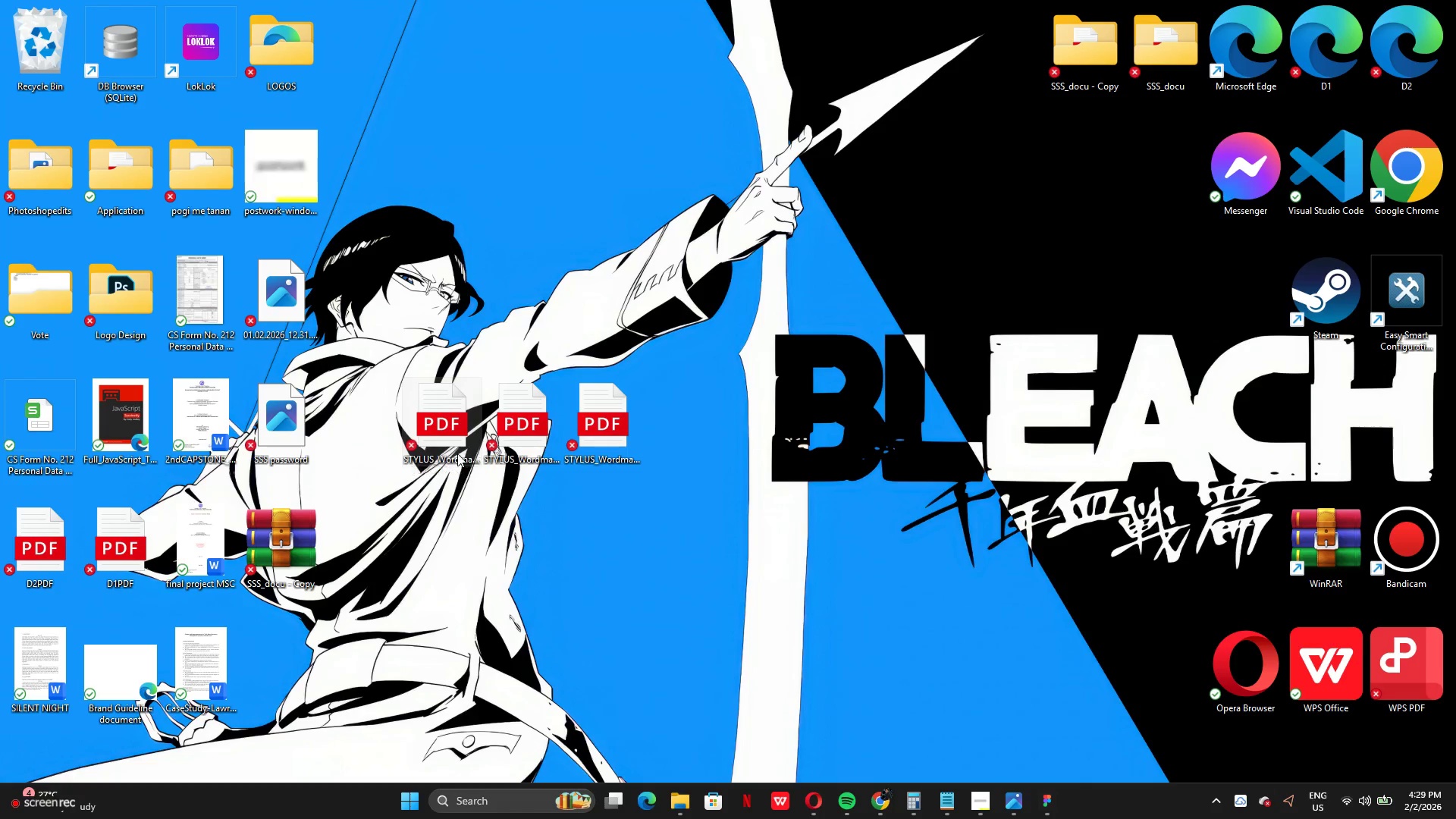 
triple_click([457, 453])
 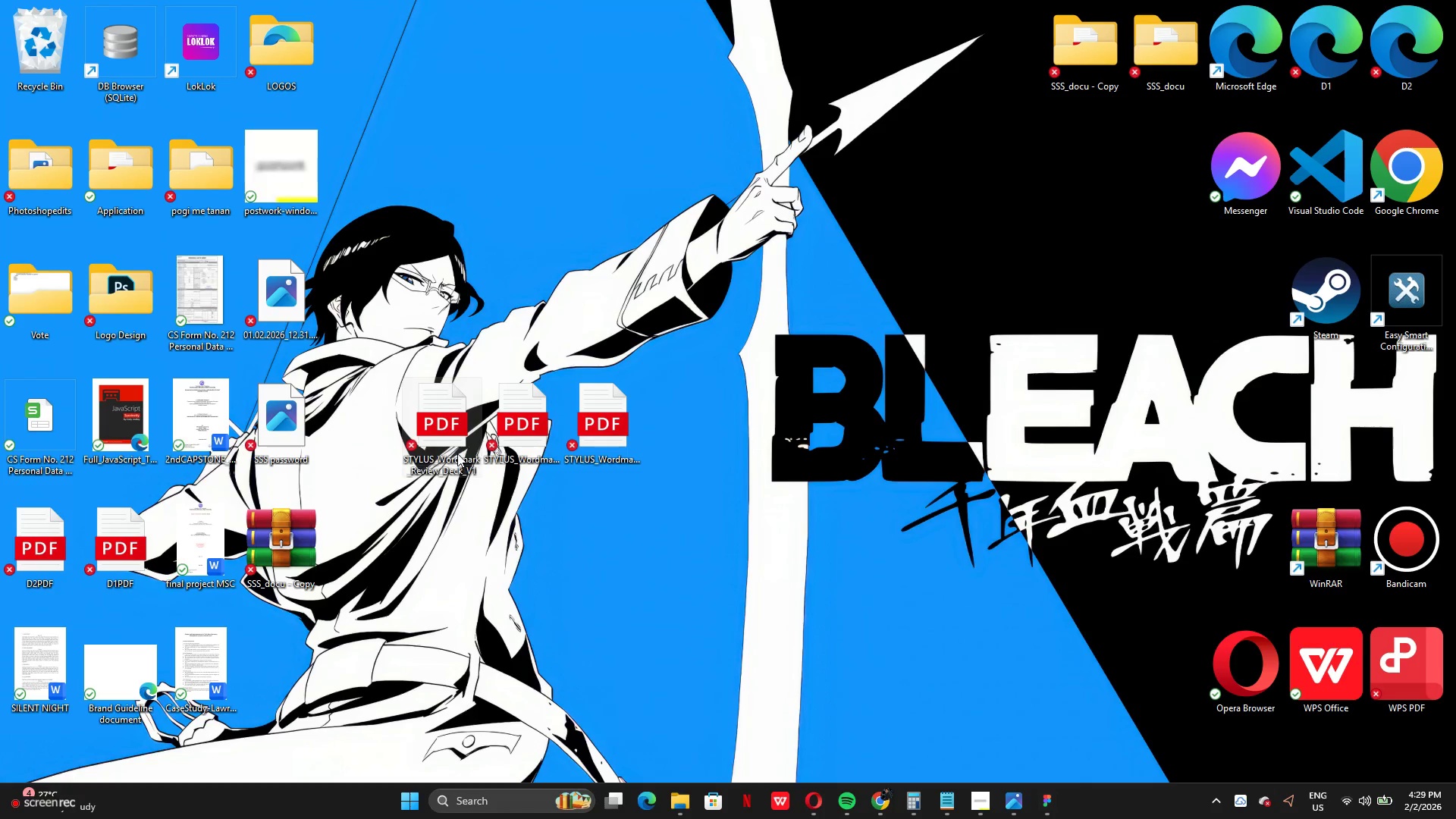 
triple_click([457, 453])
 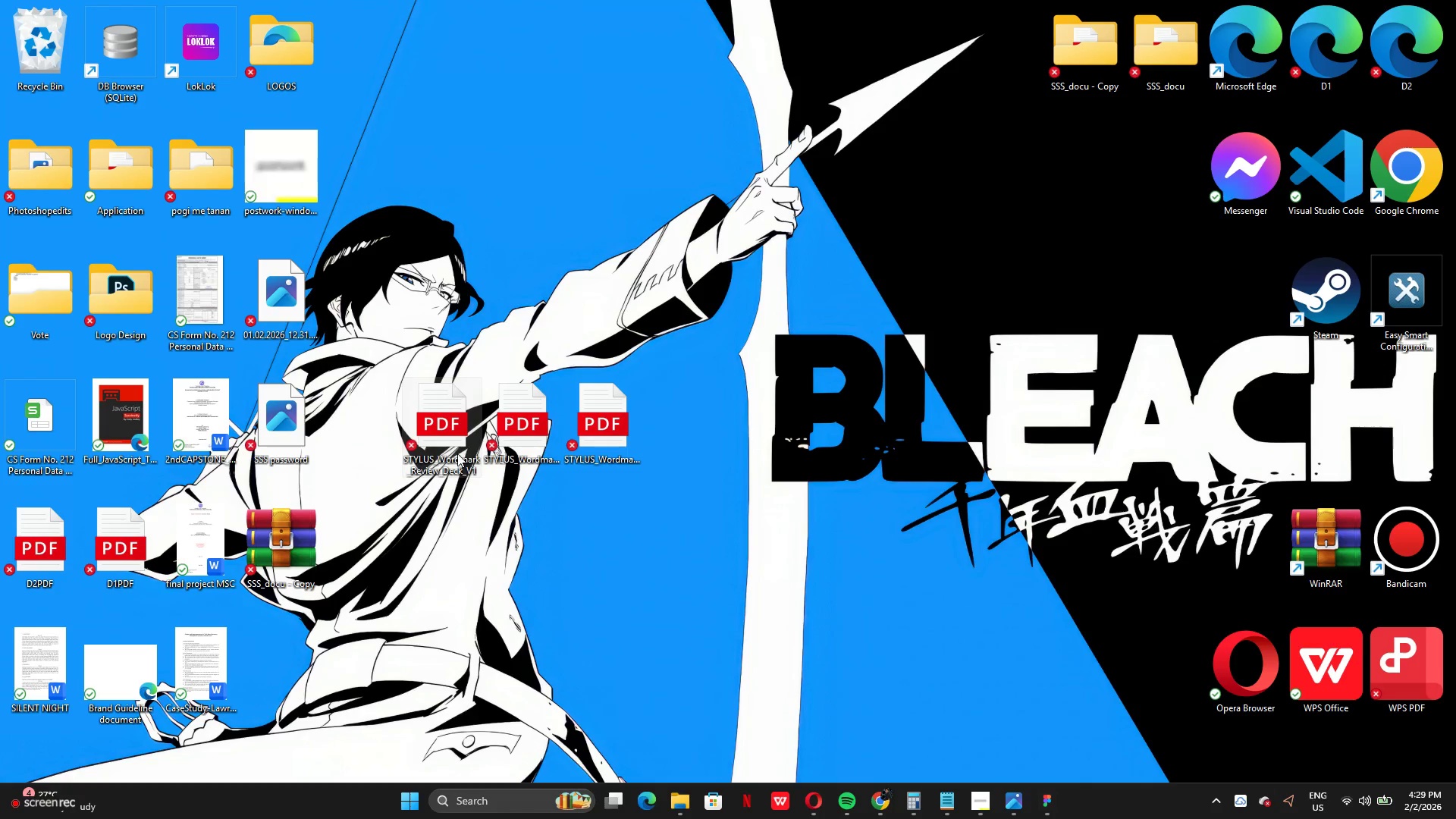 
triple_click([457, 453])
 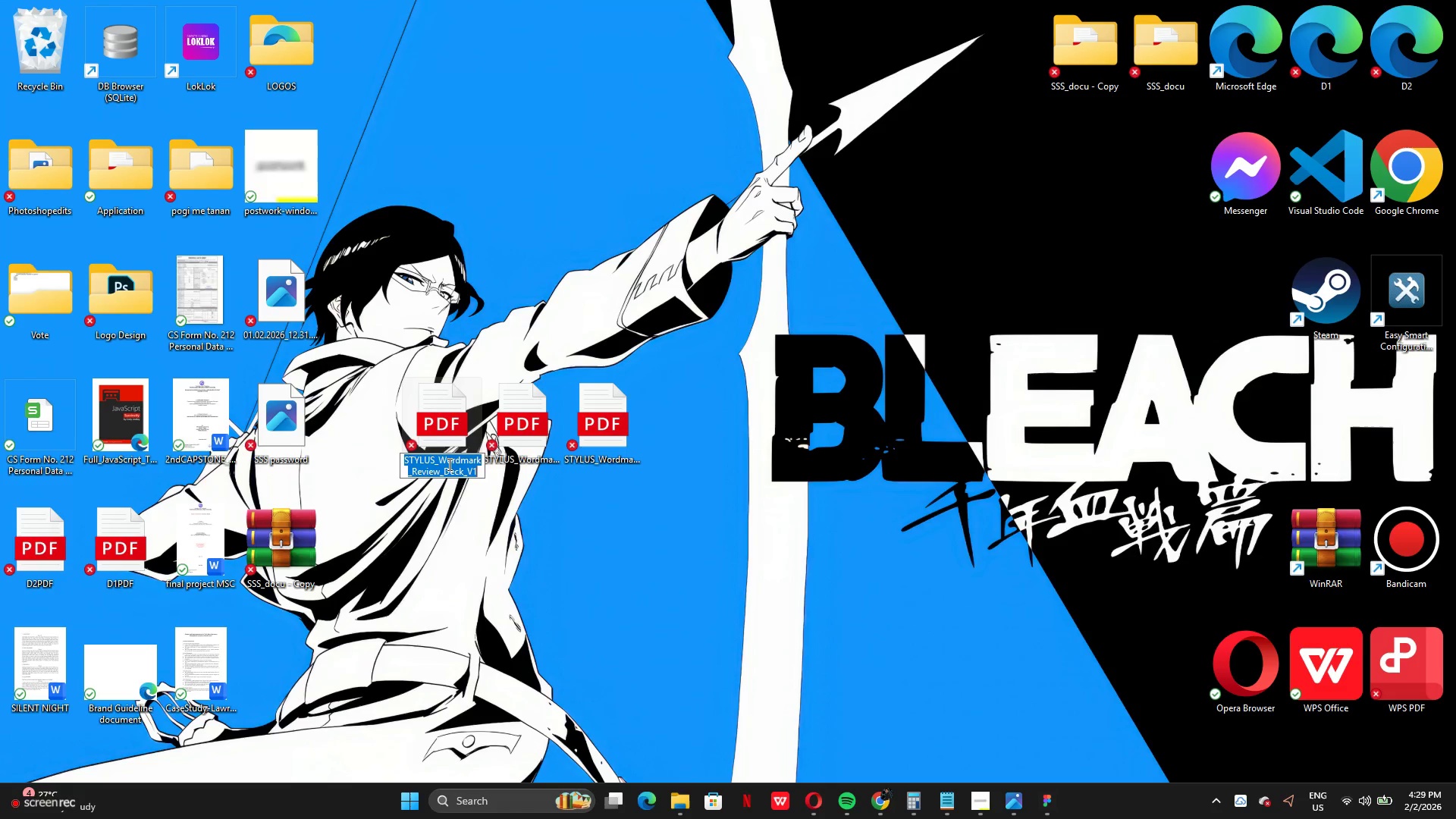 
left_click([448, 464])
 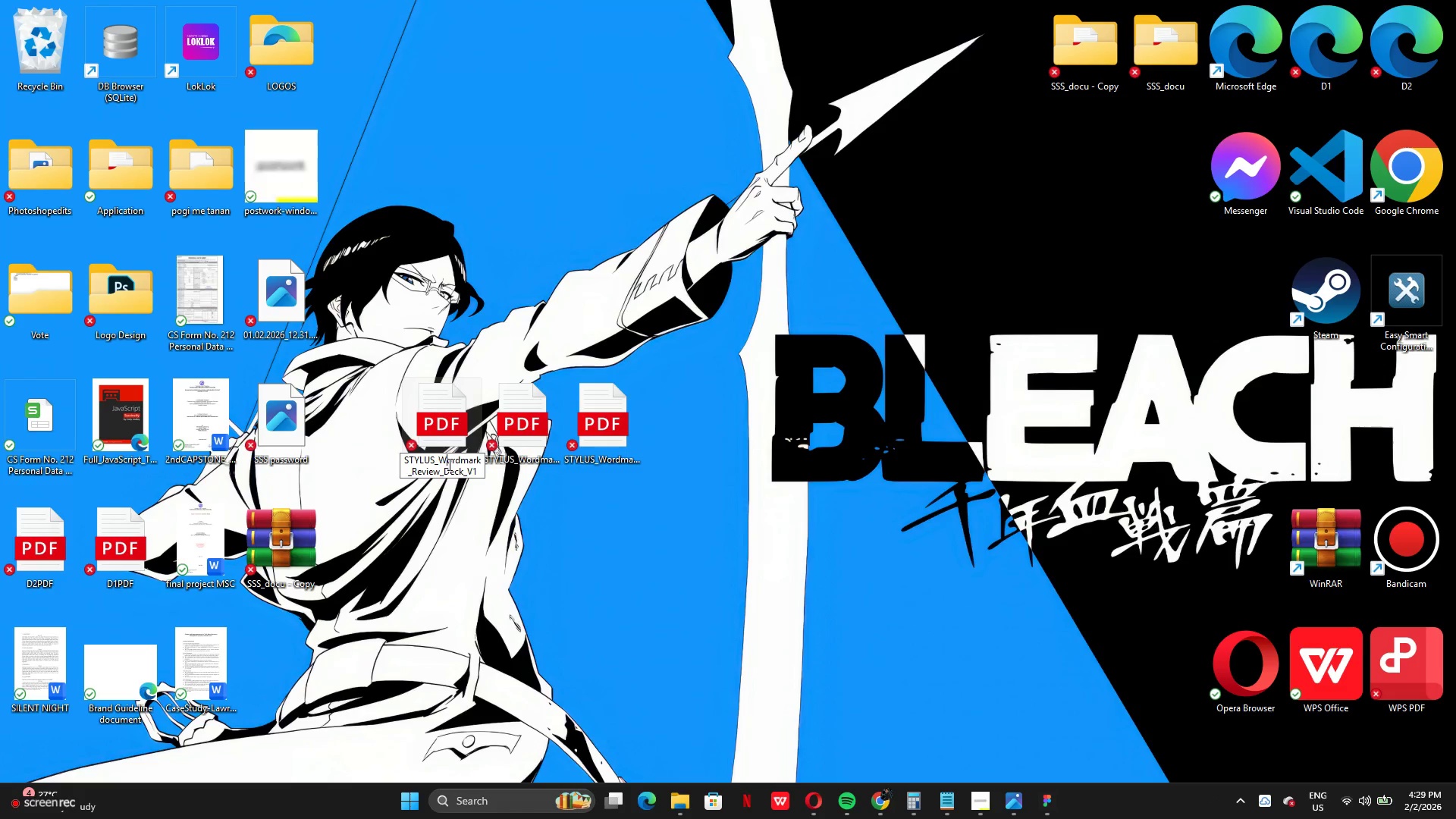 
key(Control+A)
 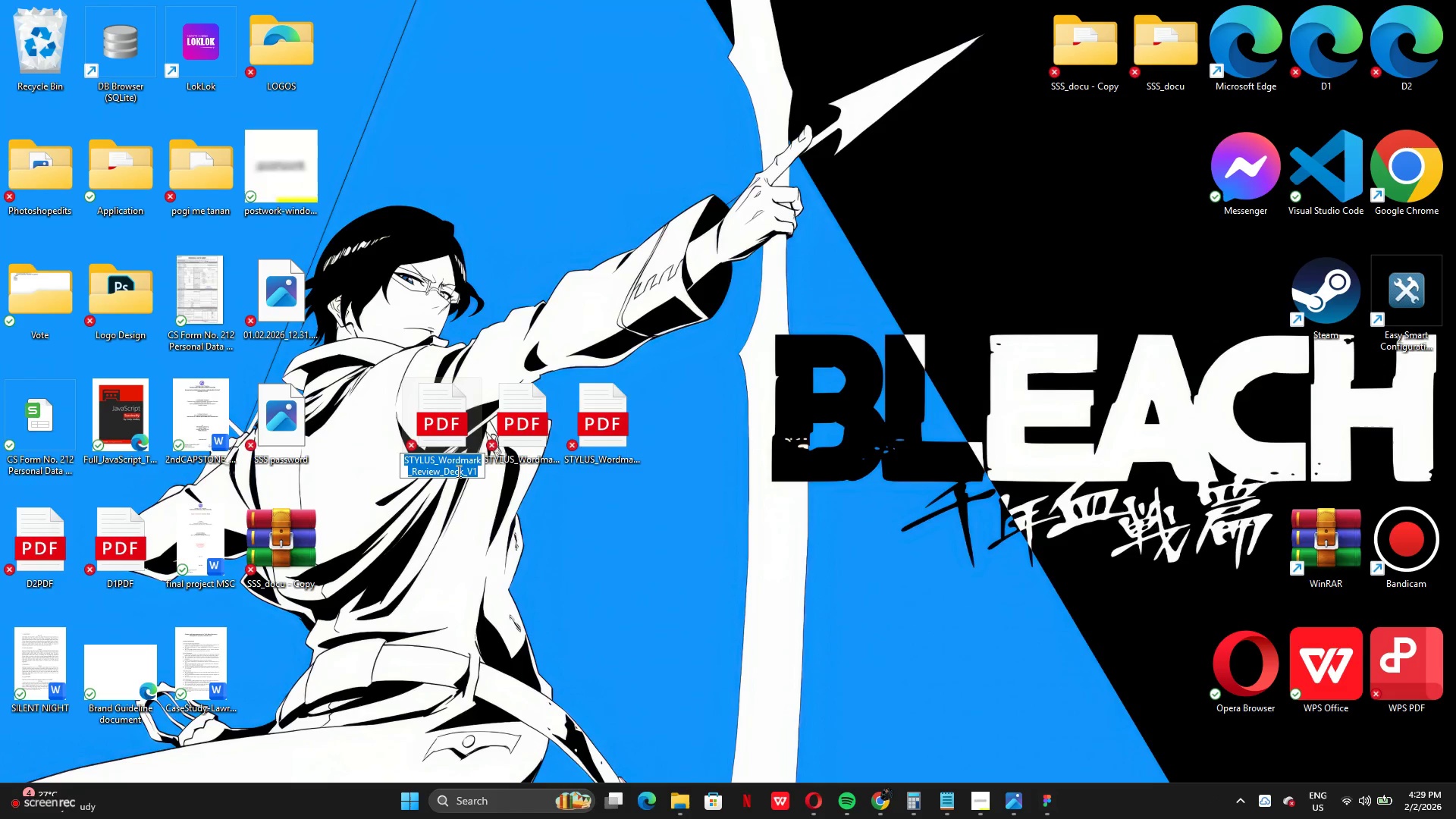 
left_click([476, 474])
 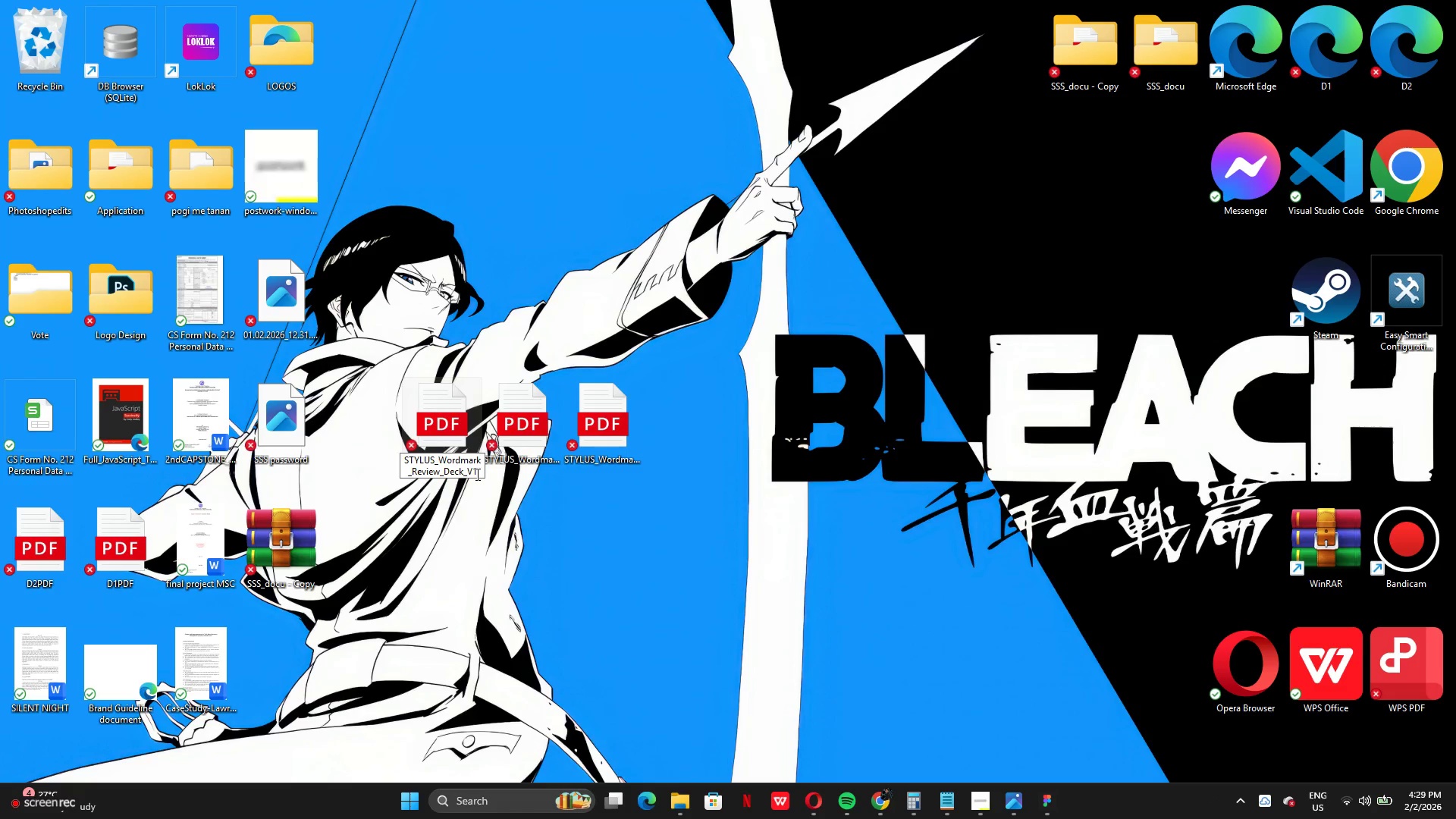 
key(Backspace)
 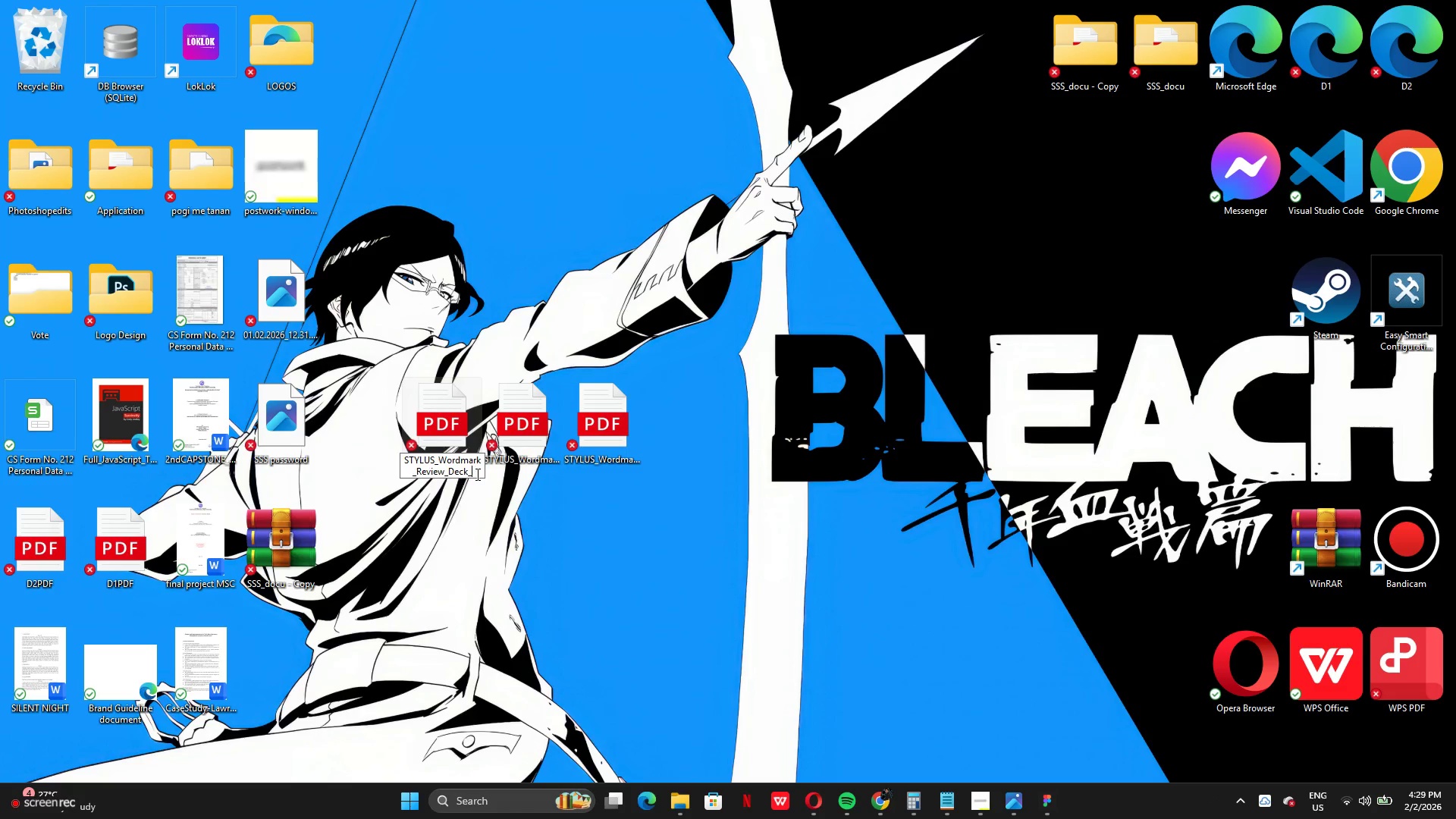 
key(Backspace)
 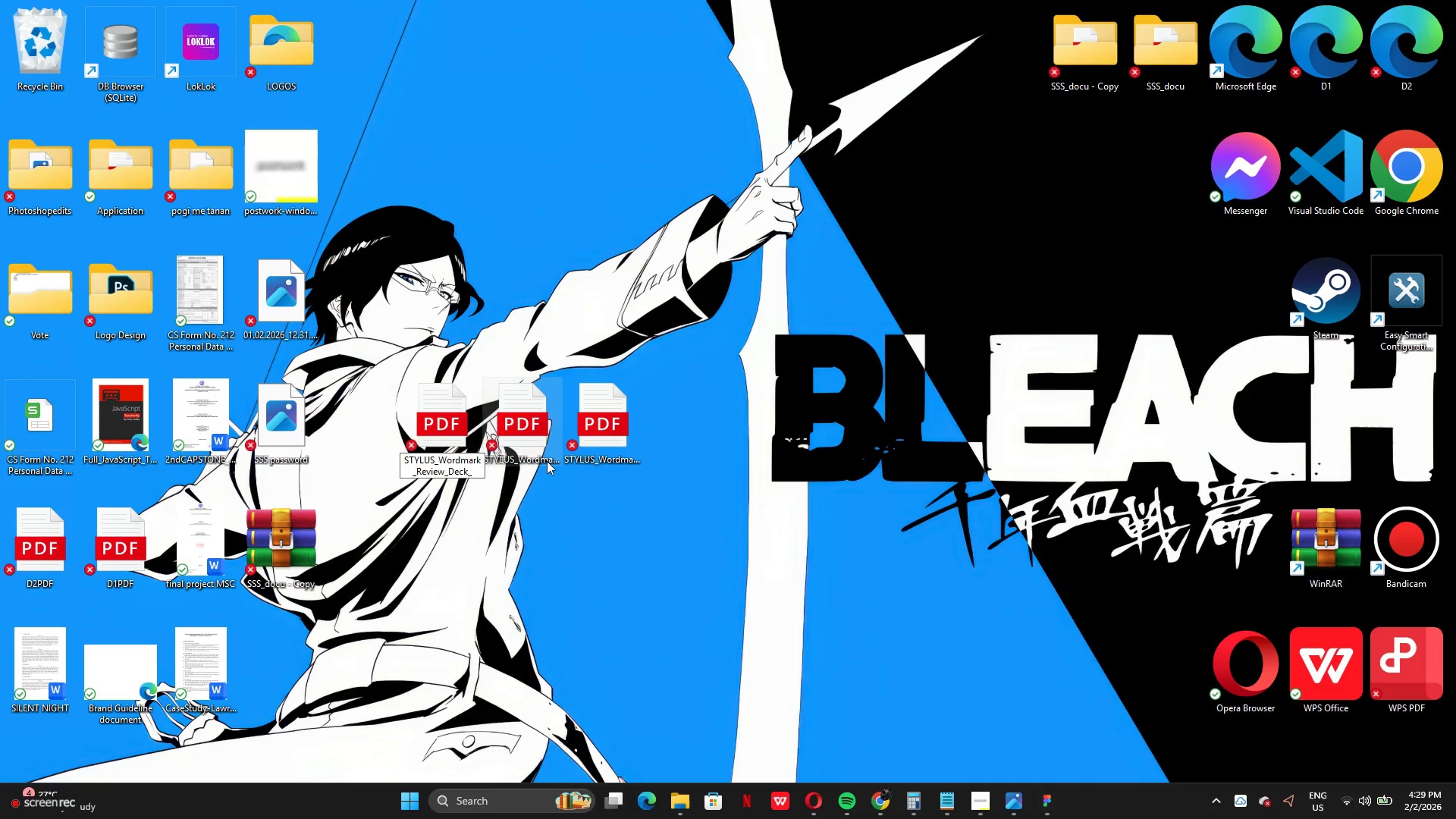 
double_click([547, 460])
 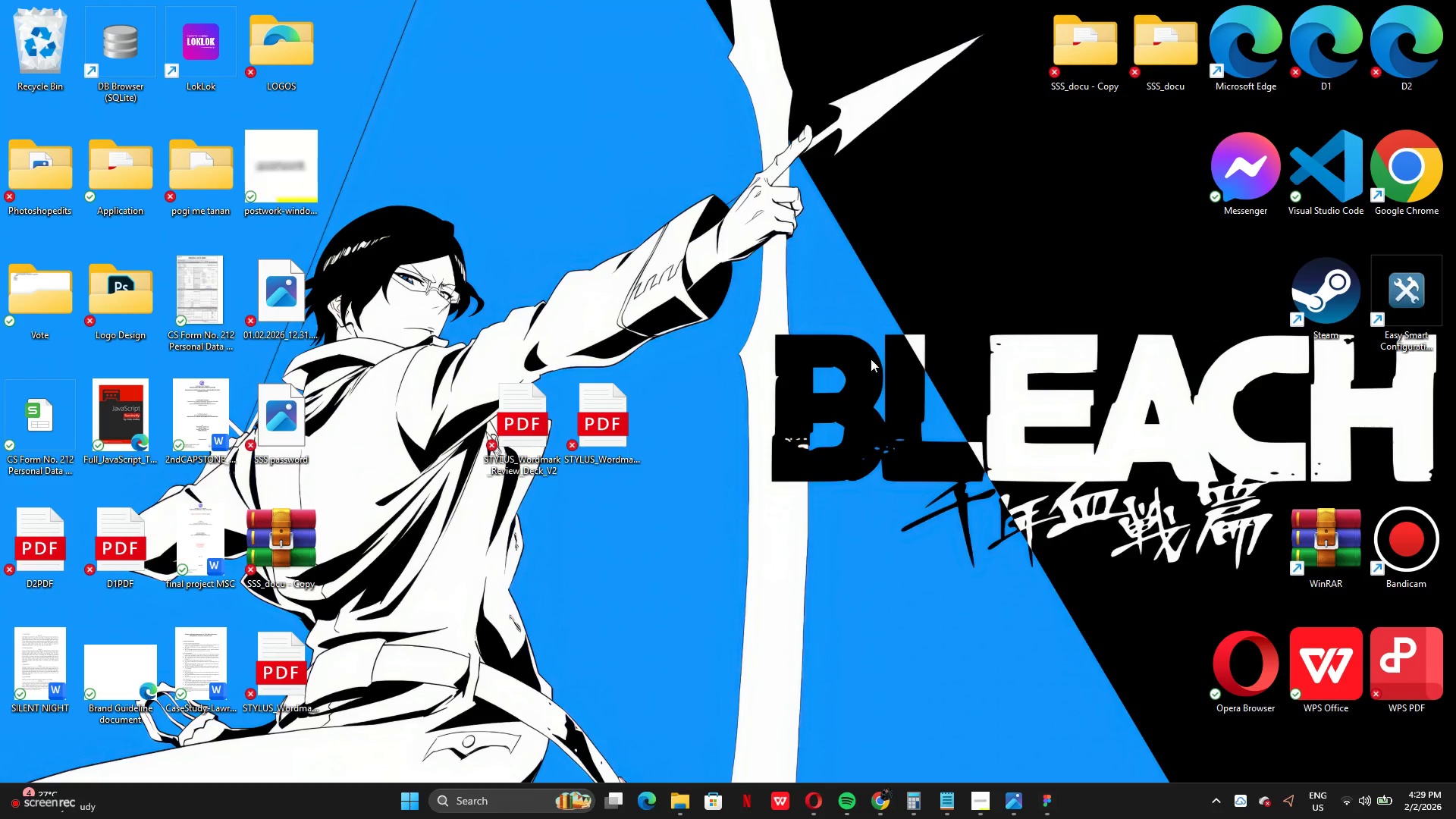 
left_click([529, 469])
 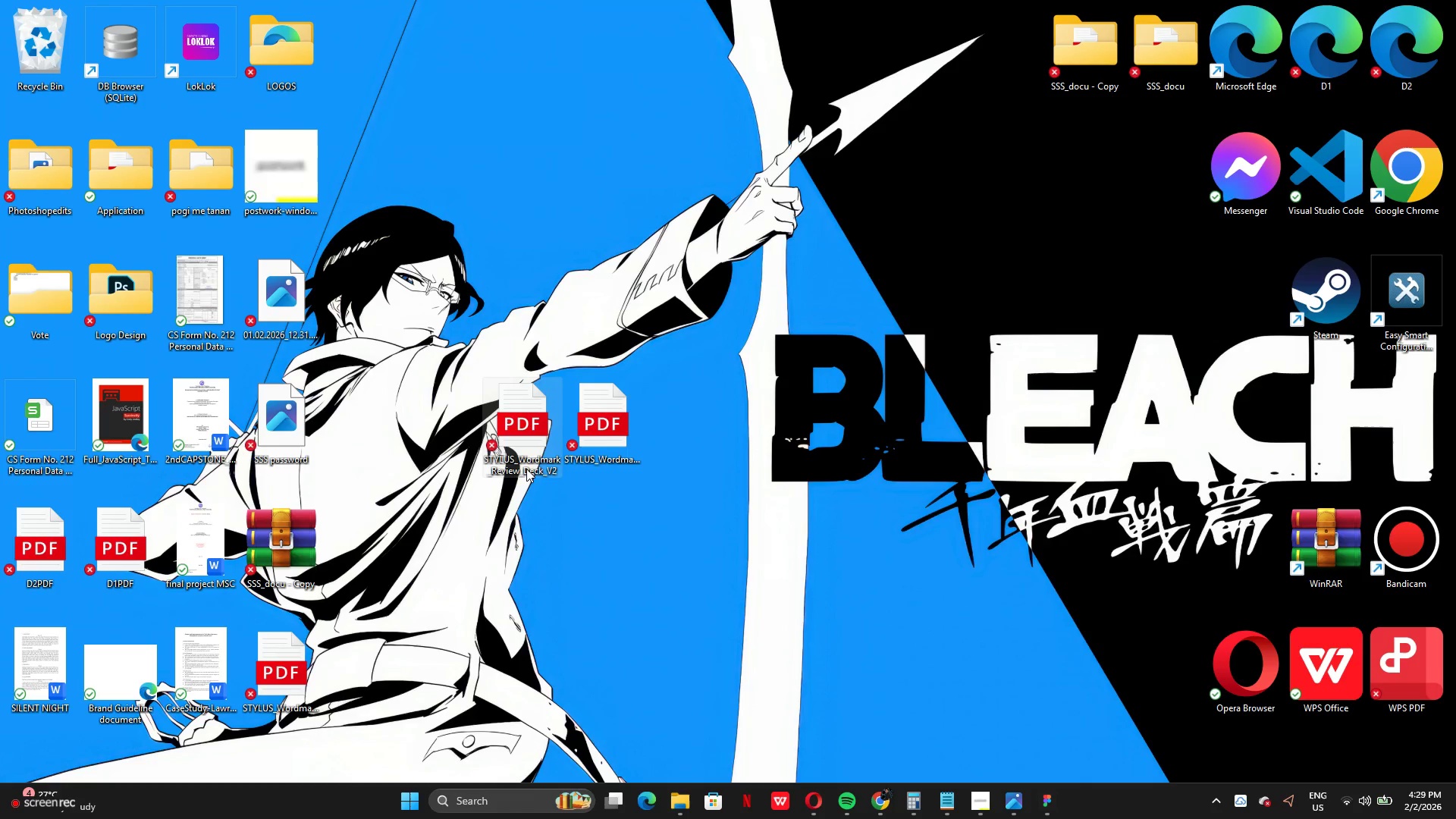 
triple_click([526, 469])
 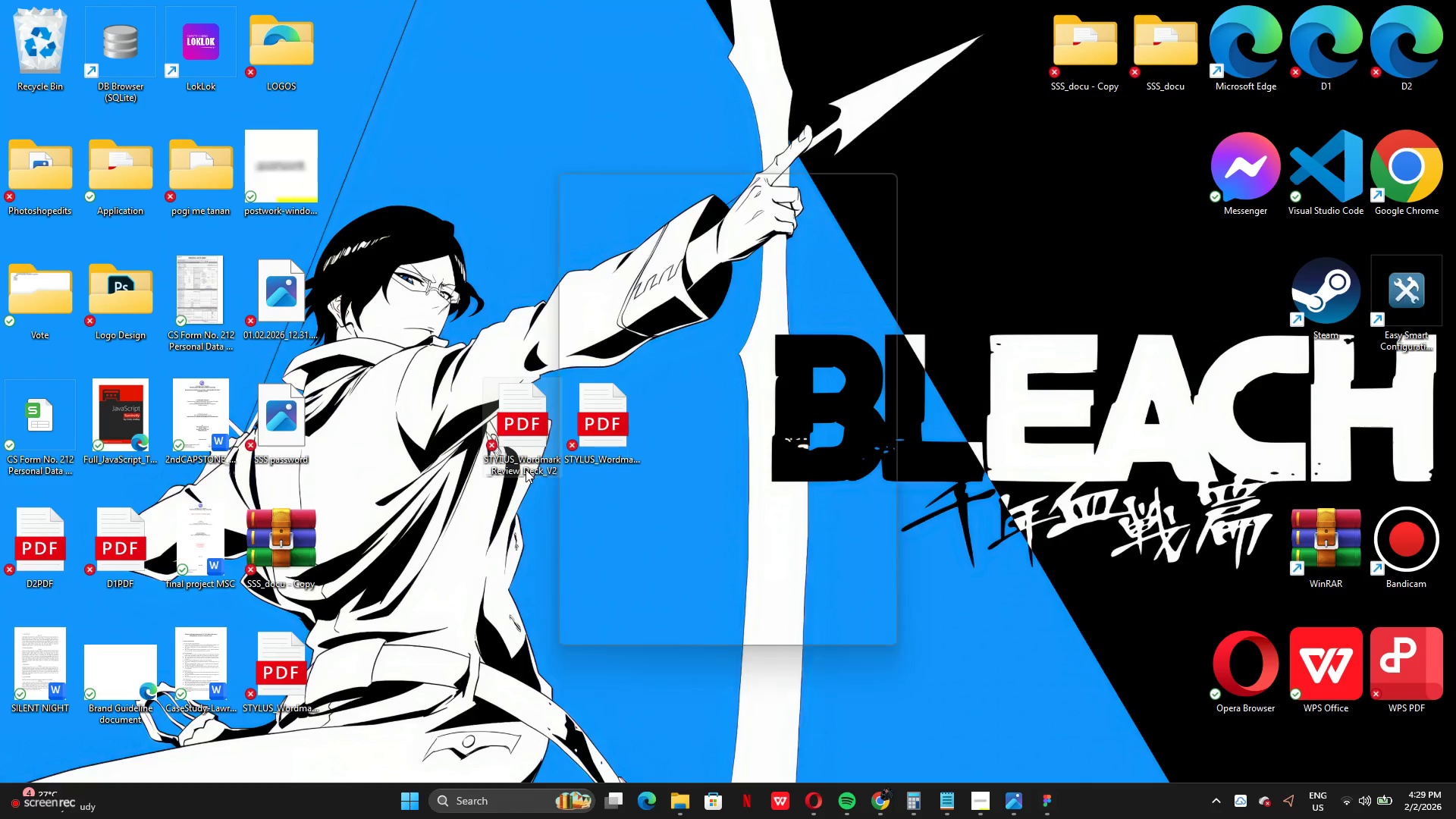 
triple_click([526, 469])
 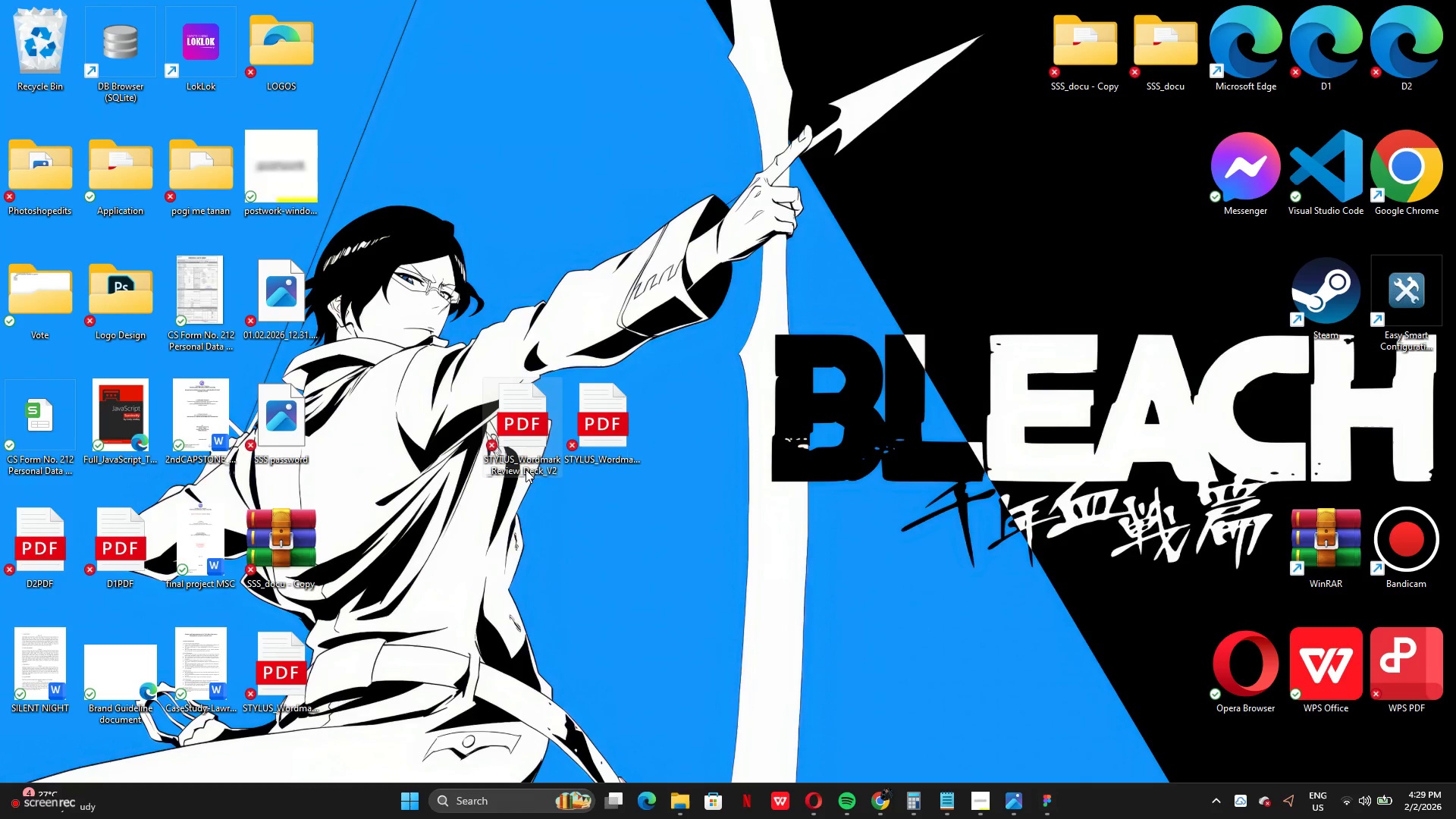 
triple_click([526, 469])
 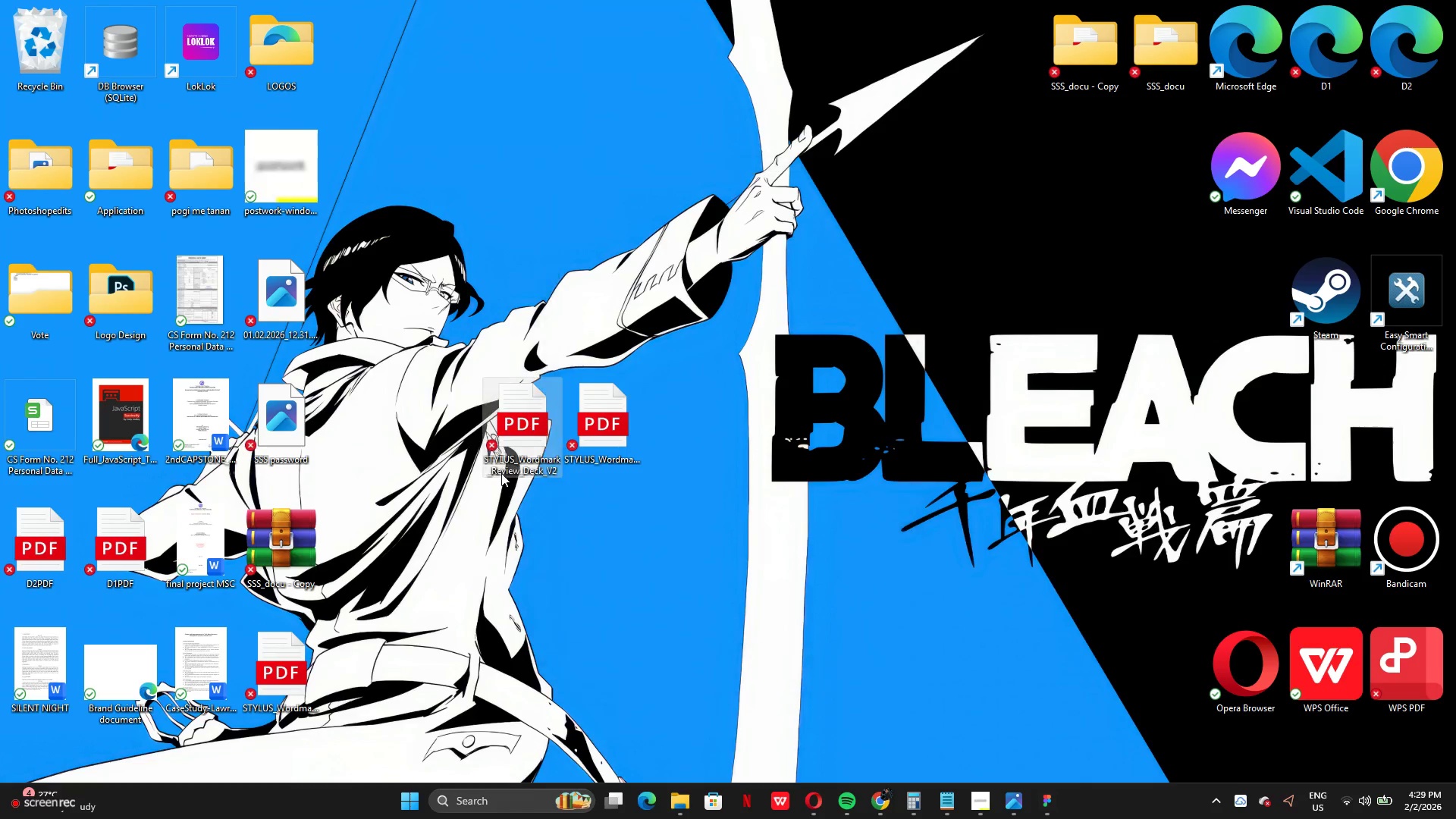 
double_click([501, 473])
 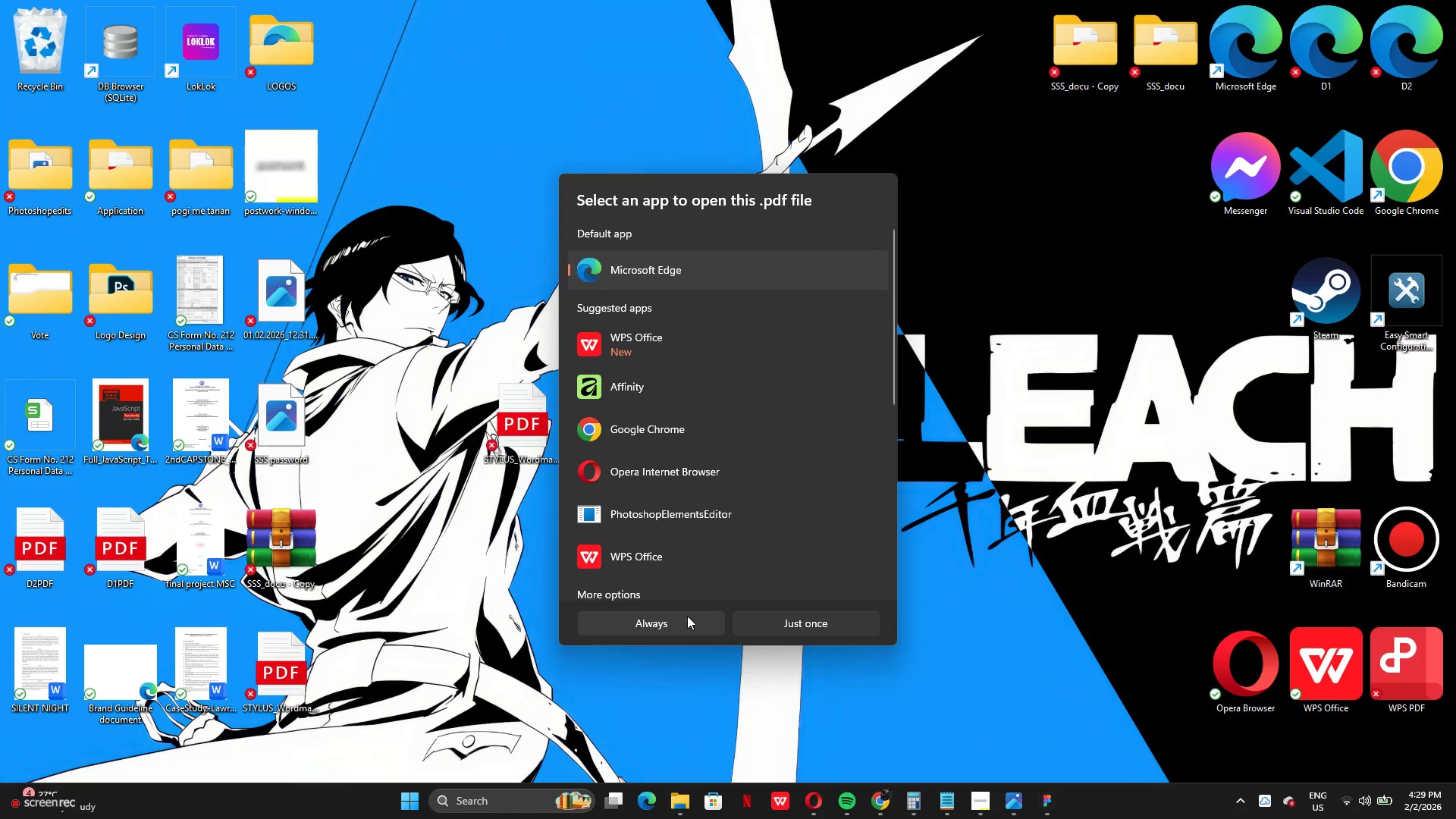 
left_click([1016, 549])
 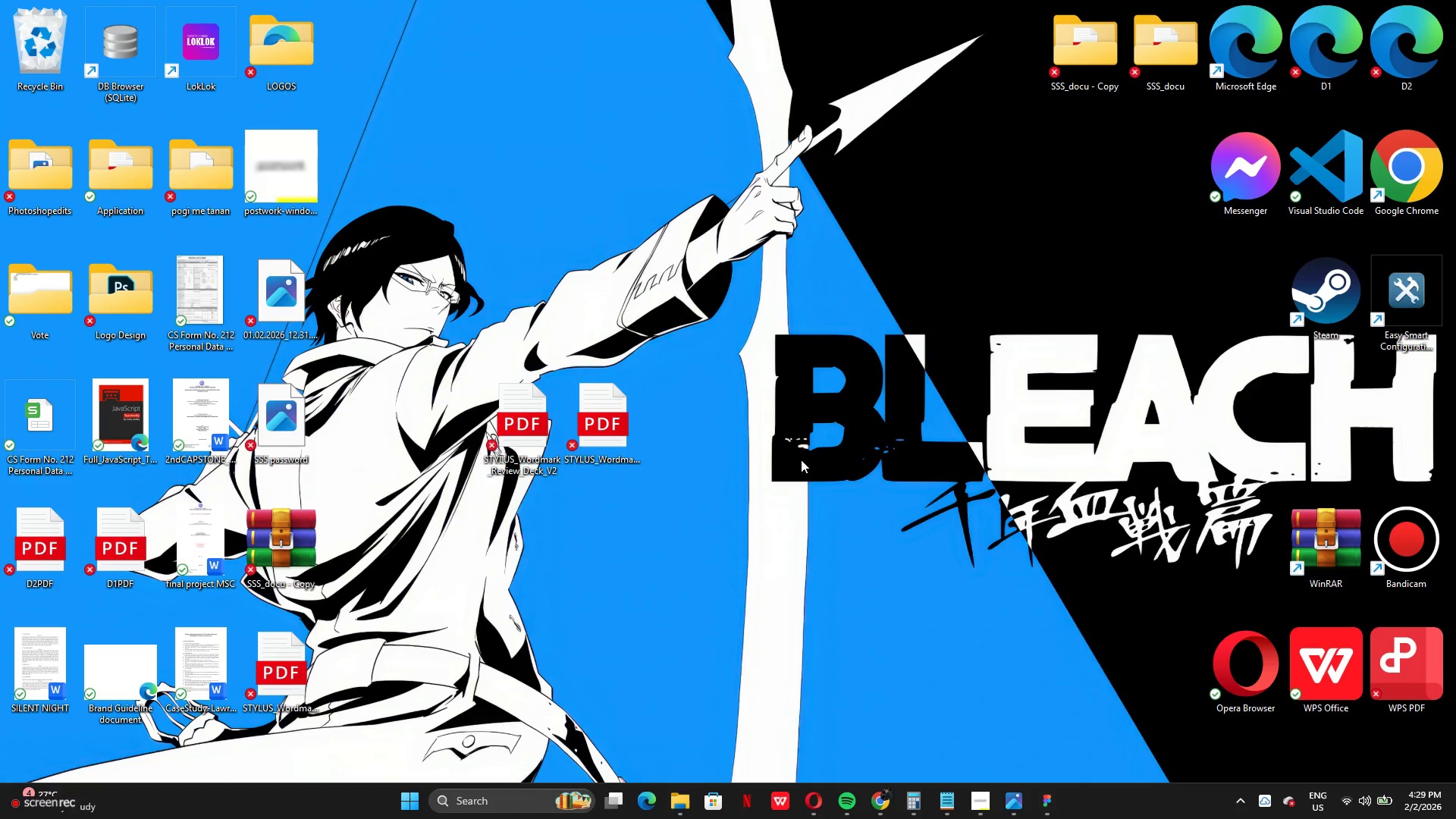 
key(Control+Z)
 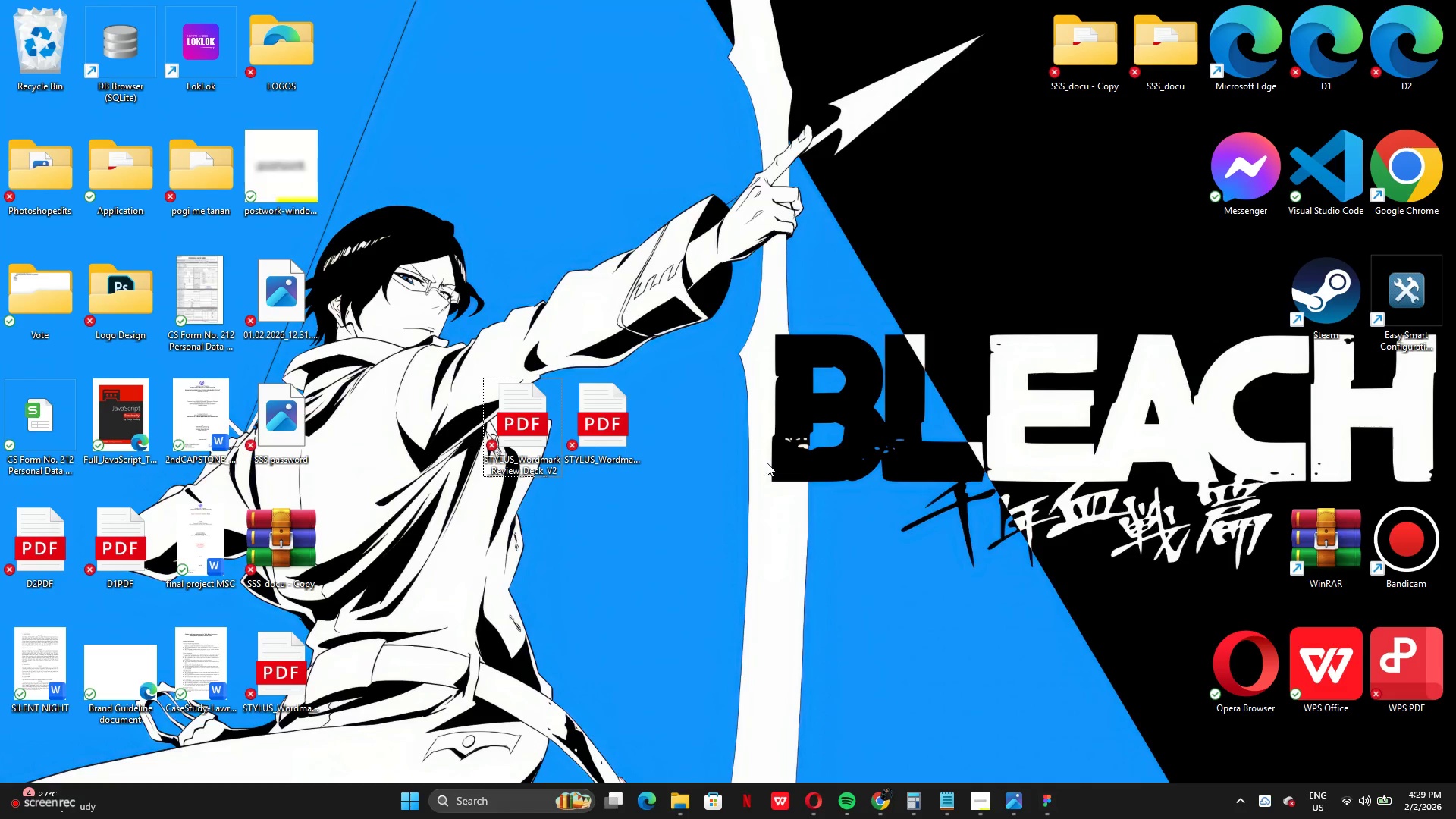 
key(Control+Z)
 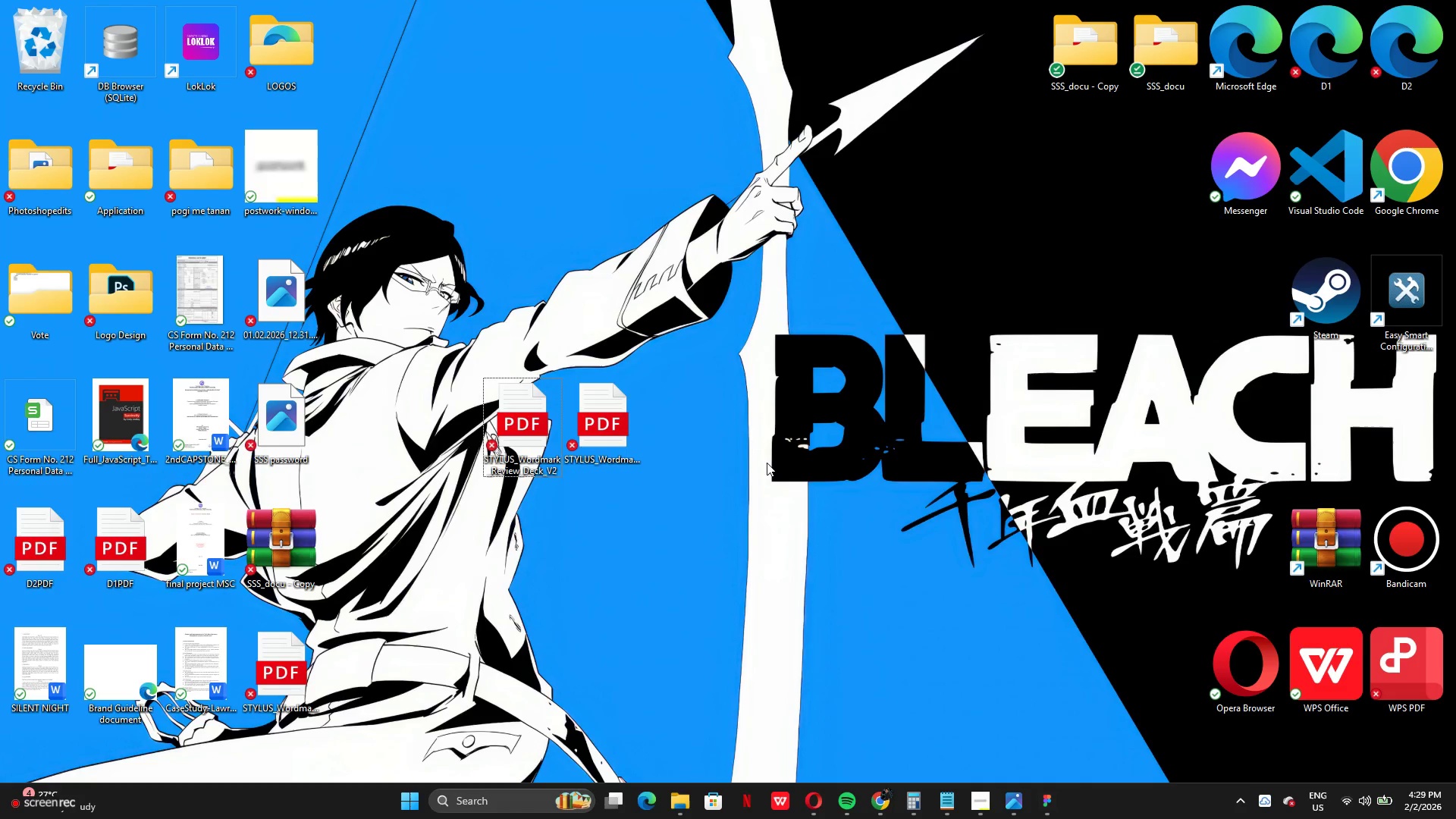 
key(Control+Z)
 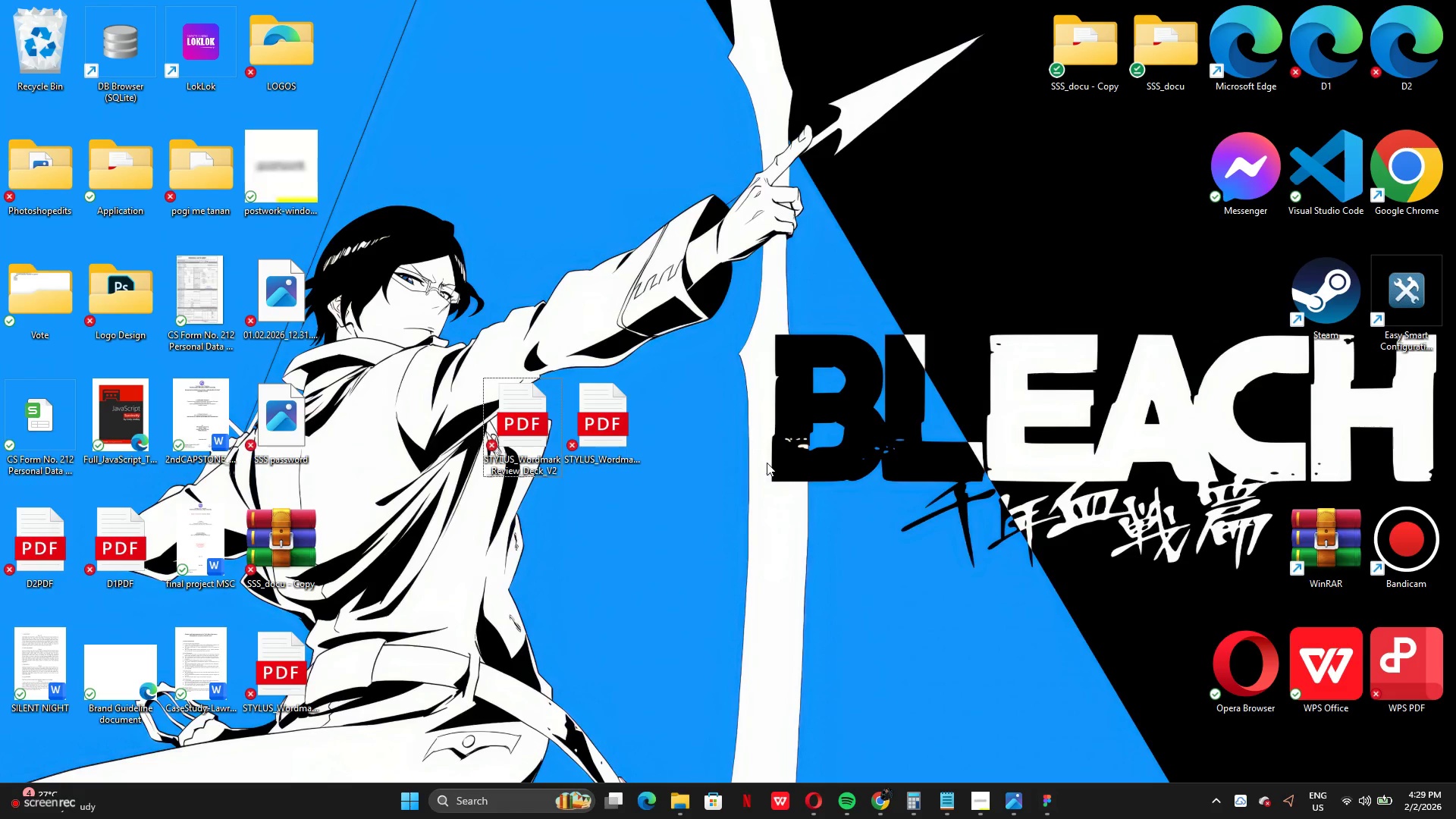 
key(Control+Z)
 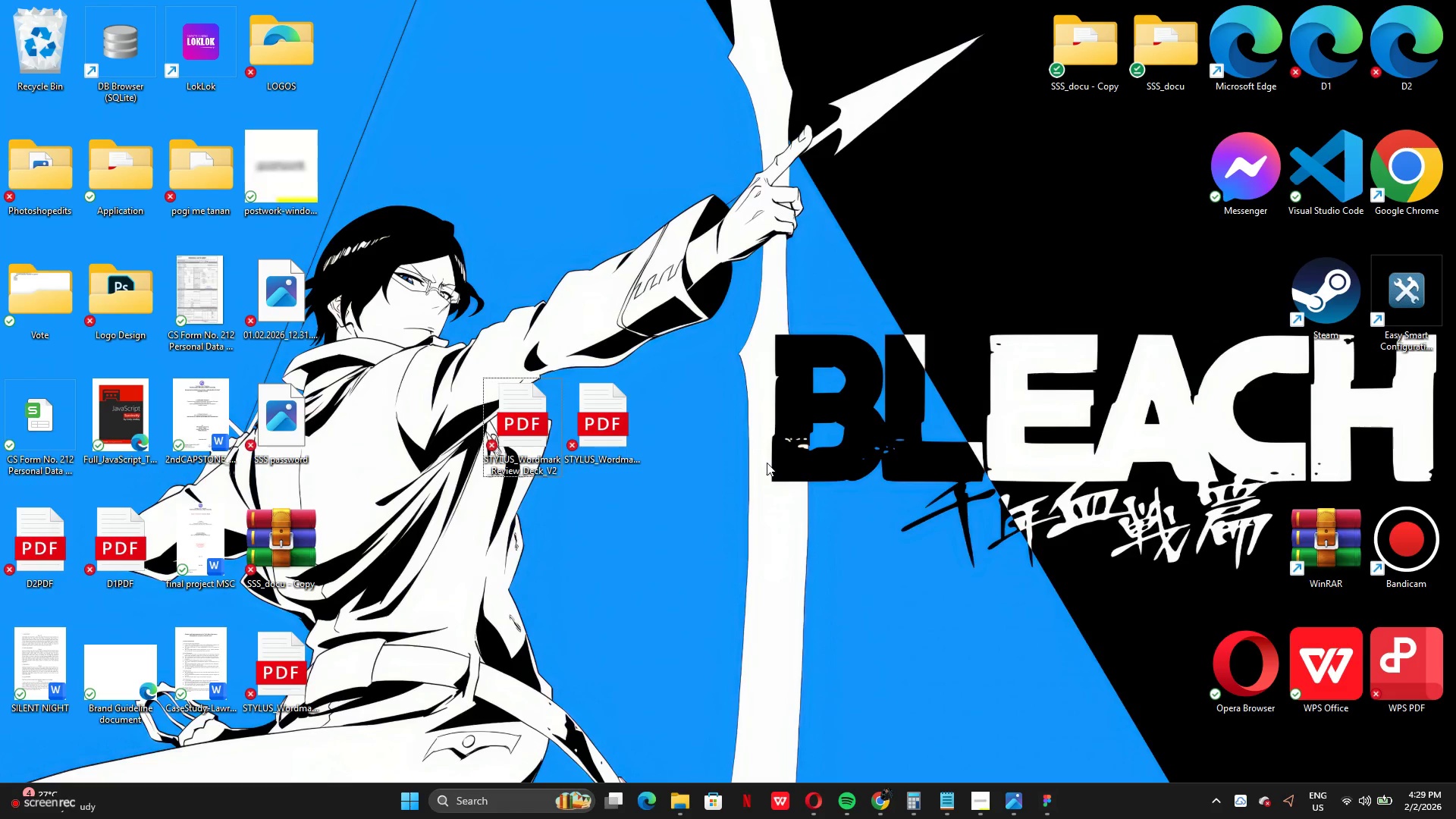 
key(Control+Z)
 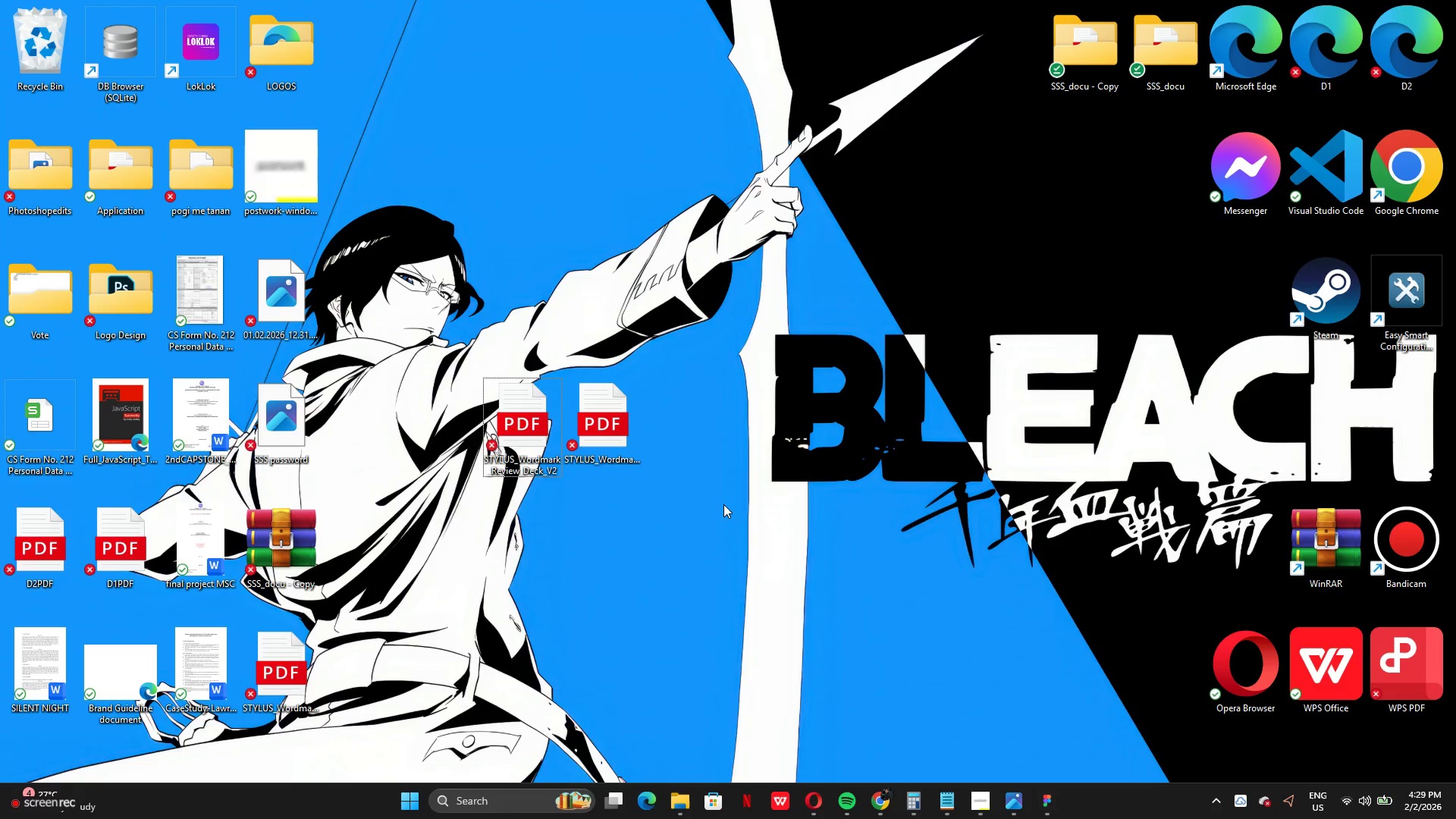 
key(Control+Z)
 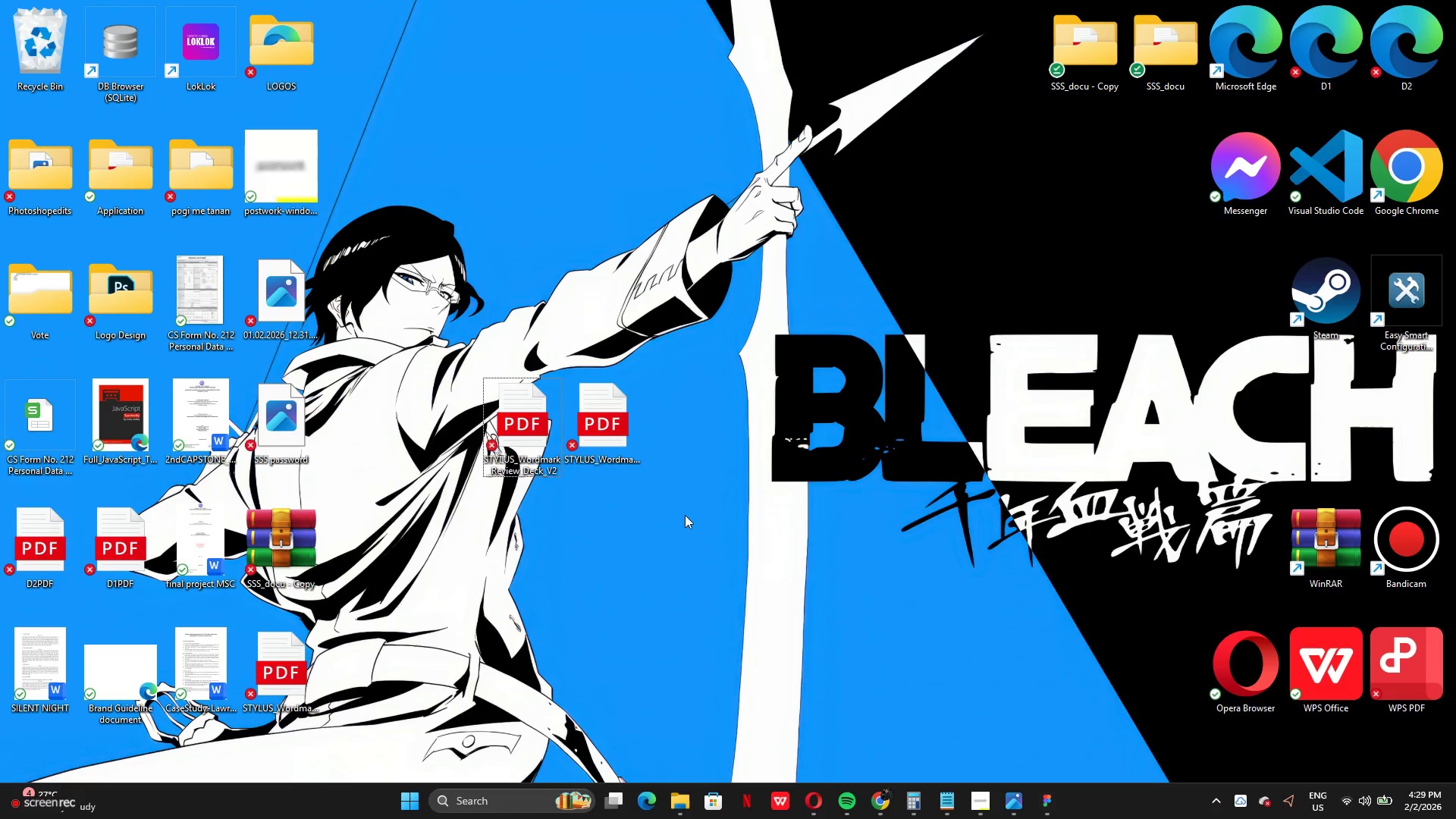 
key(Control+Z)
 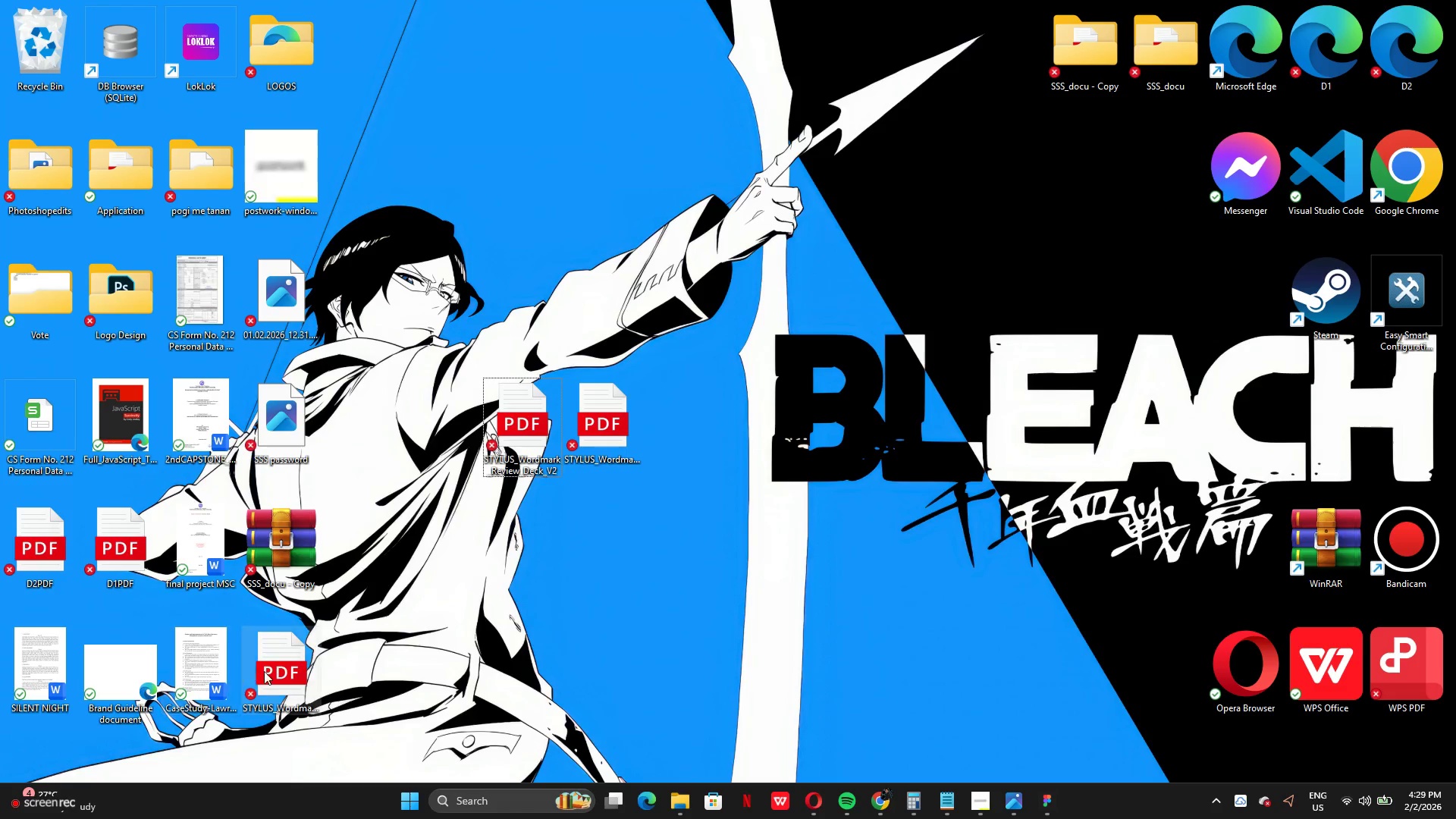 
left_click_drag(start_coordinate=[287, 673], to_coordinate=[444, 408])
 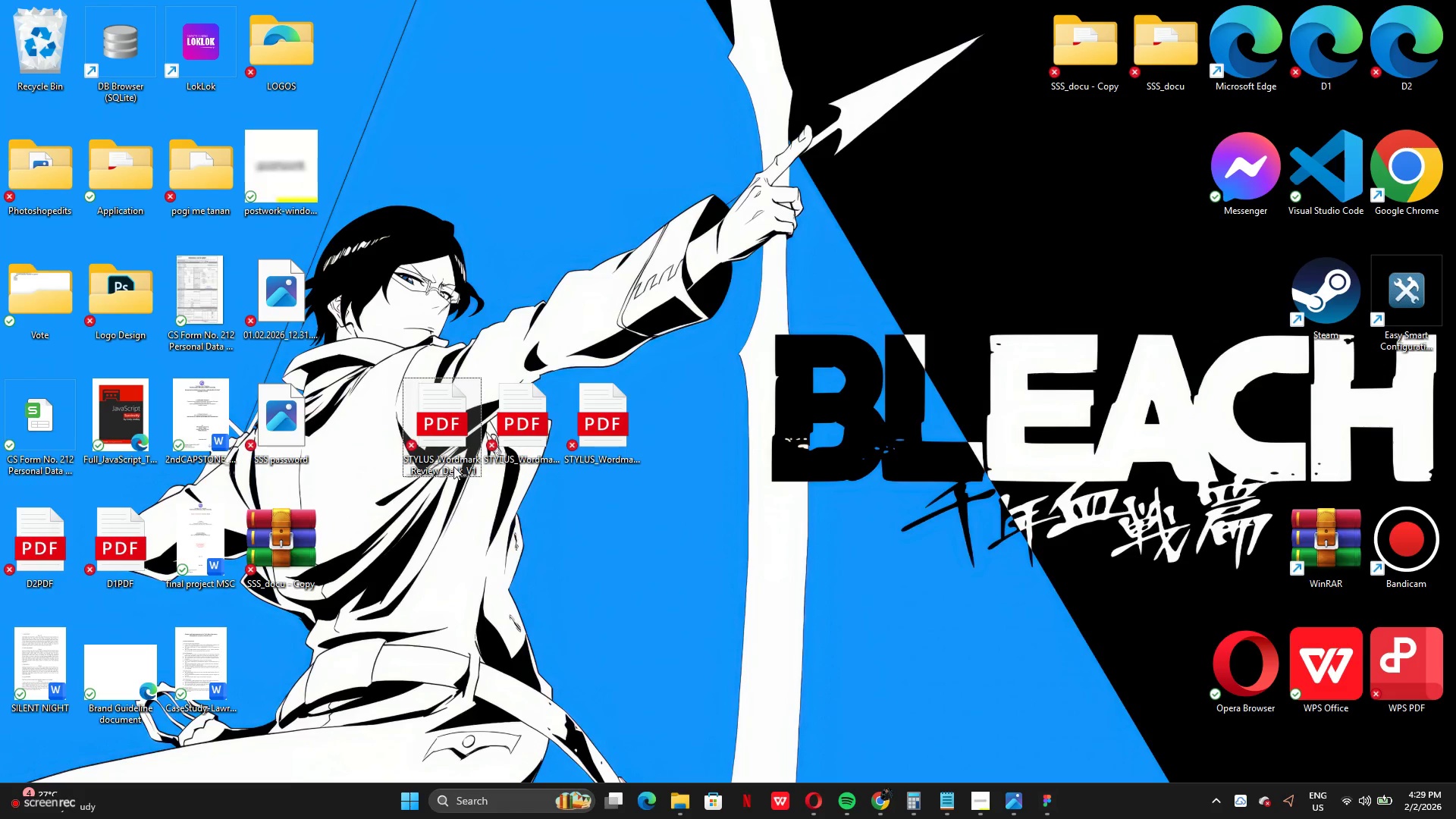 
double_click([453, 466])
 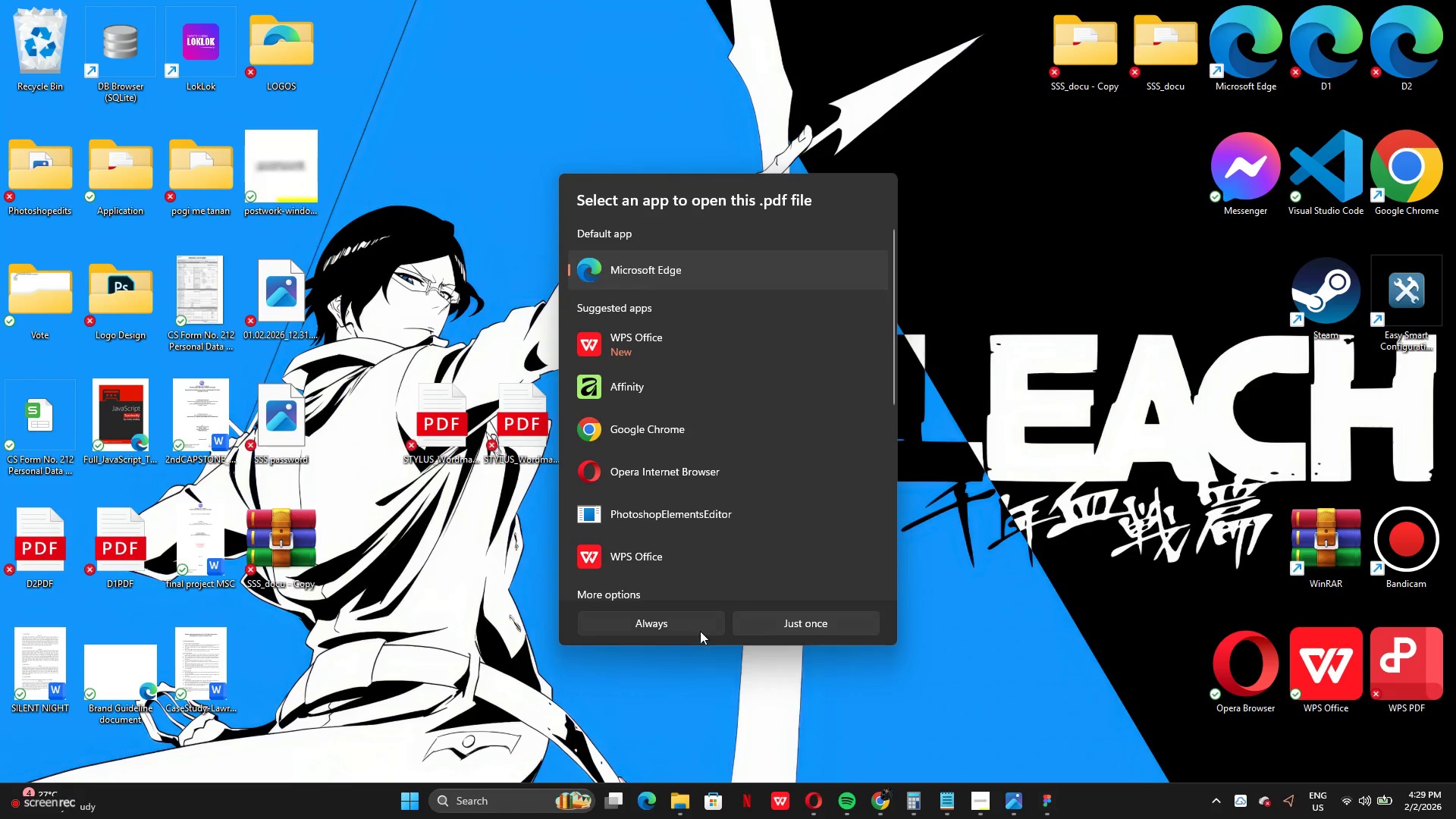 
double_click([883, 580])
 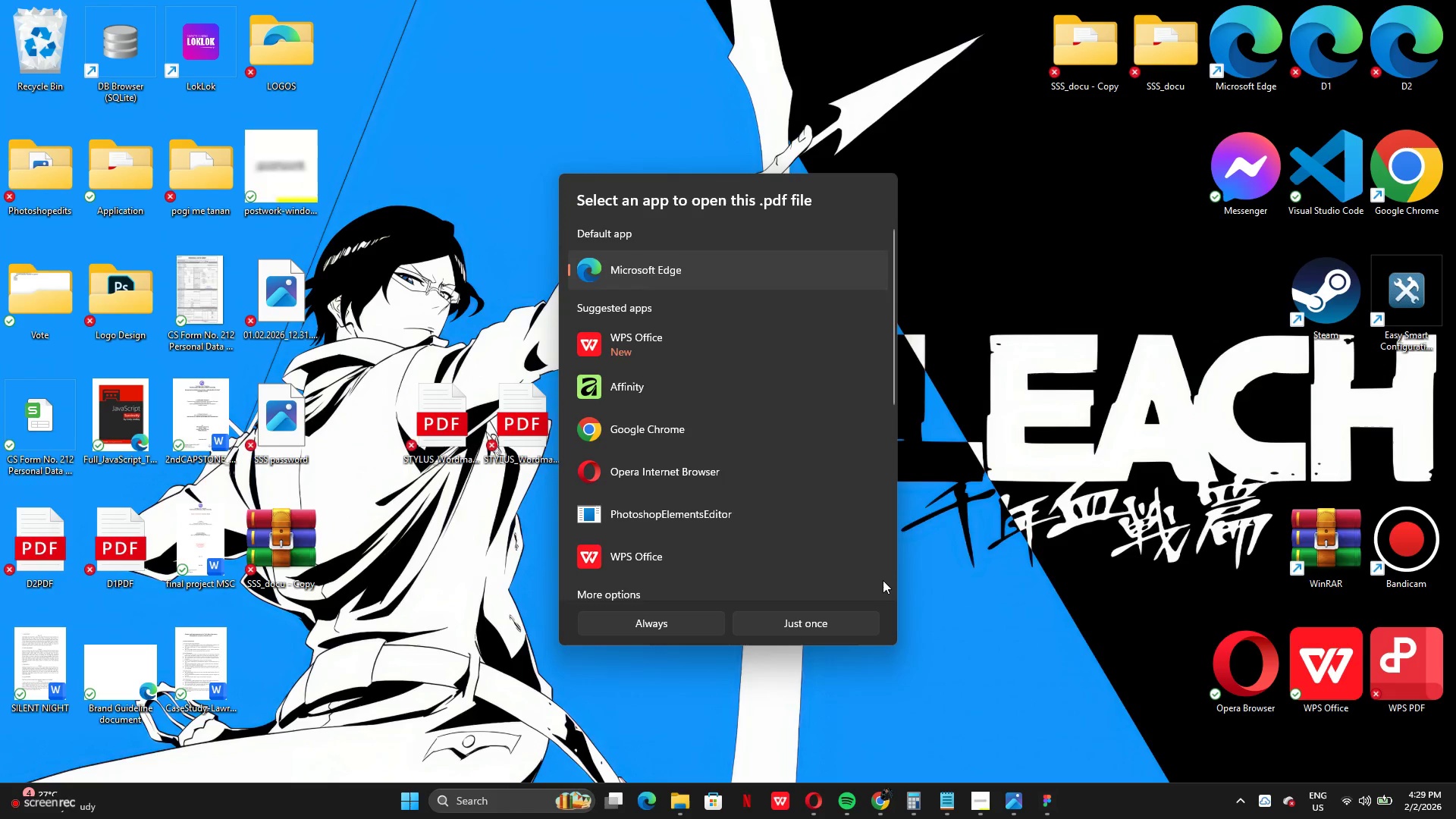 
triple_click([883, 580])
 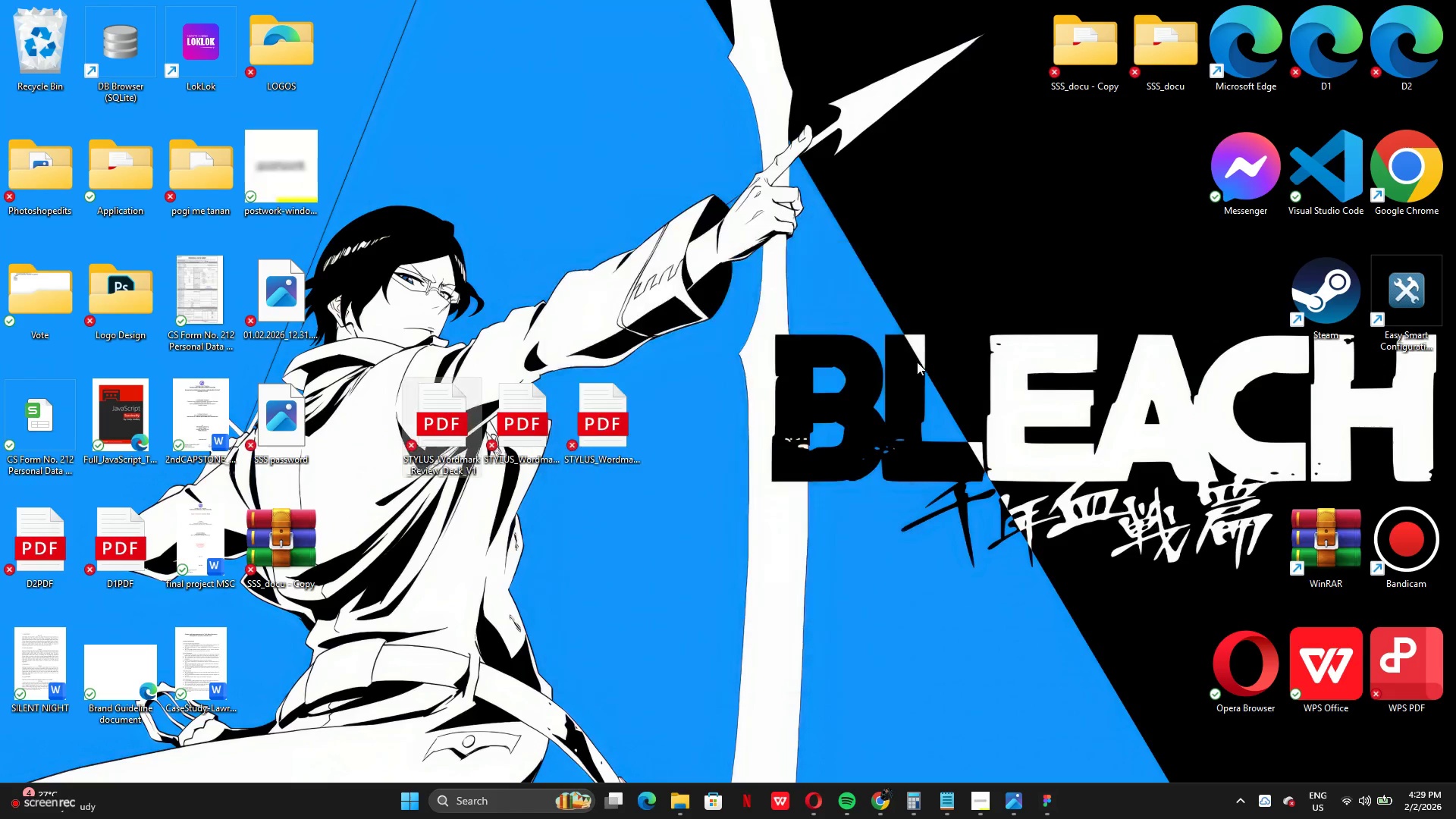 
left_click_drag(start_coordinate=[917, 365], to_coordinate=[917, 346])
 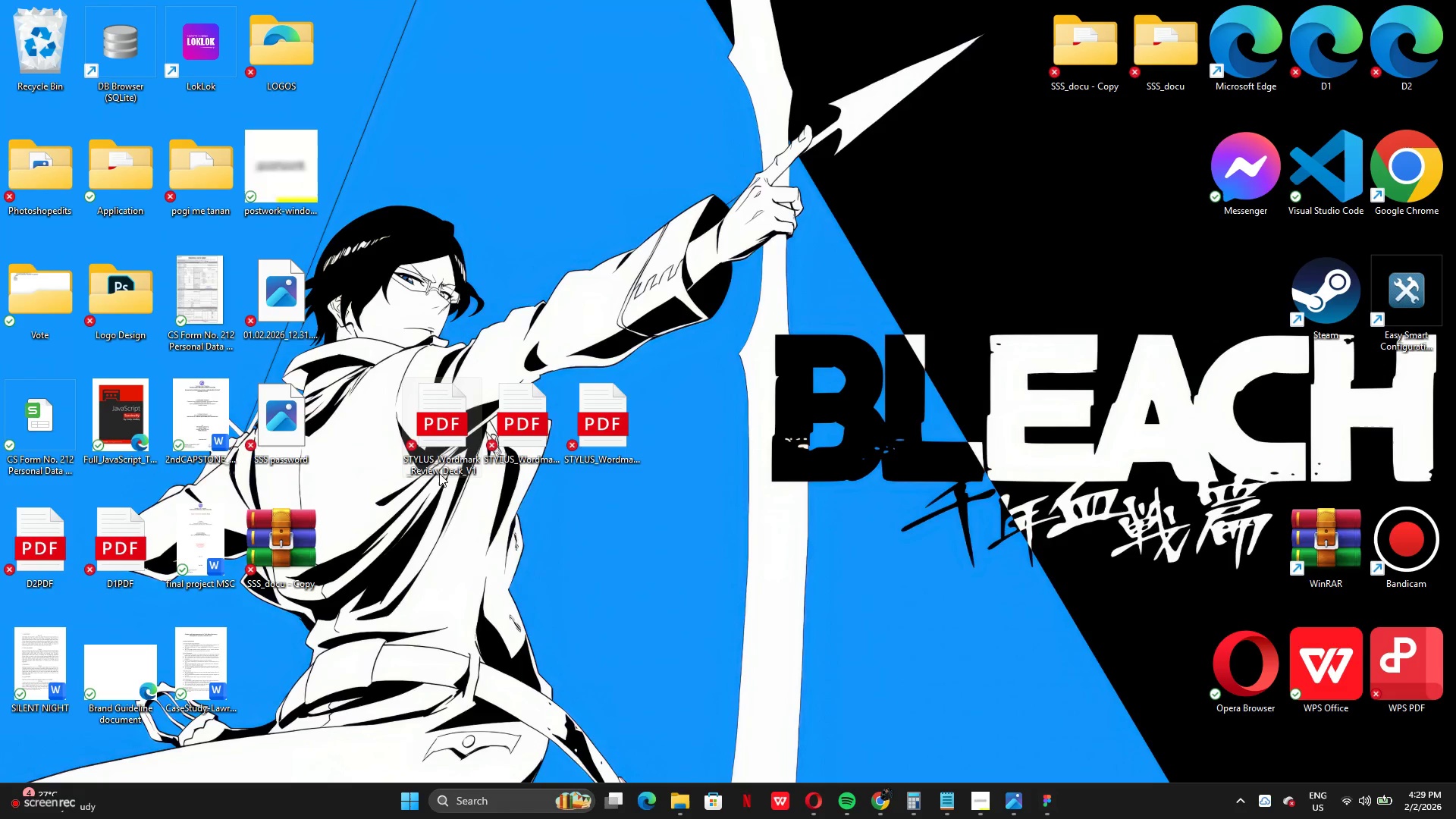 
double_click([439, 474])
 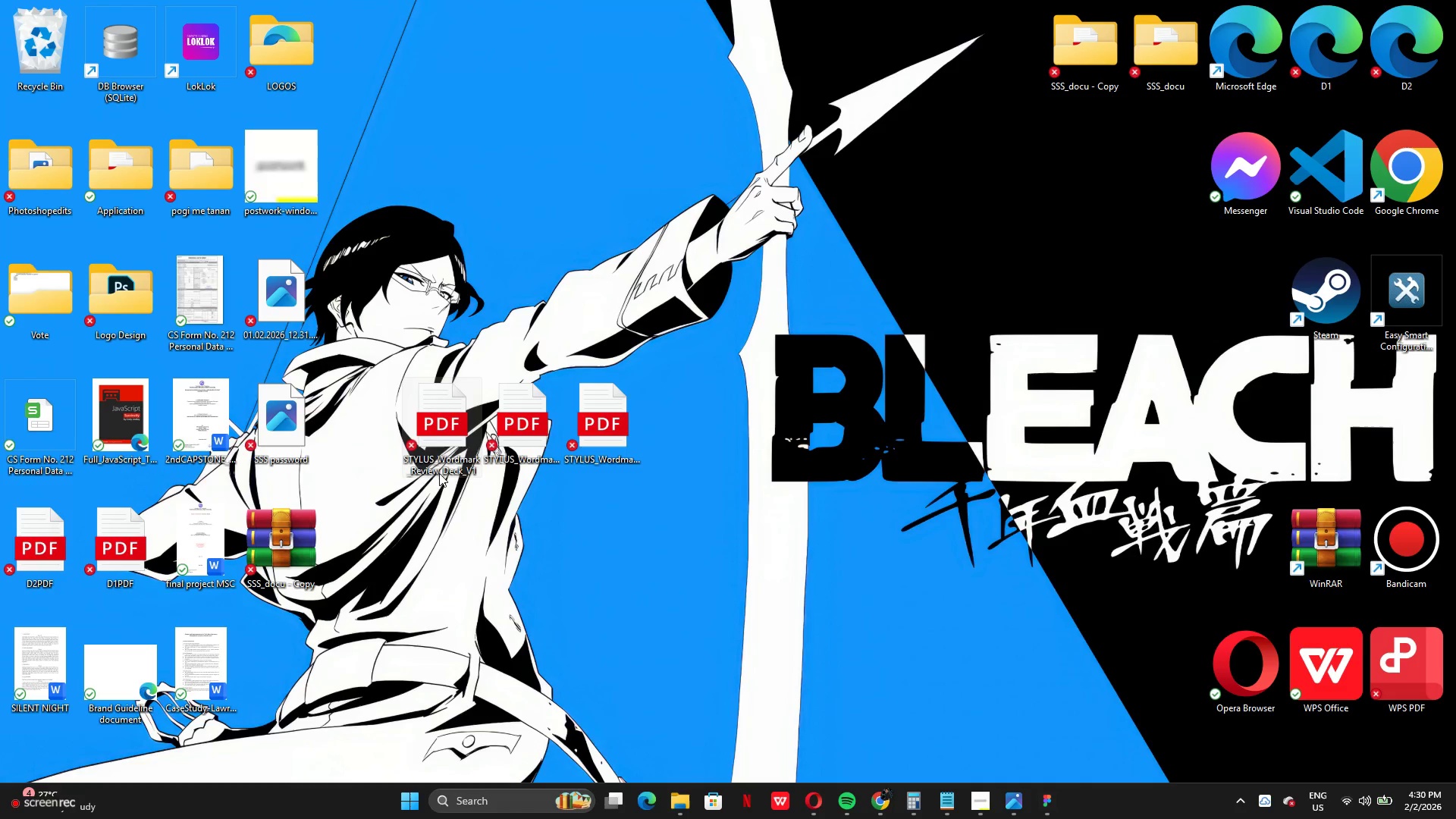 
triple_click([439, 473])
 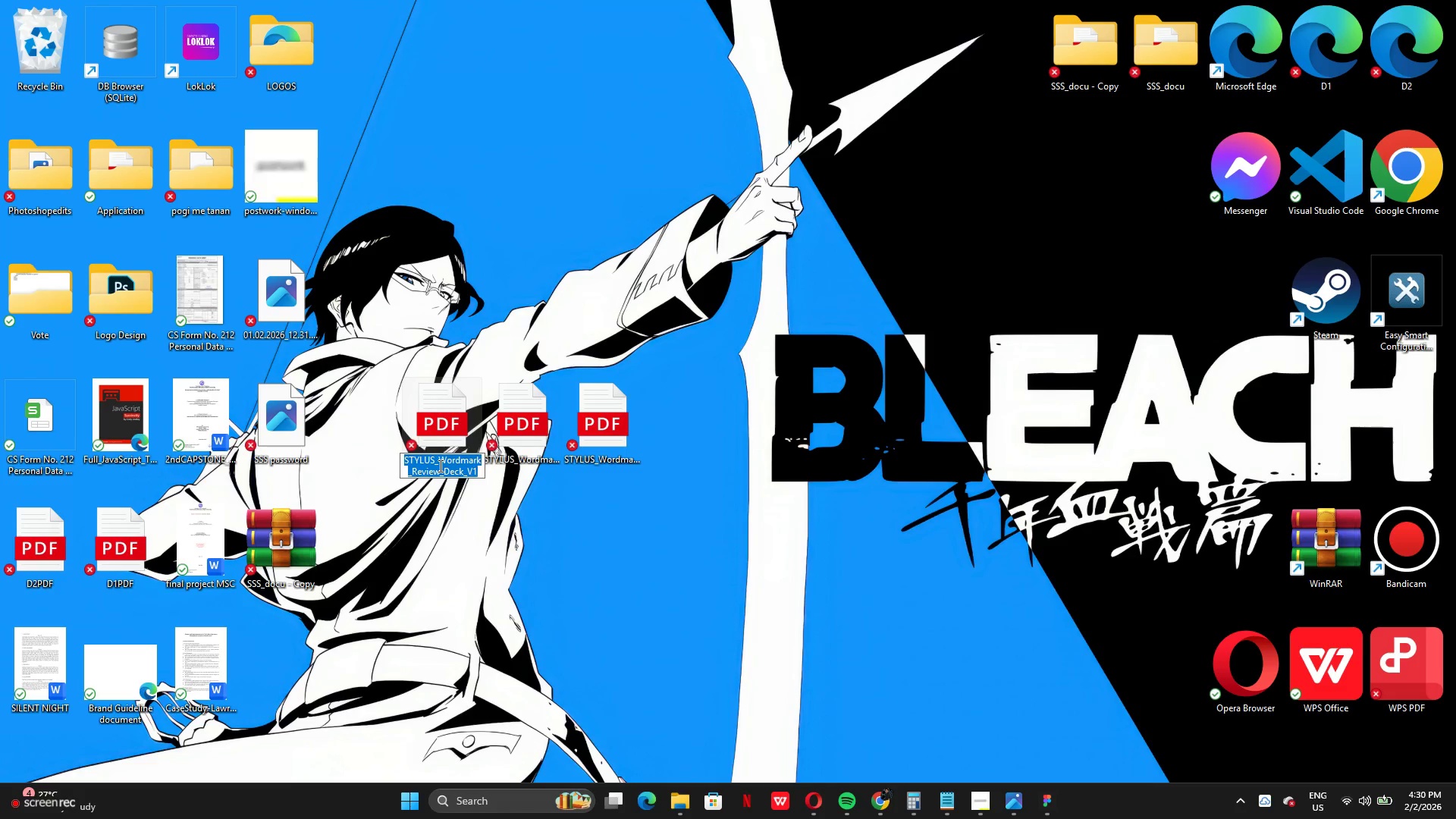 
left_click([439, 466])
 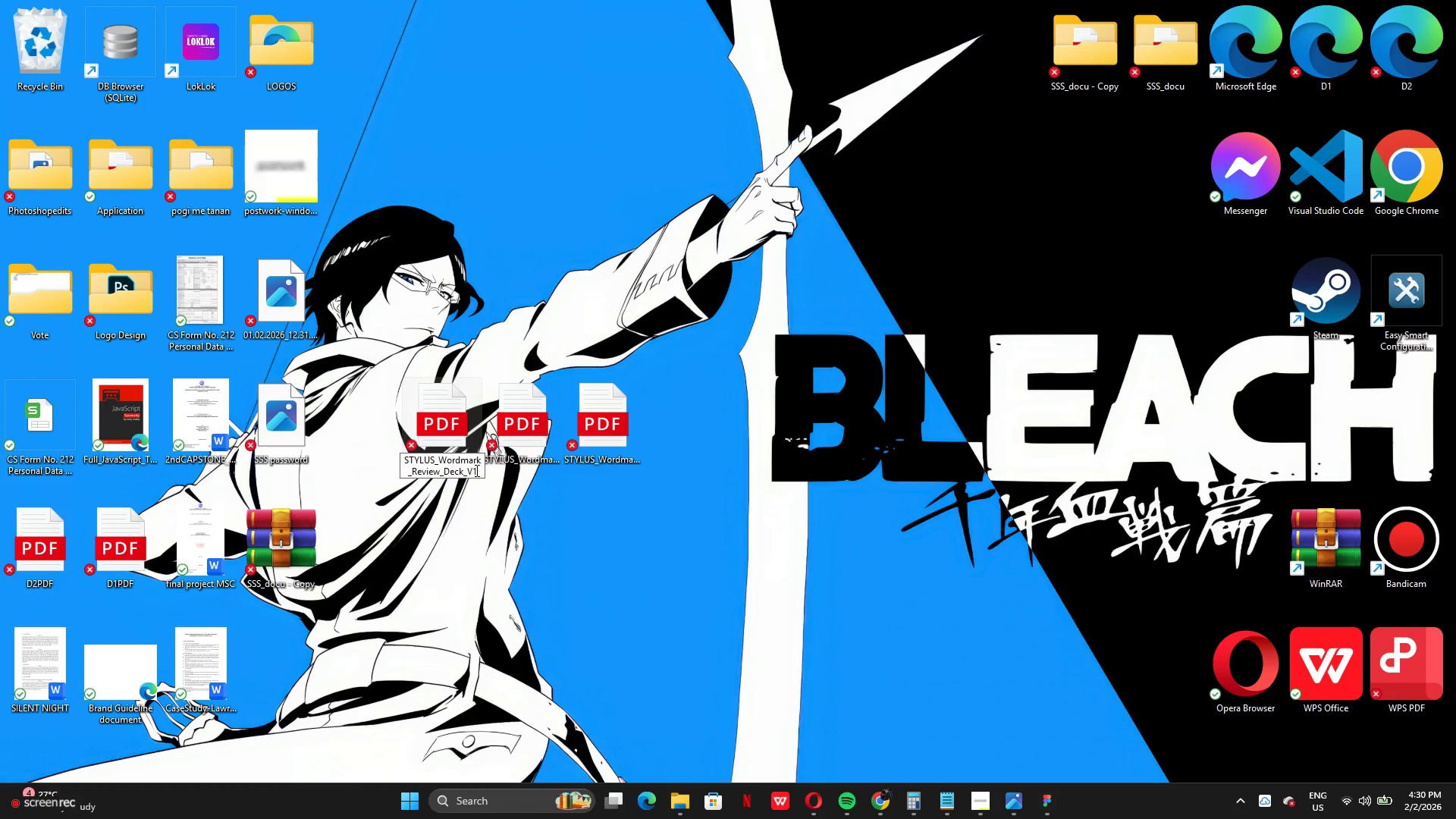 
left_click([477, 471])
 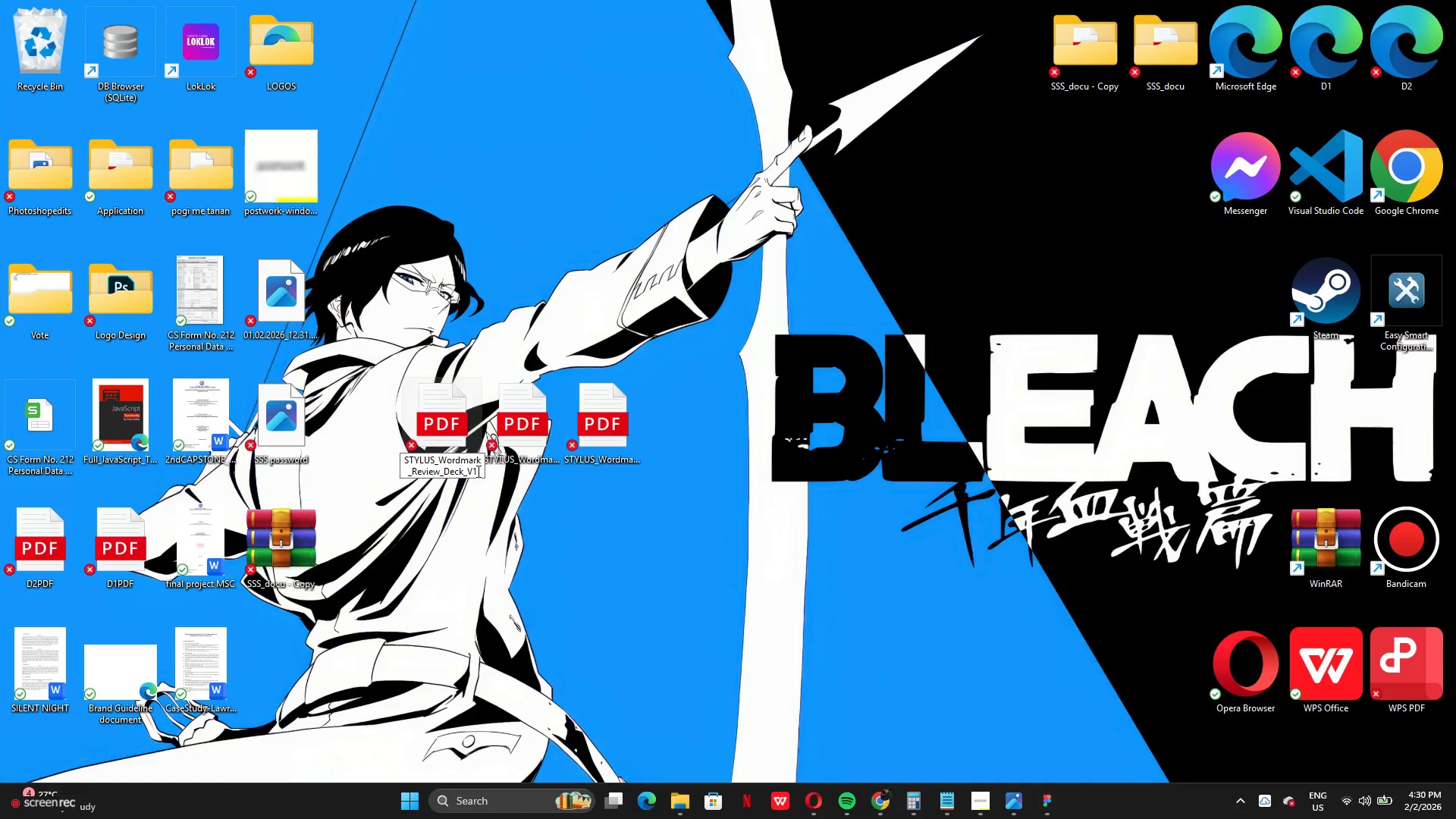 
key(Backspace)
 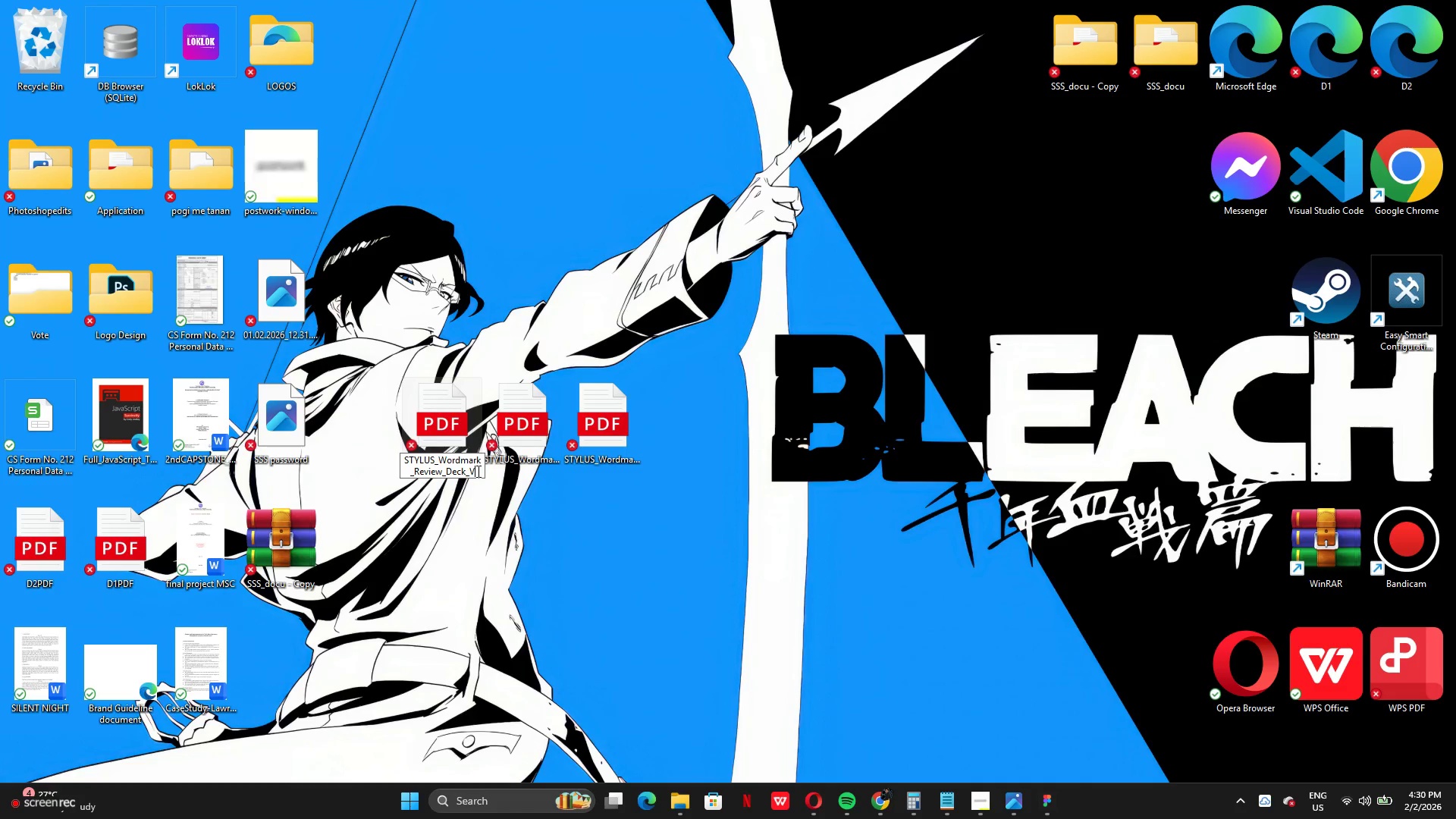 
key(Enter)
 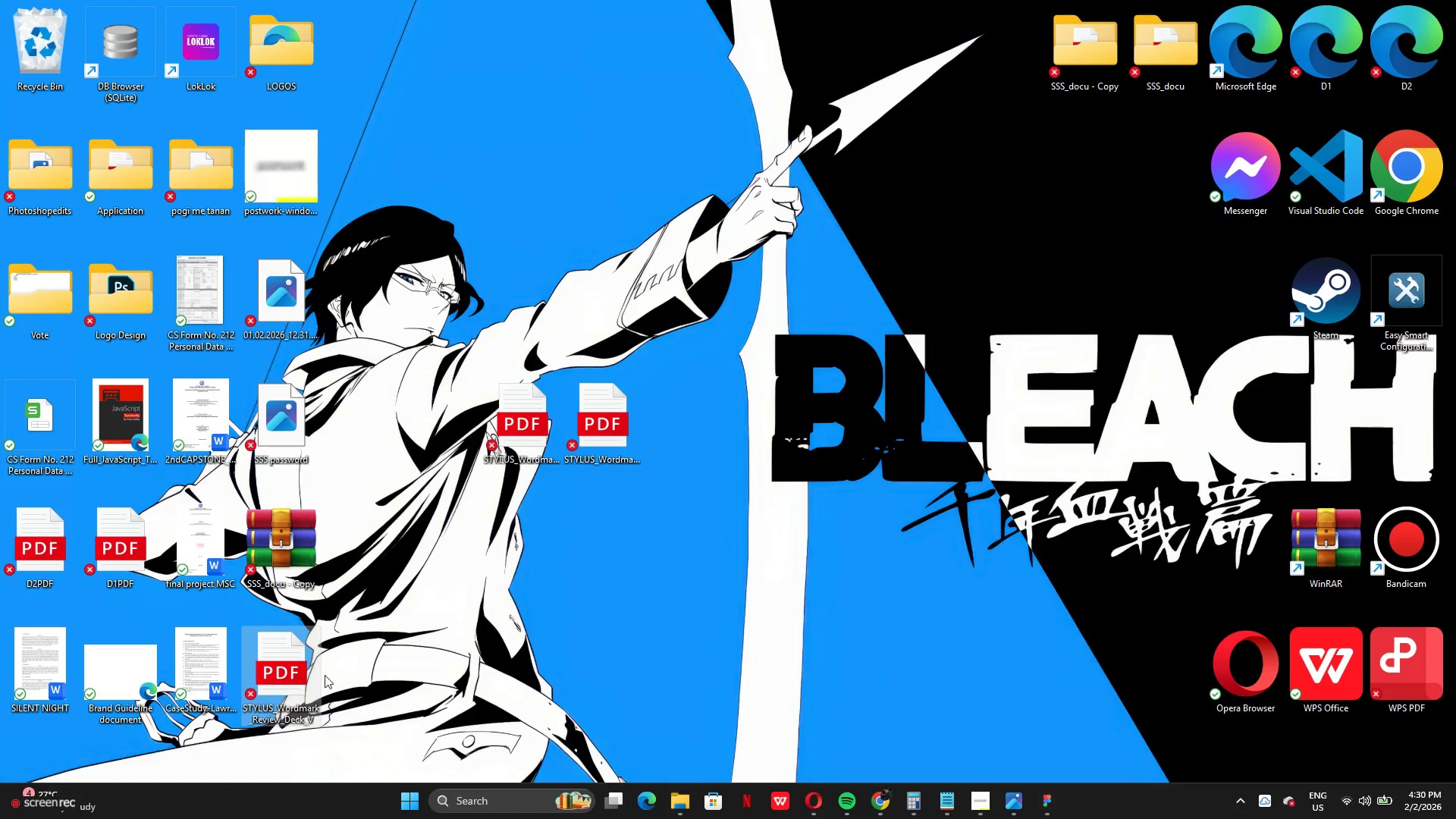 
left_click_drag(start_coordinate=[293, 688], to_coordinate=[432, 424])
 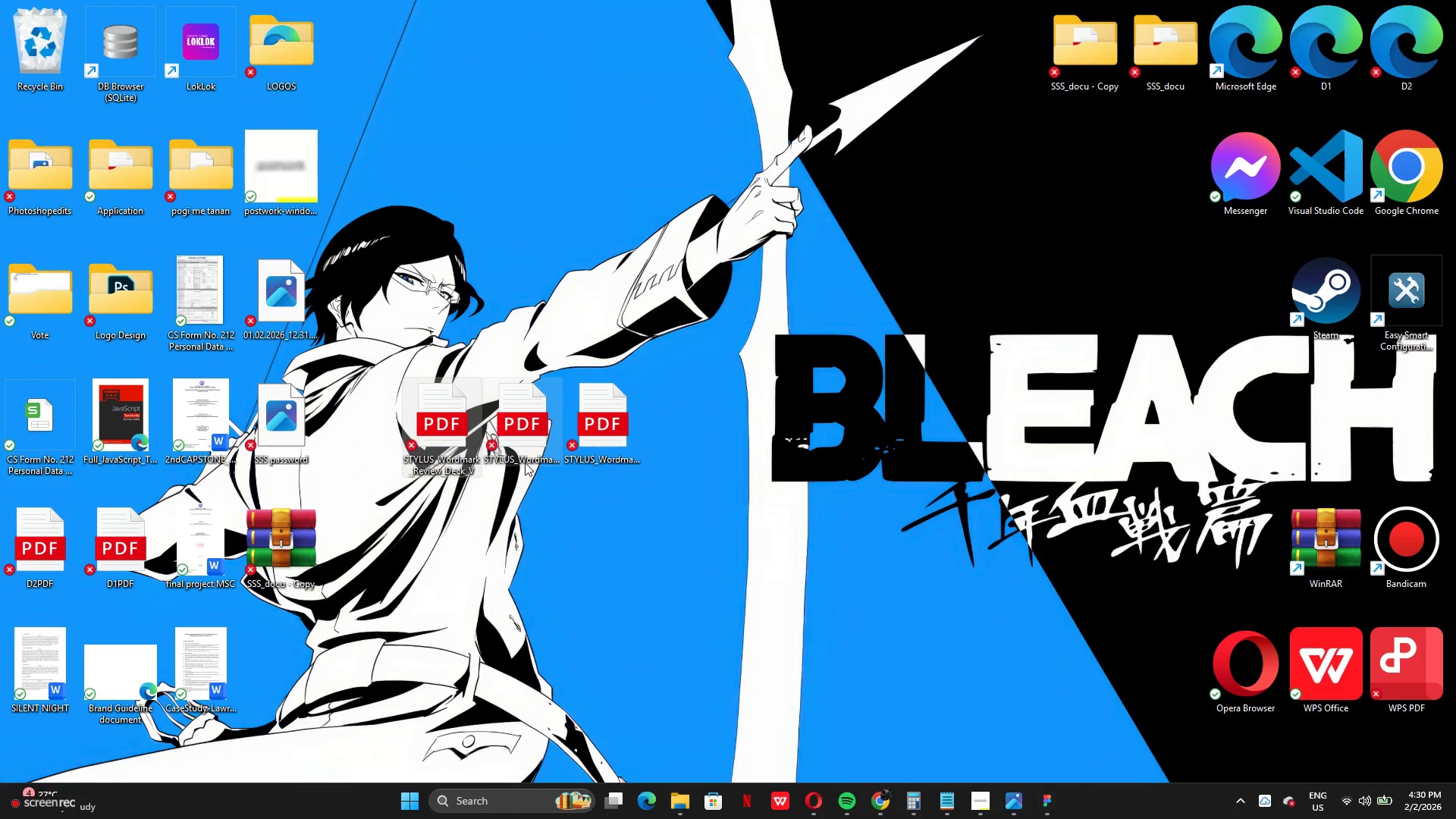 
left_click([525, 463])
 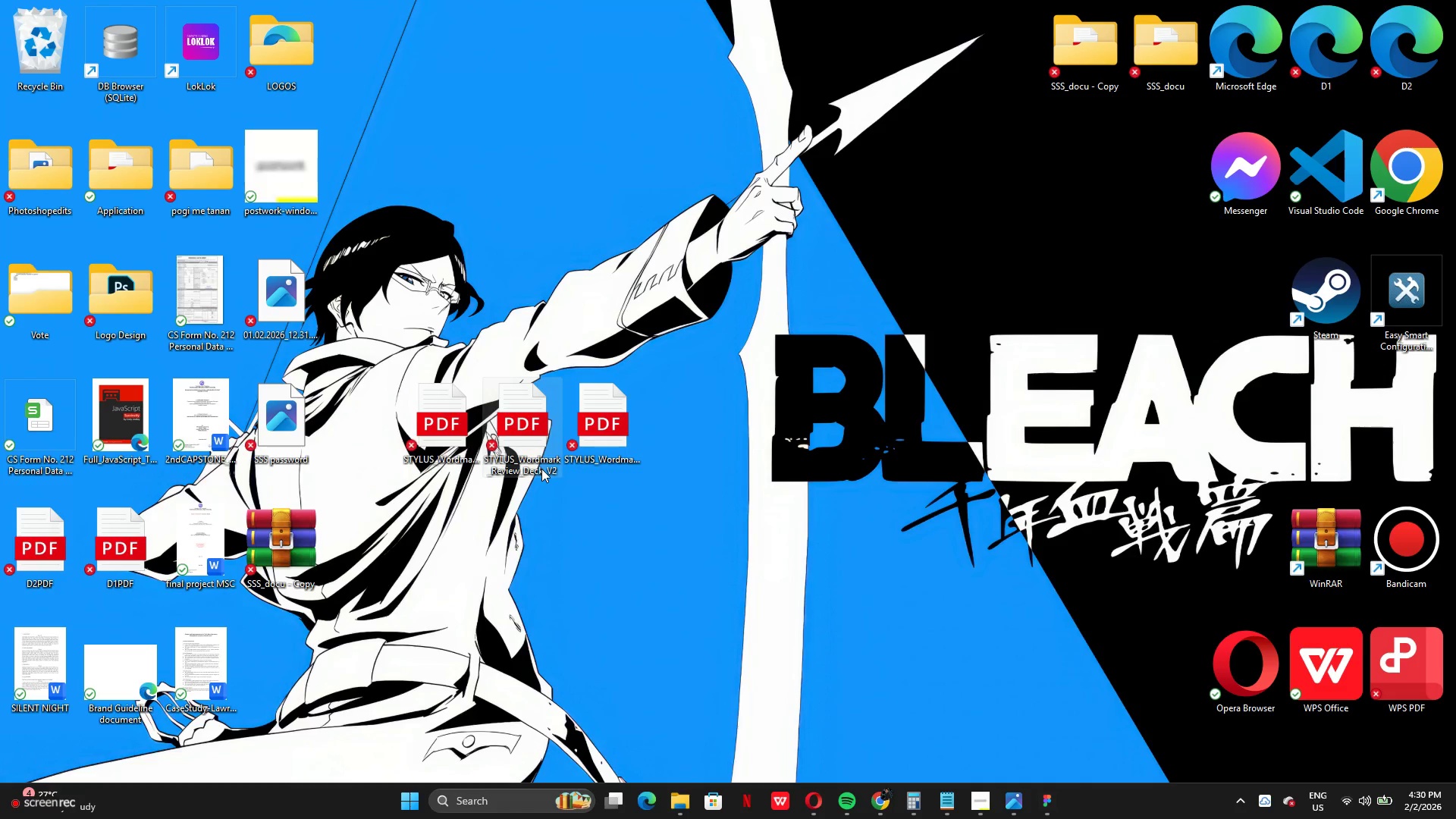 
double_click([542, 469])
 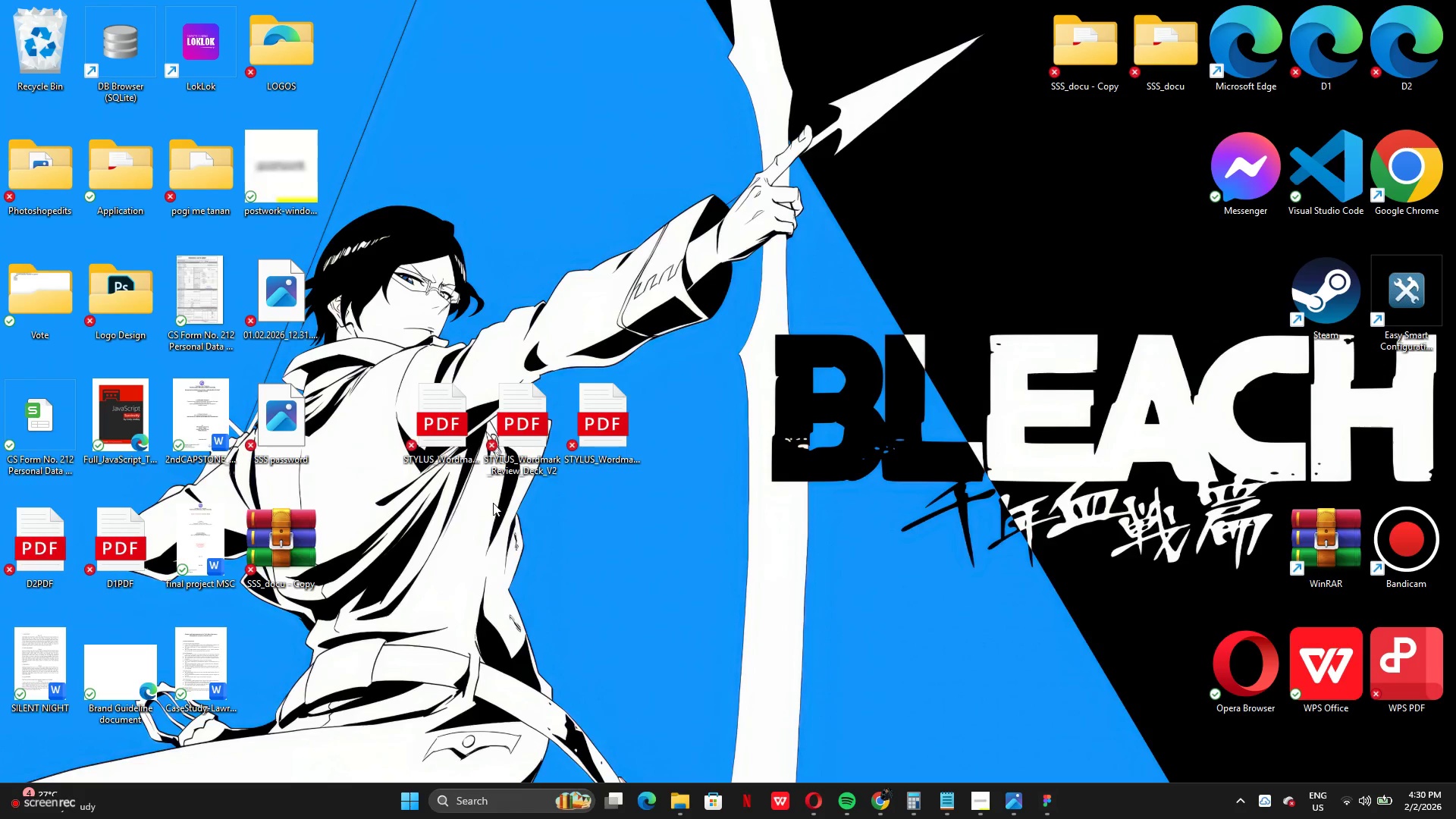 
double_click([515, 464])
 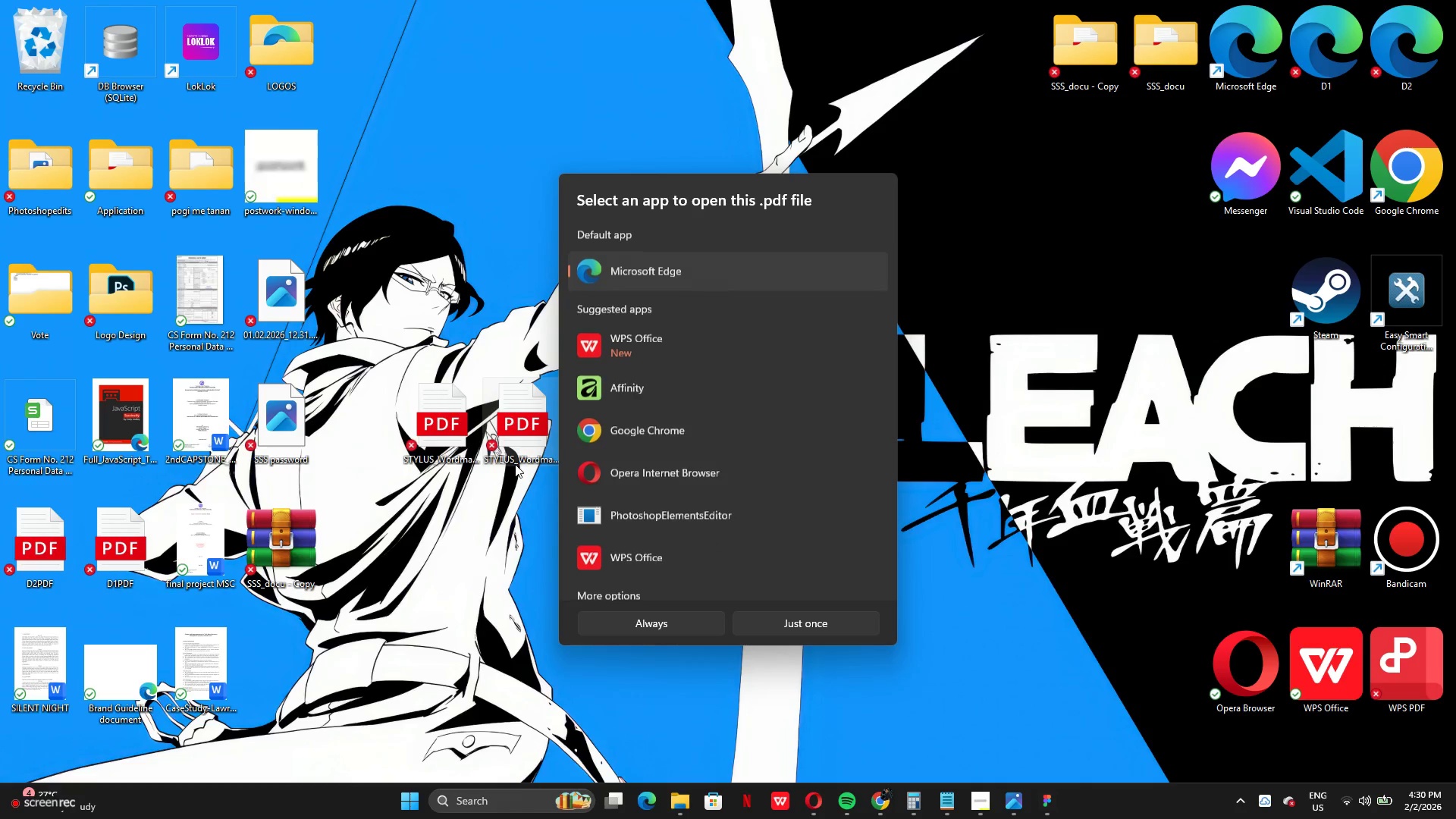 
left_click([515, 469])
 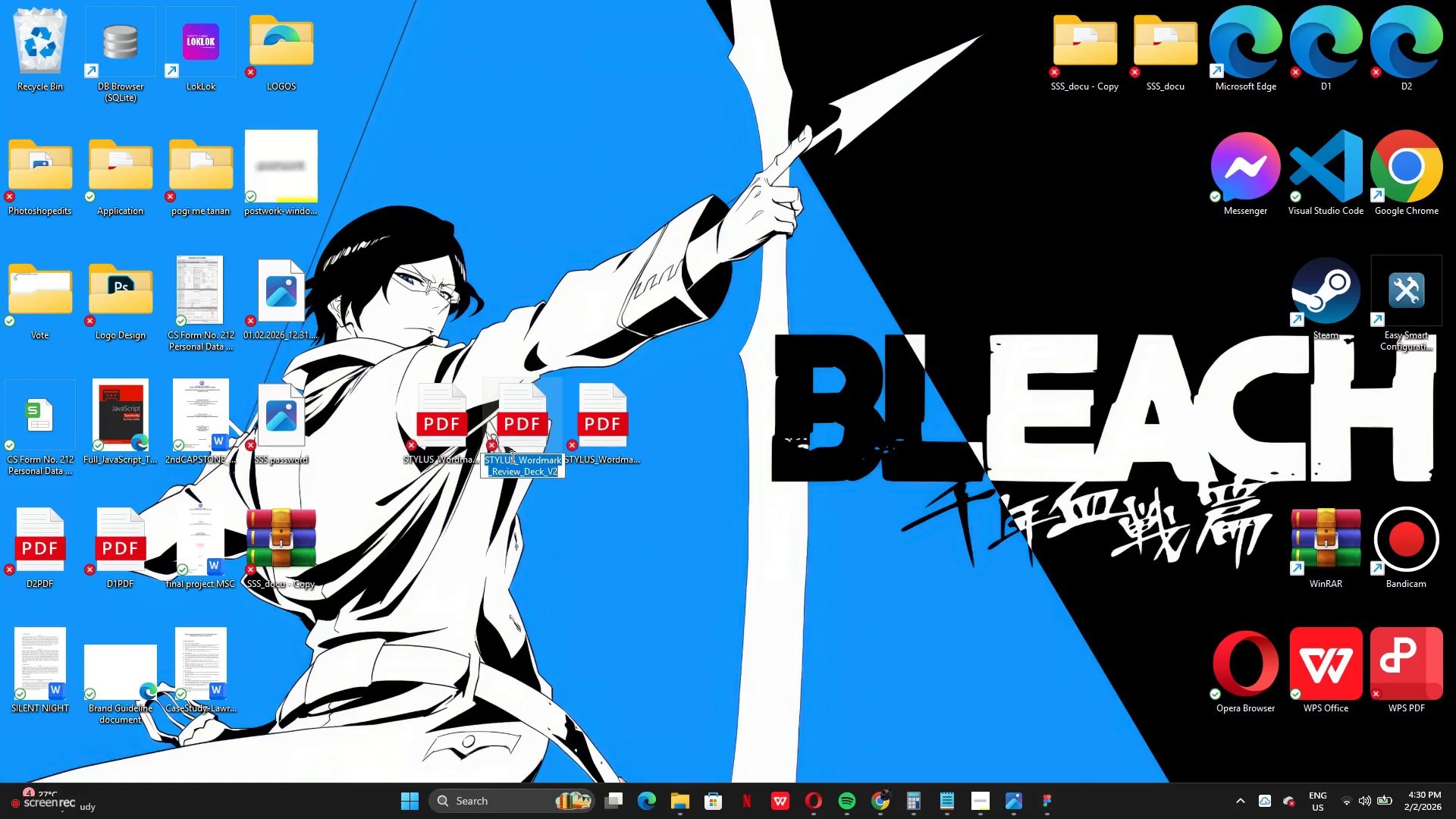 
right_click([511, 454])
 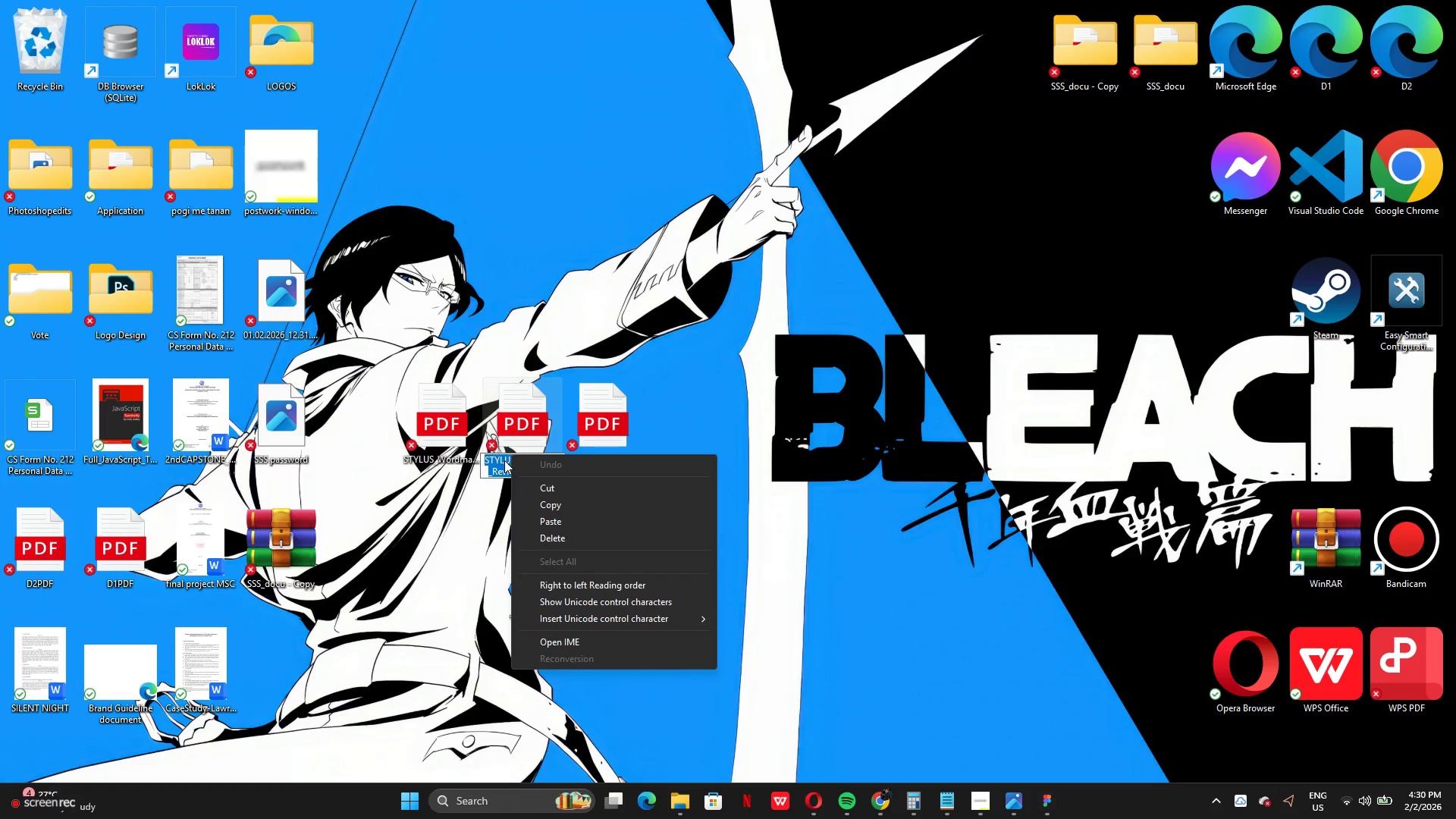 
left_click([499, 460])
 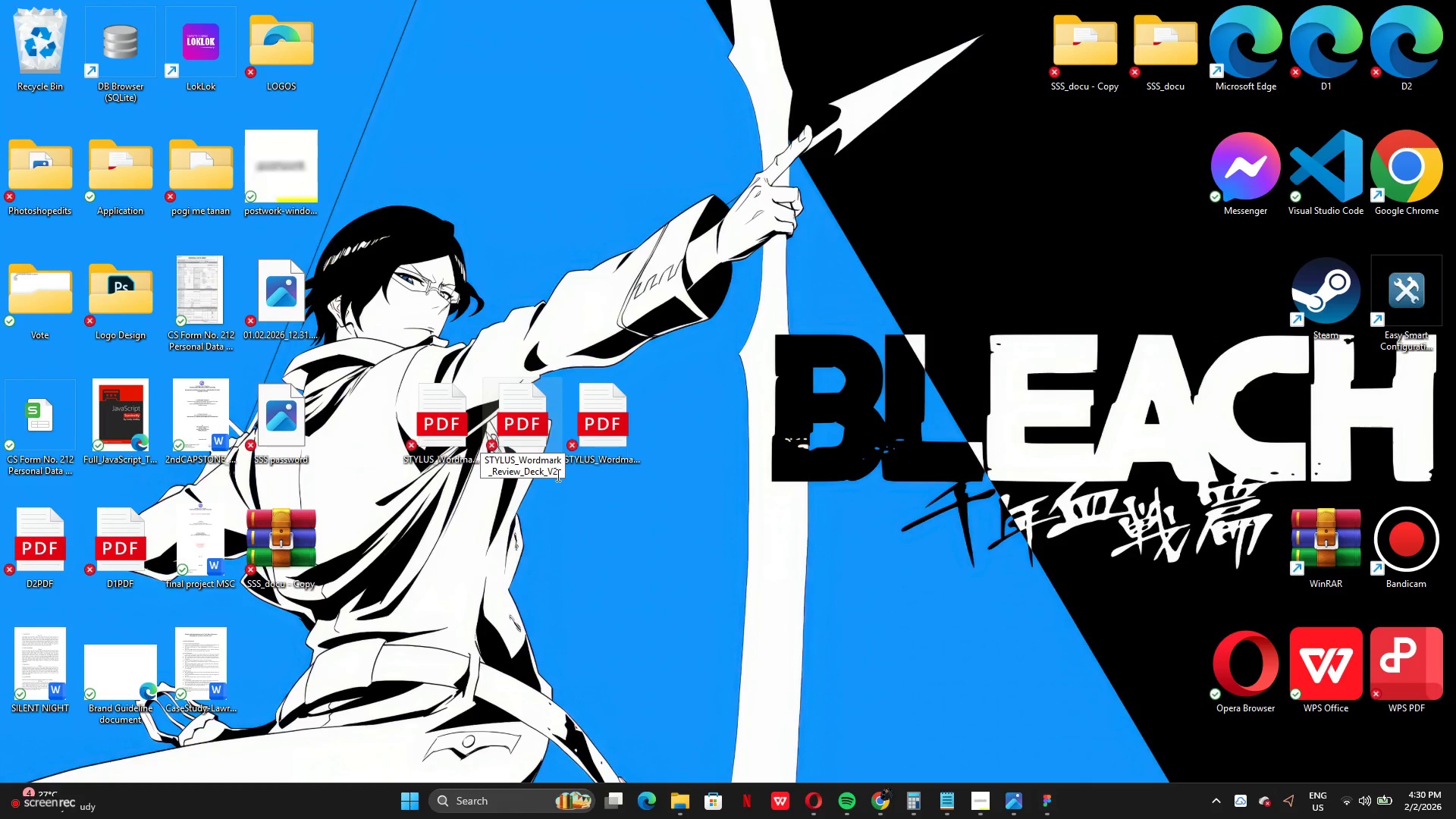 
left_click([557, 475])
 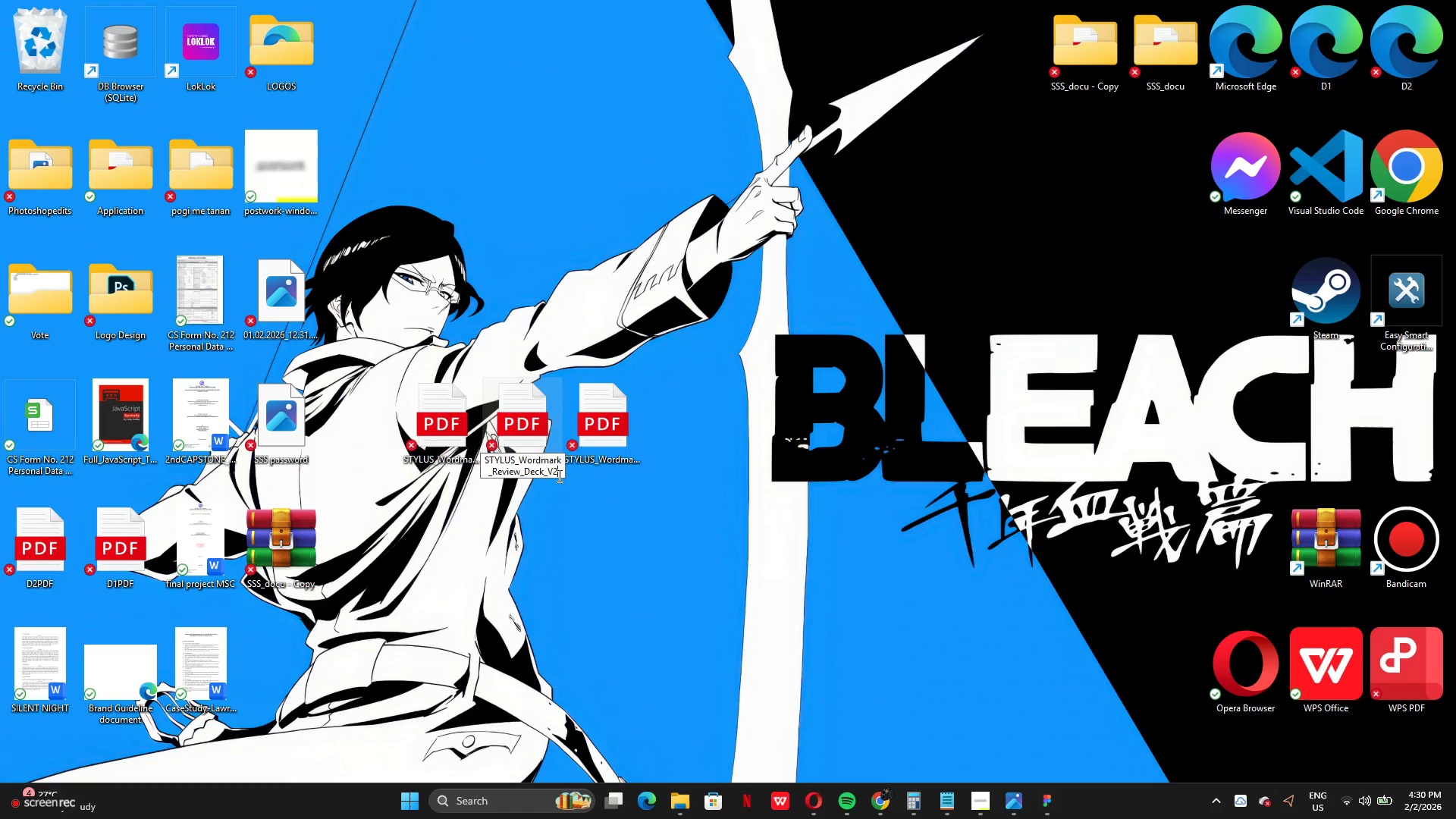 
key(Backspace)
 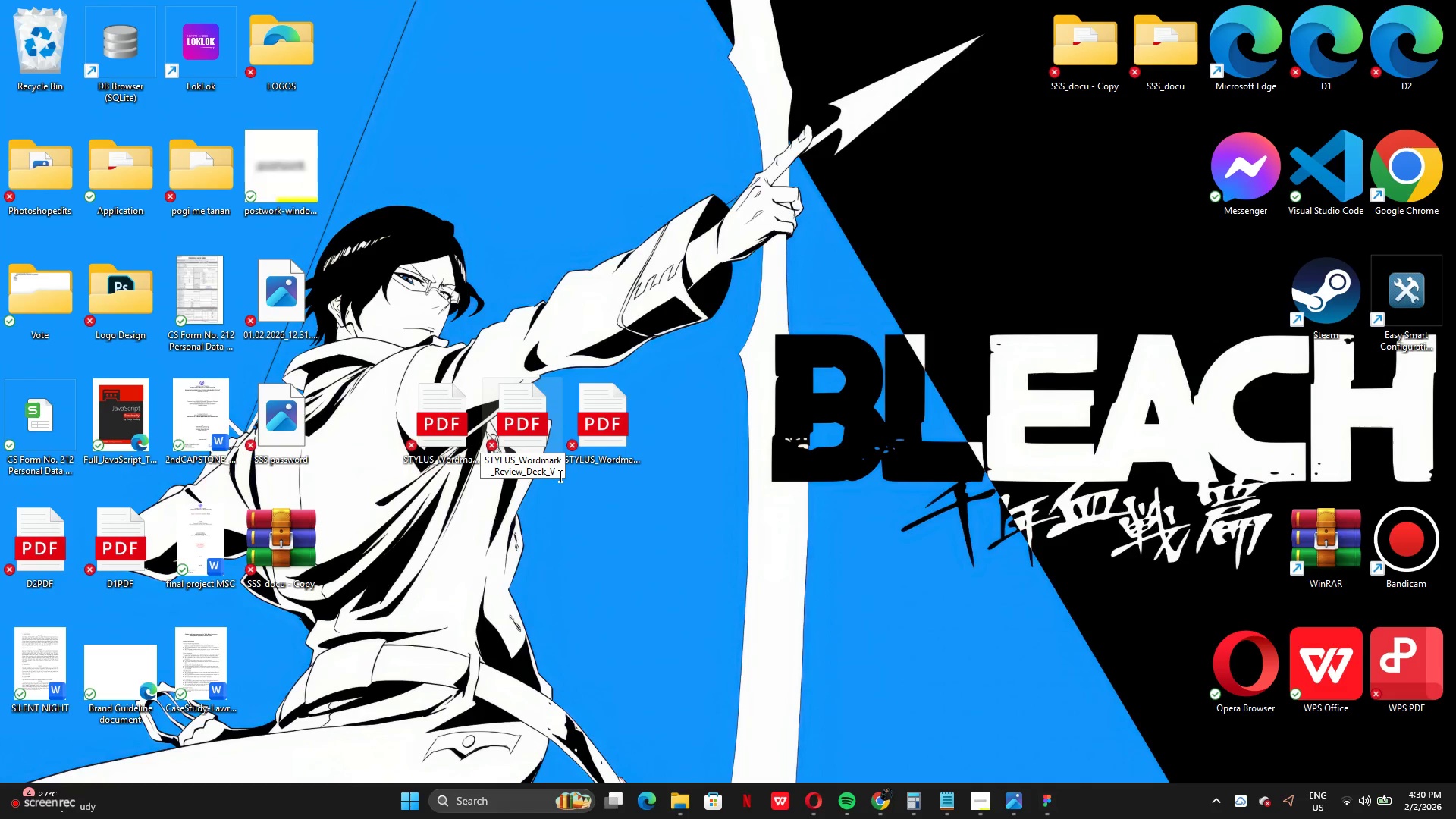 
left_click([626, 519])
 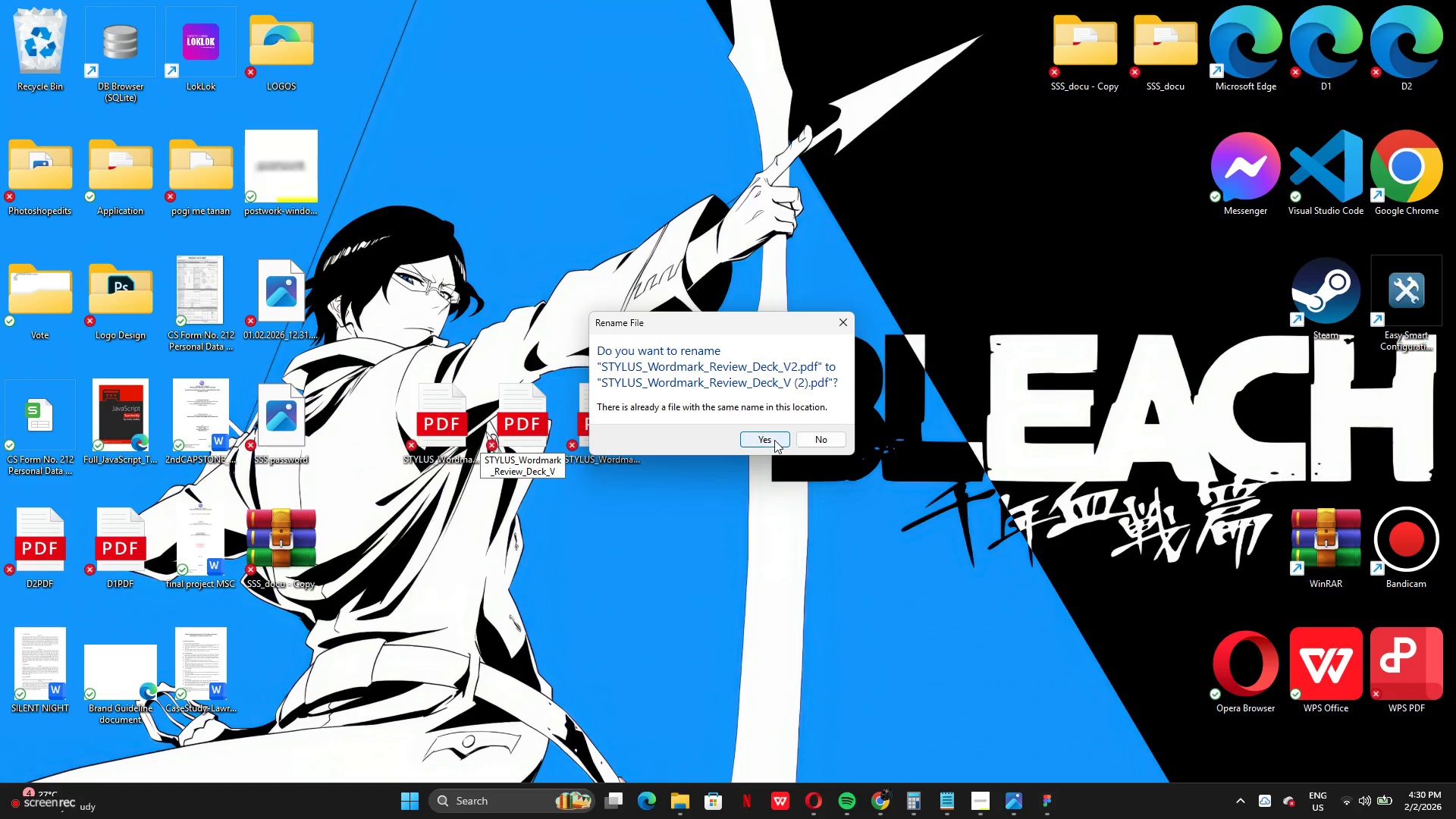 
left_click([777, 439])
 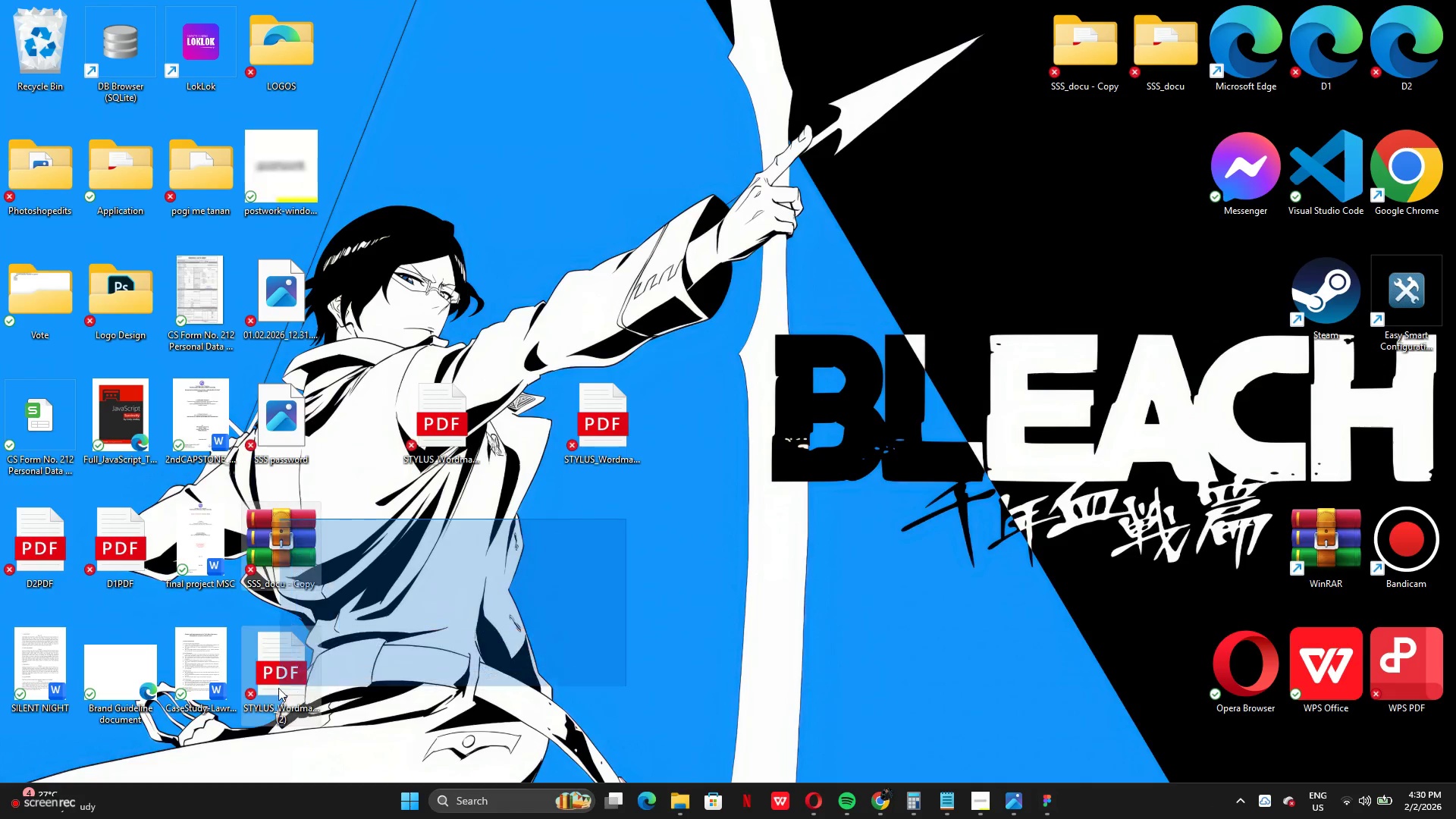 
left_click([412, 627])
 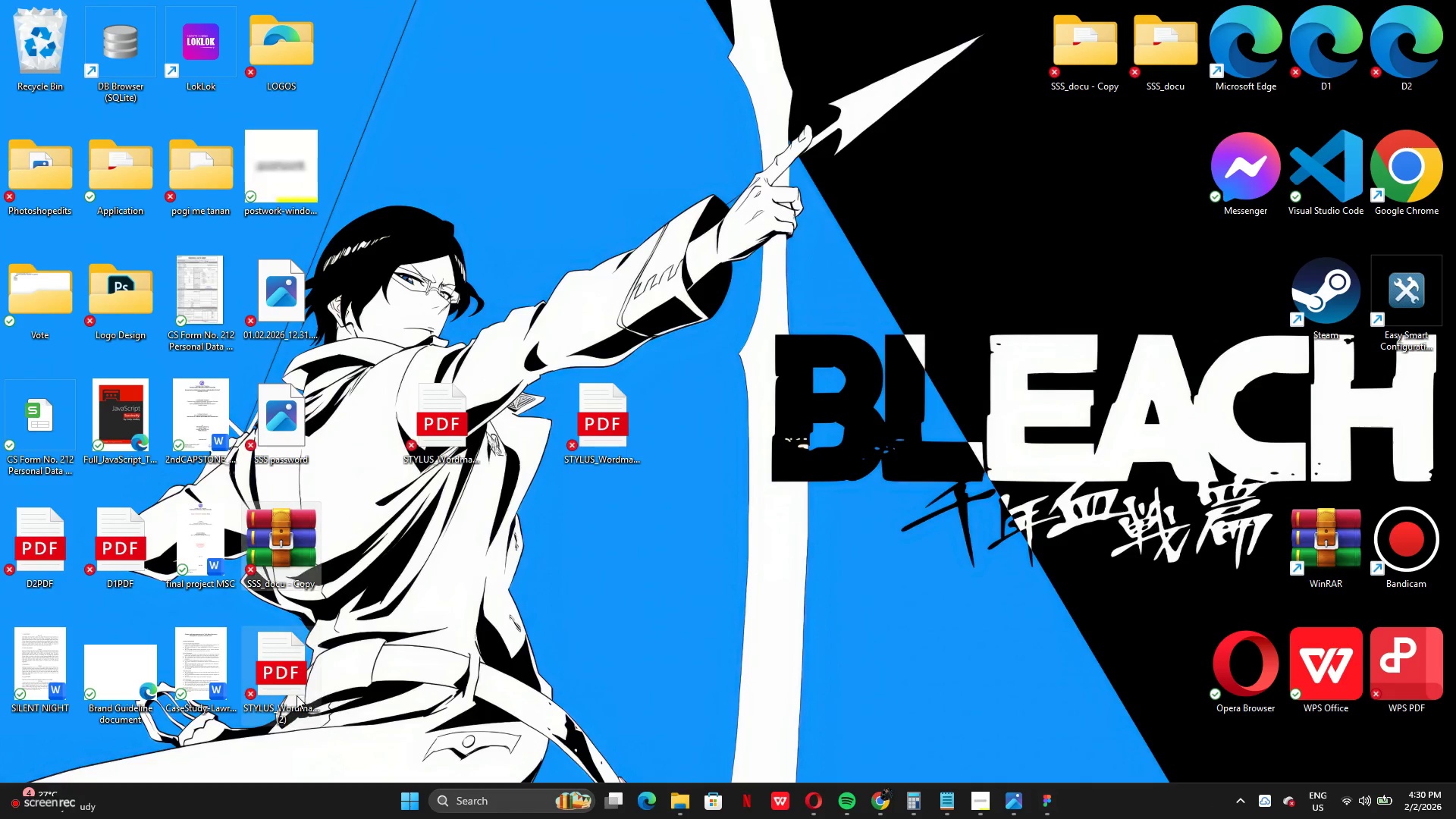 
left_click_drag(start_coordinate=[282, 695], to_coordinate=[497, 442])
 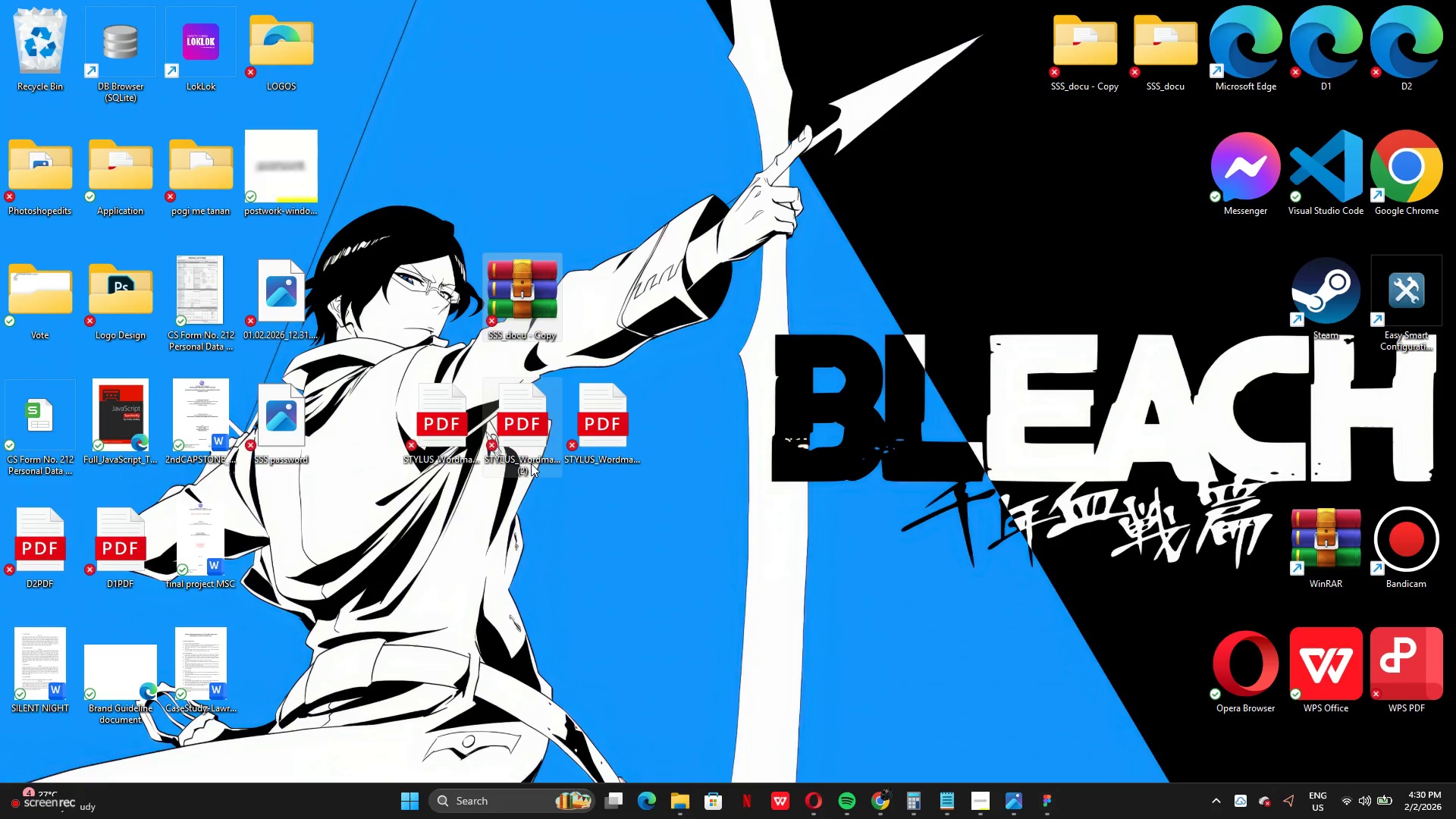 
left_click_drag(start_coordinate=[508, 275], to_coordinate=[373, 79])
 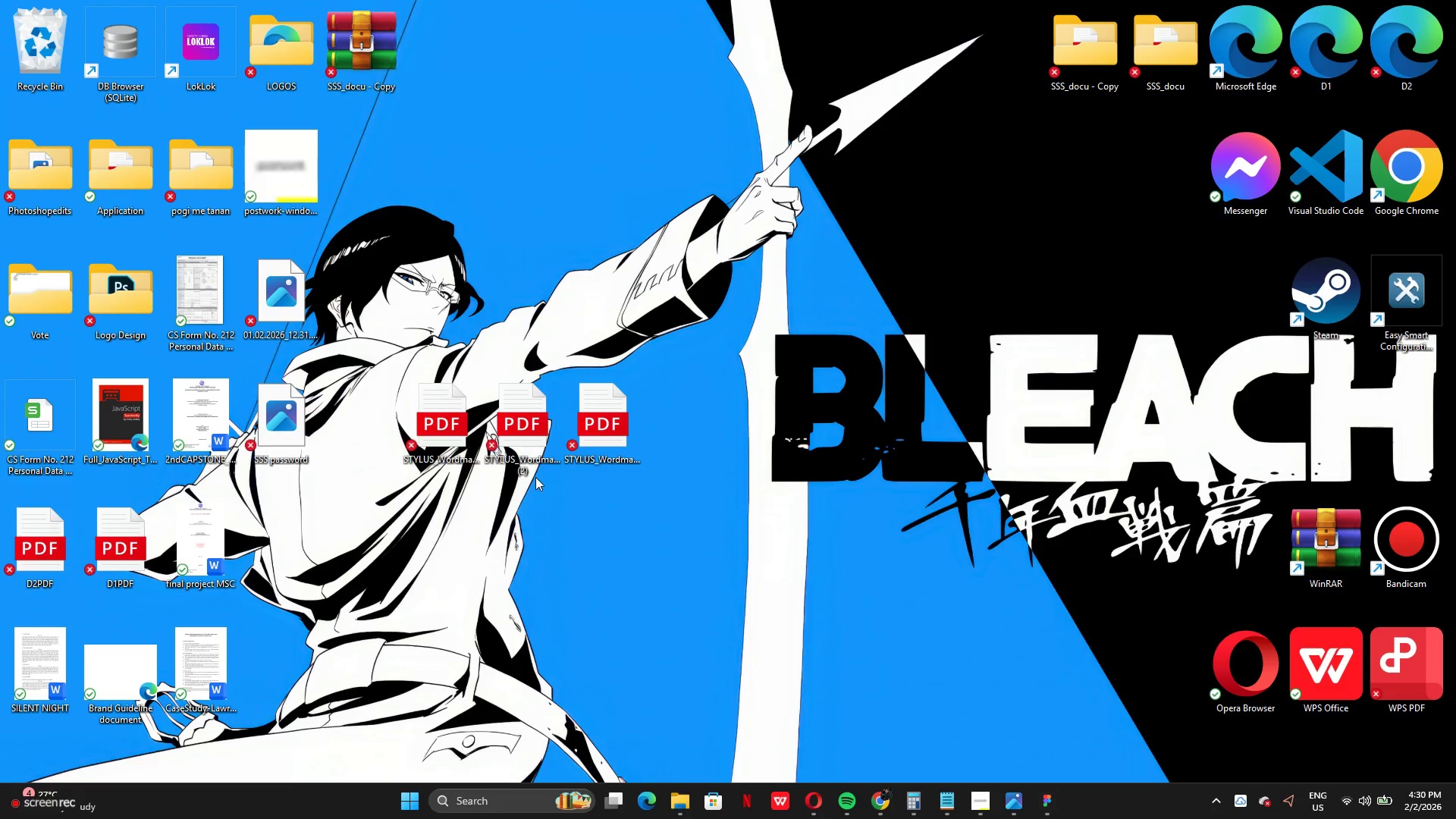 
double_click([529, 460])
 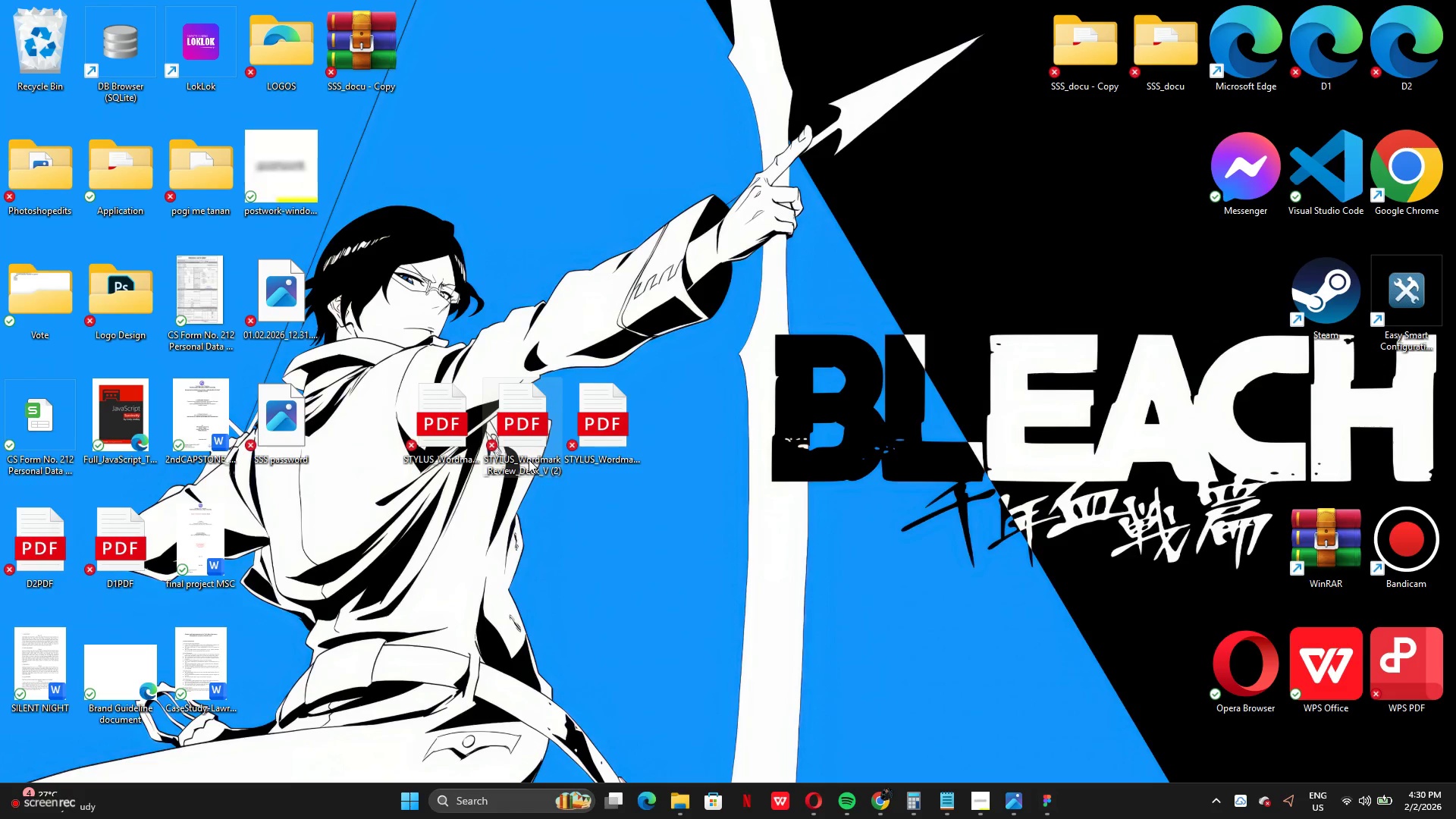 
triple_click([529, 460])
 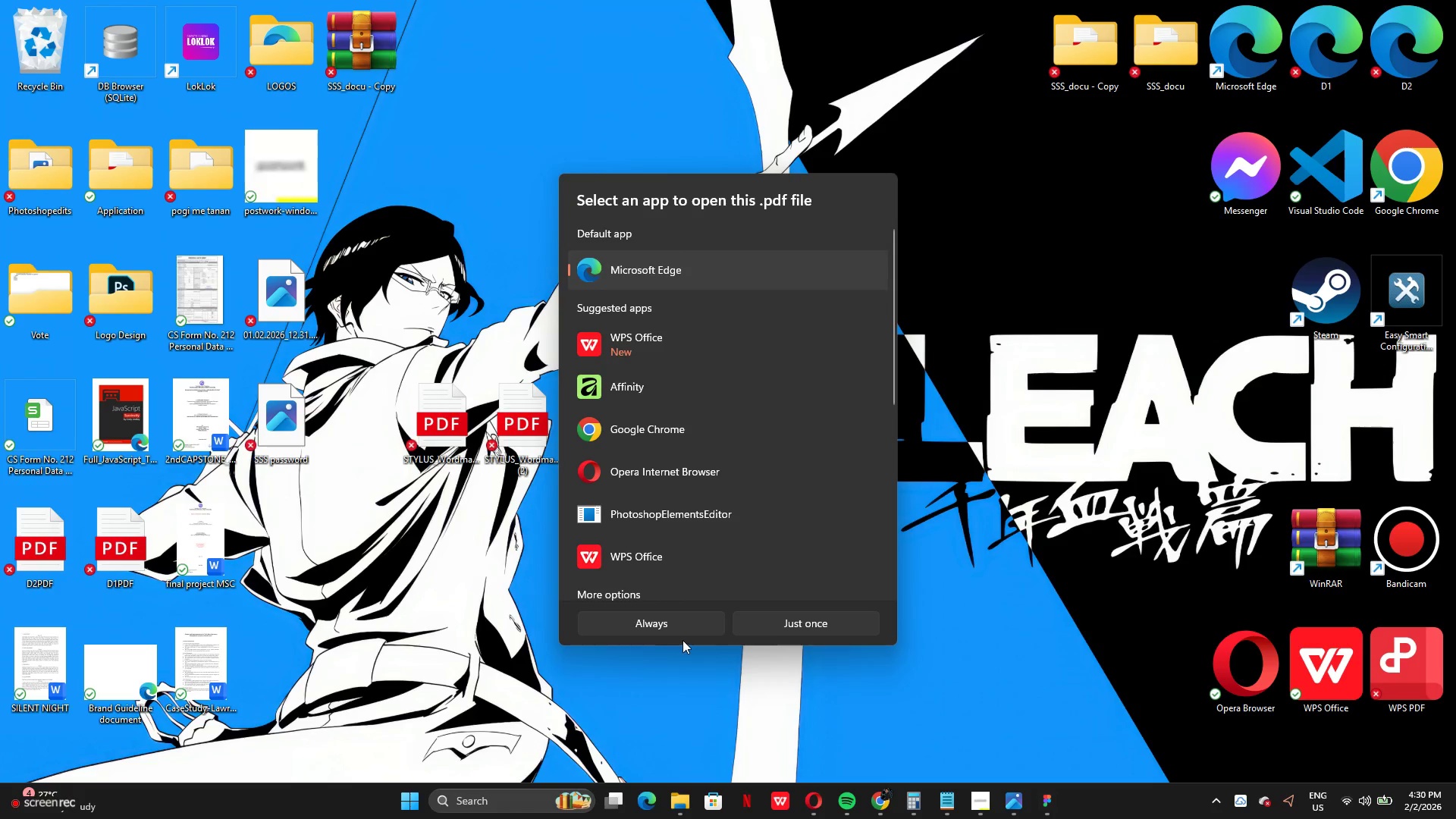 
left_click([719, 656])
 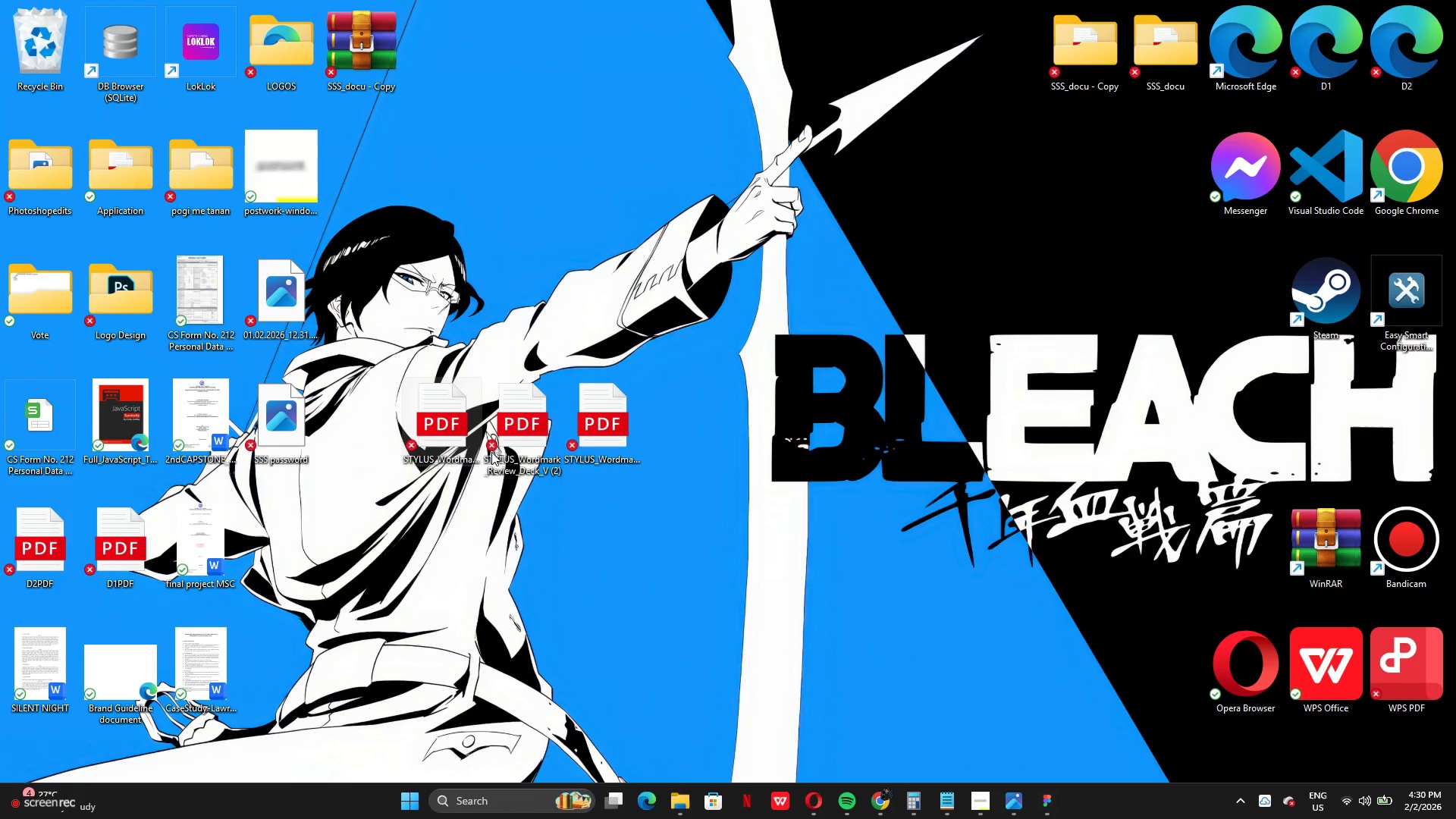 
right_click([539, 456])
 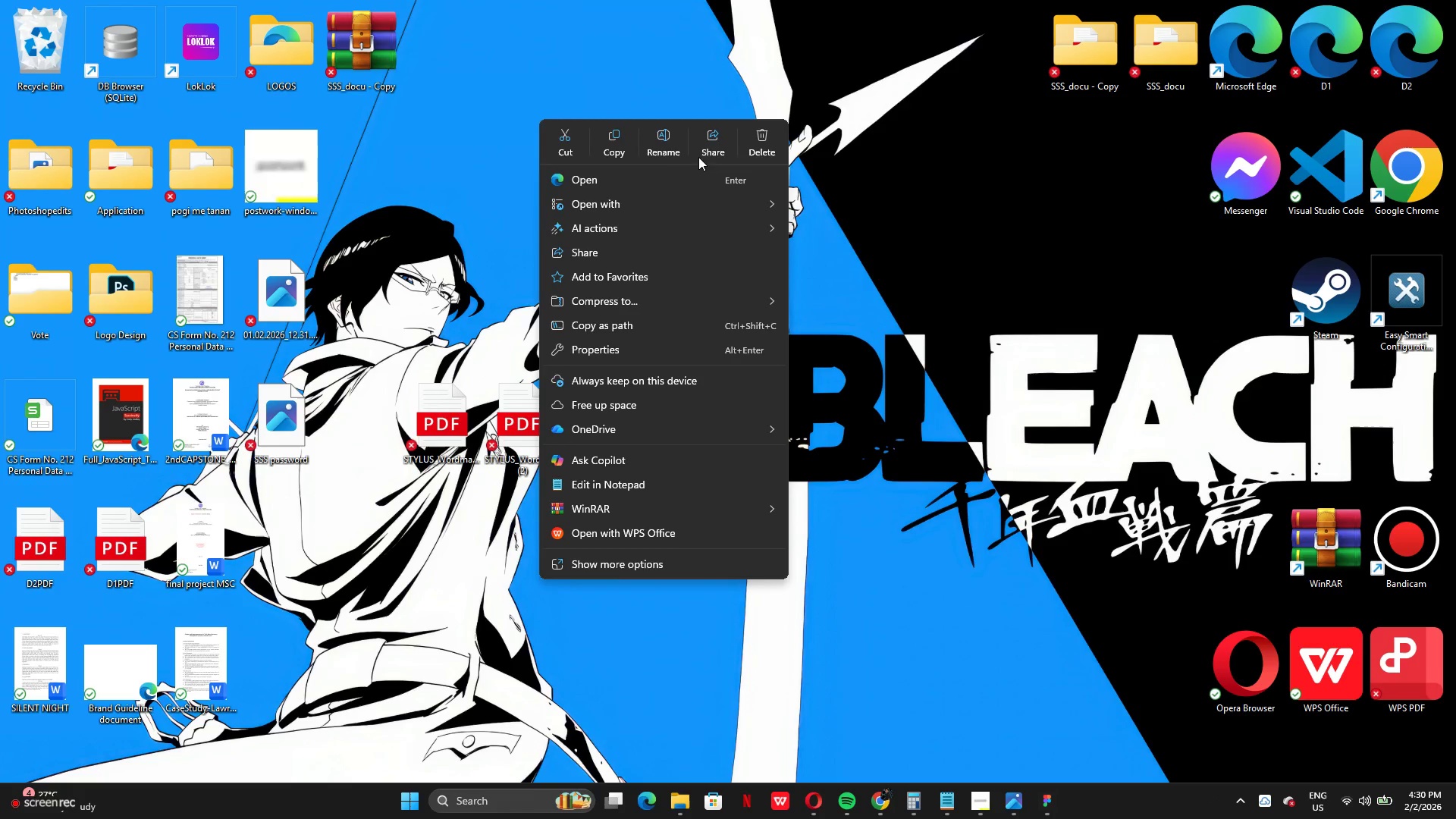 
left_click([663, 150])
 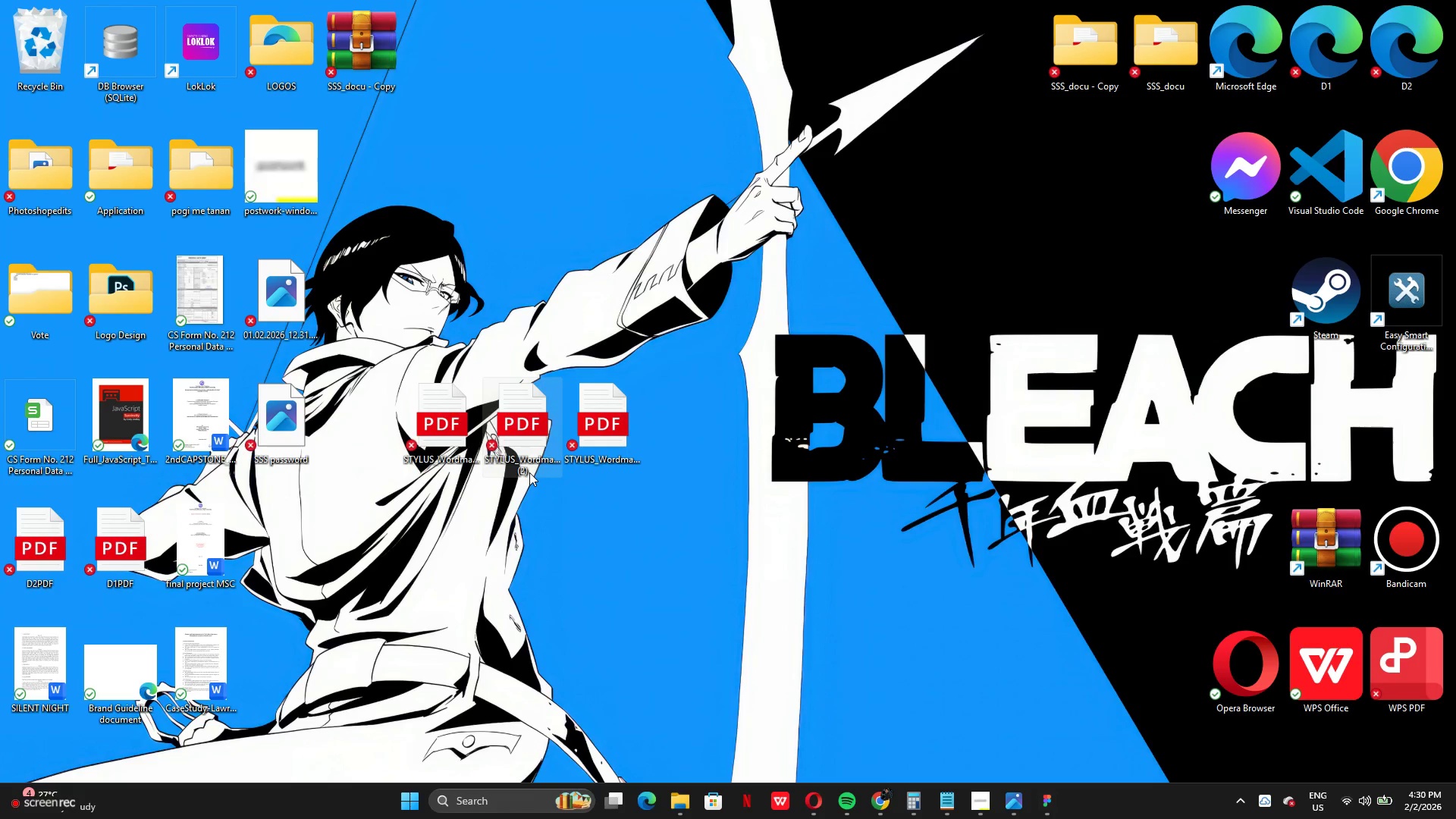 
double_click([530, 466])
 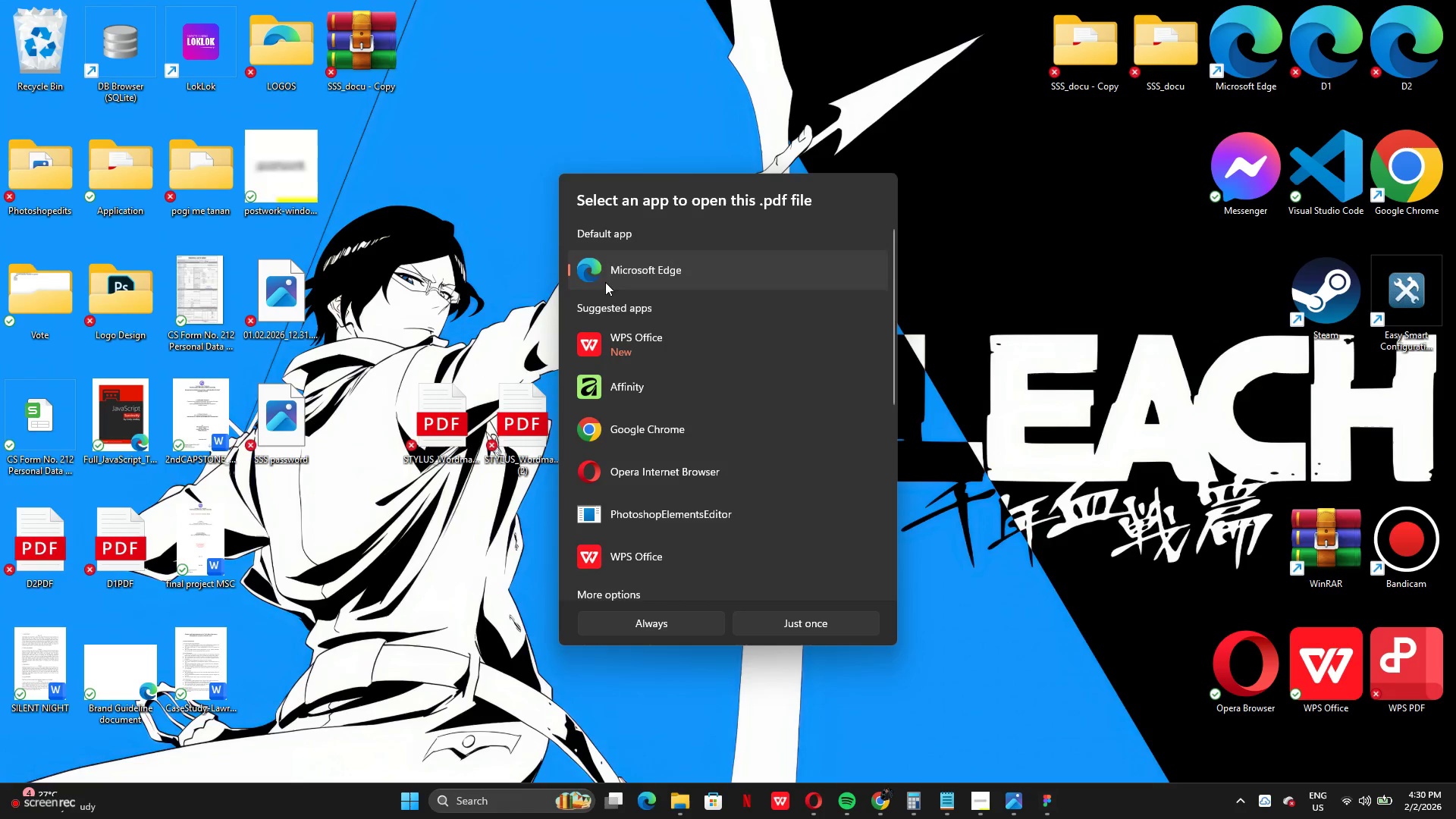 
left_click([512, 496])
 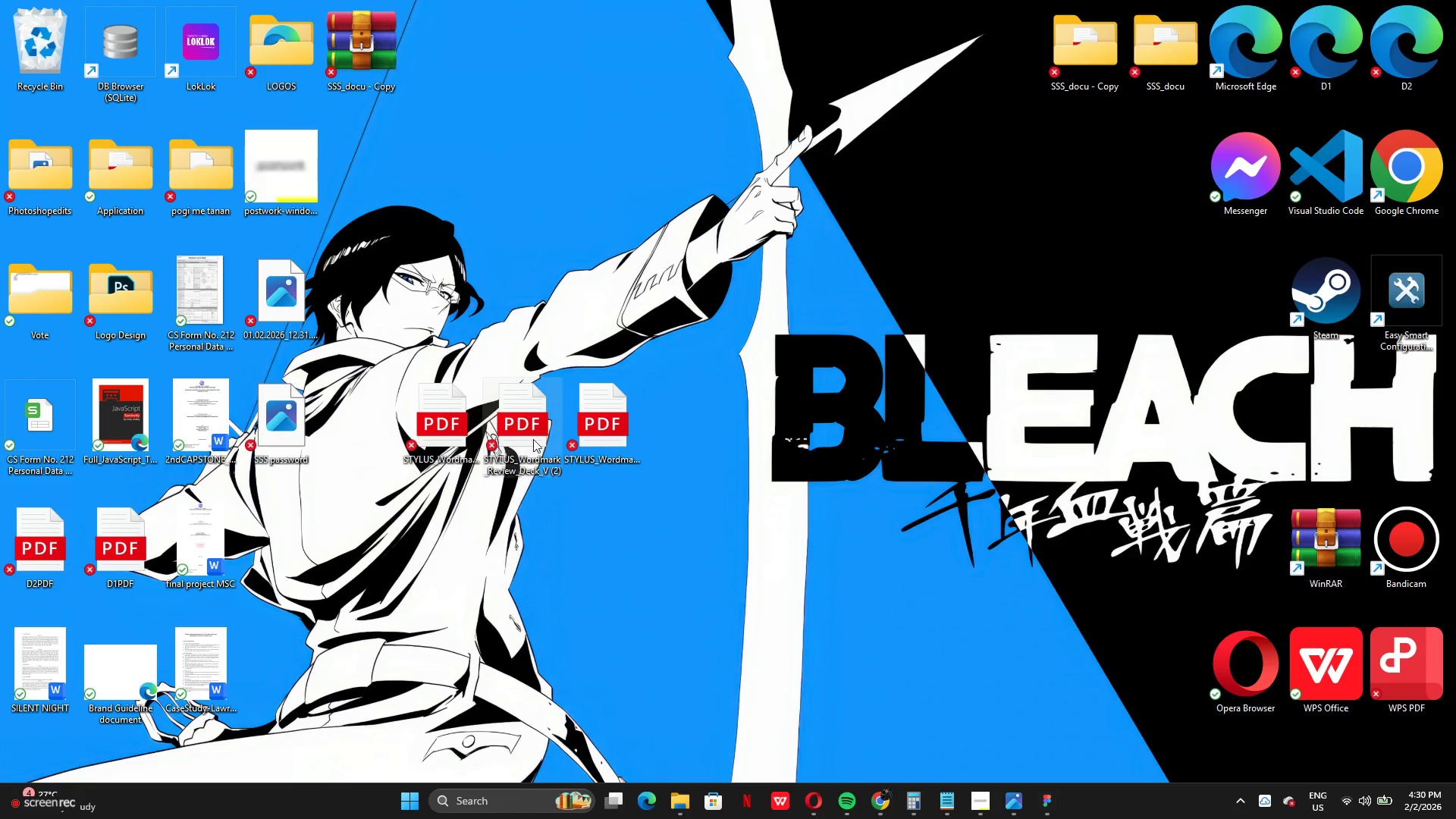 
right_click([533, 431])
 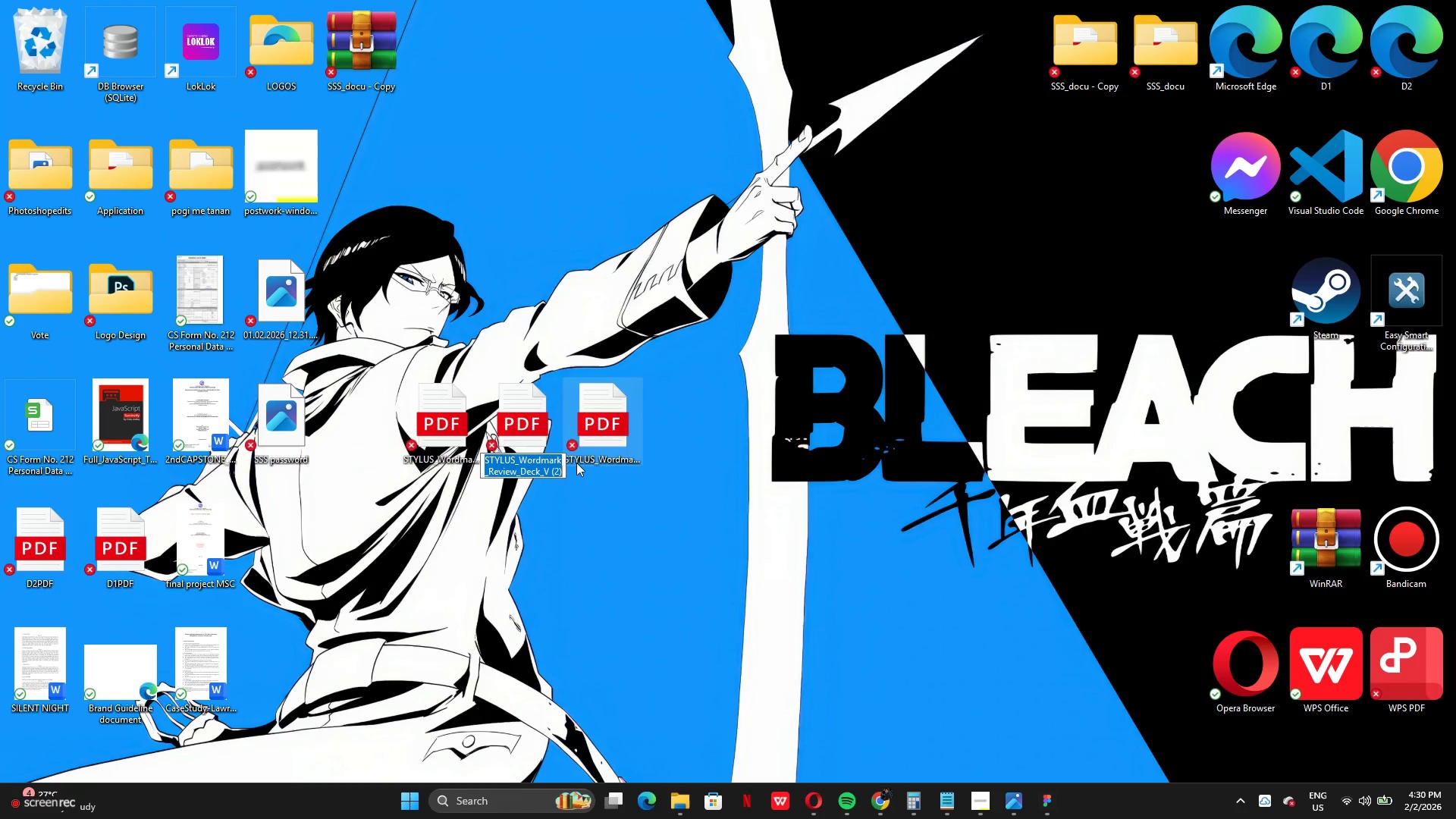 
left_click([559, 472])
 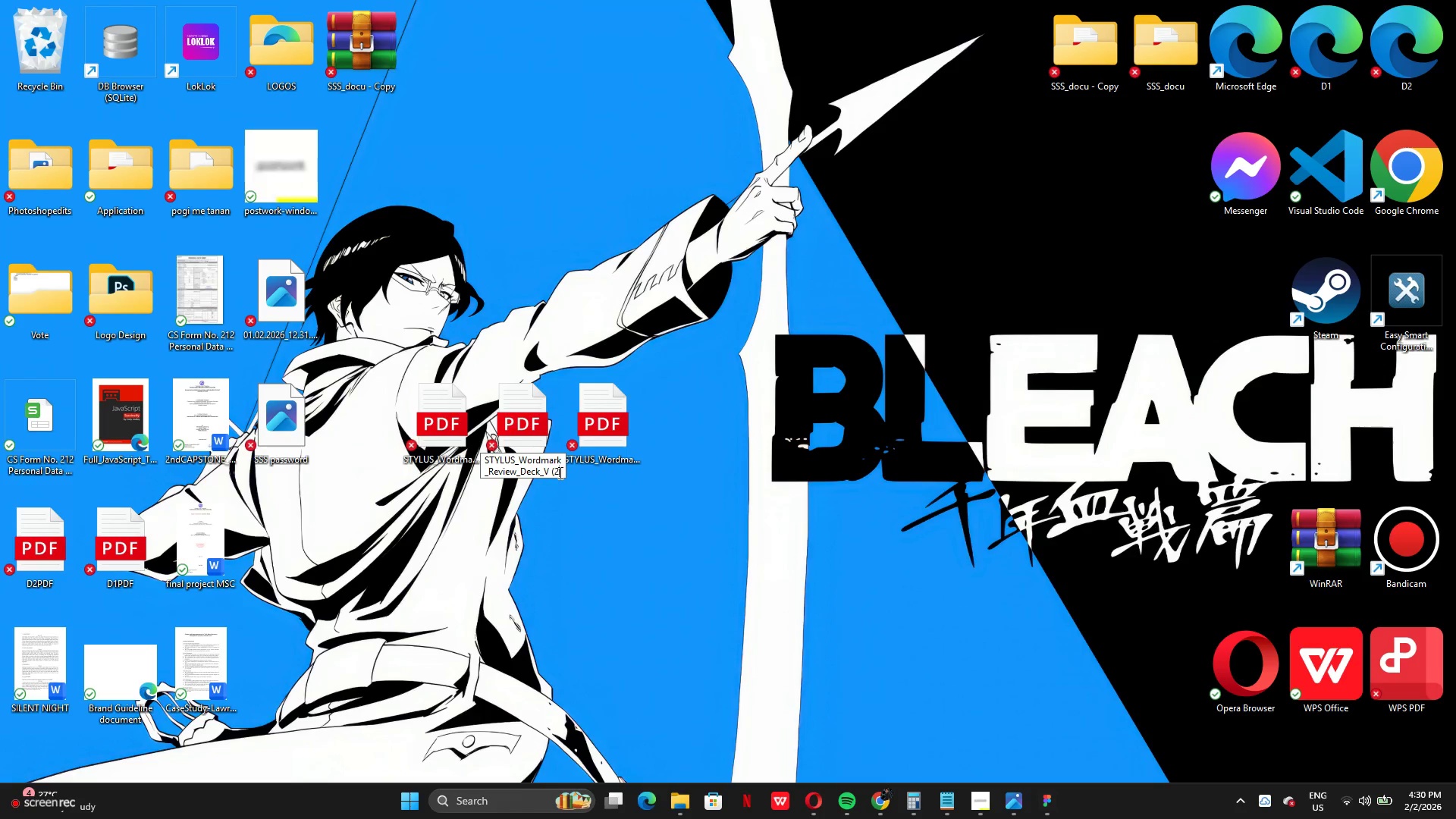 
key(Backspace)
 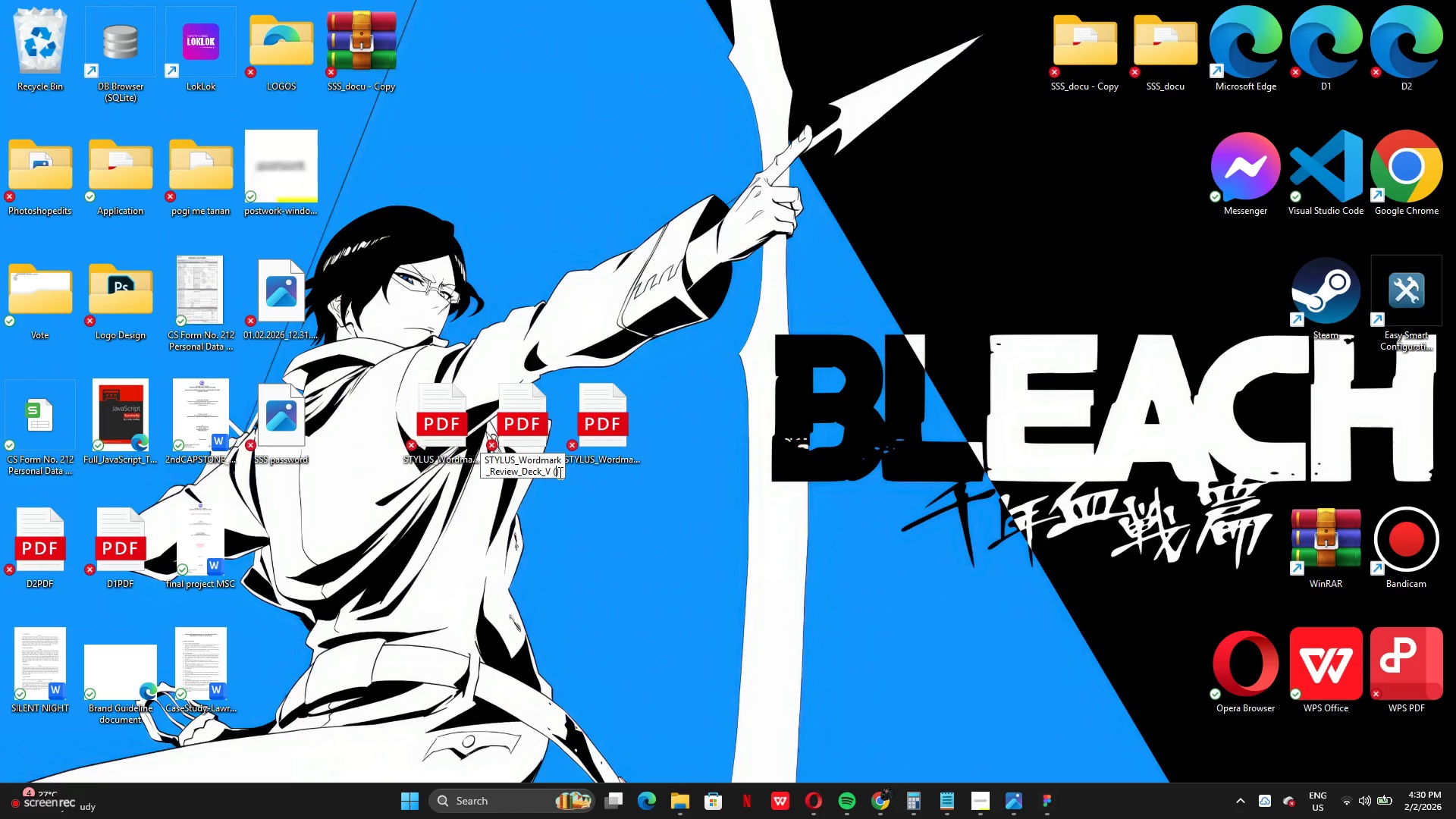 
key(Backspace)
 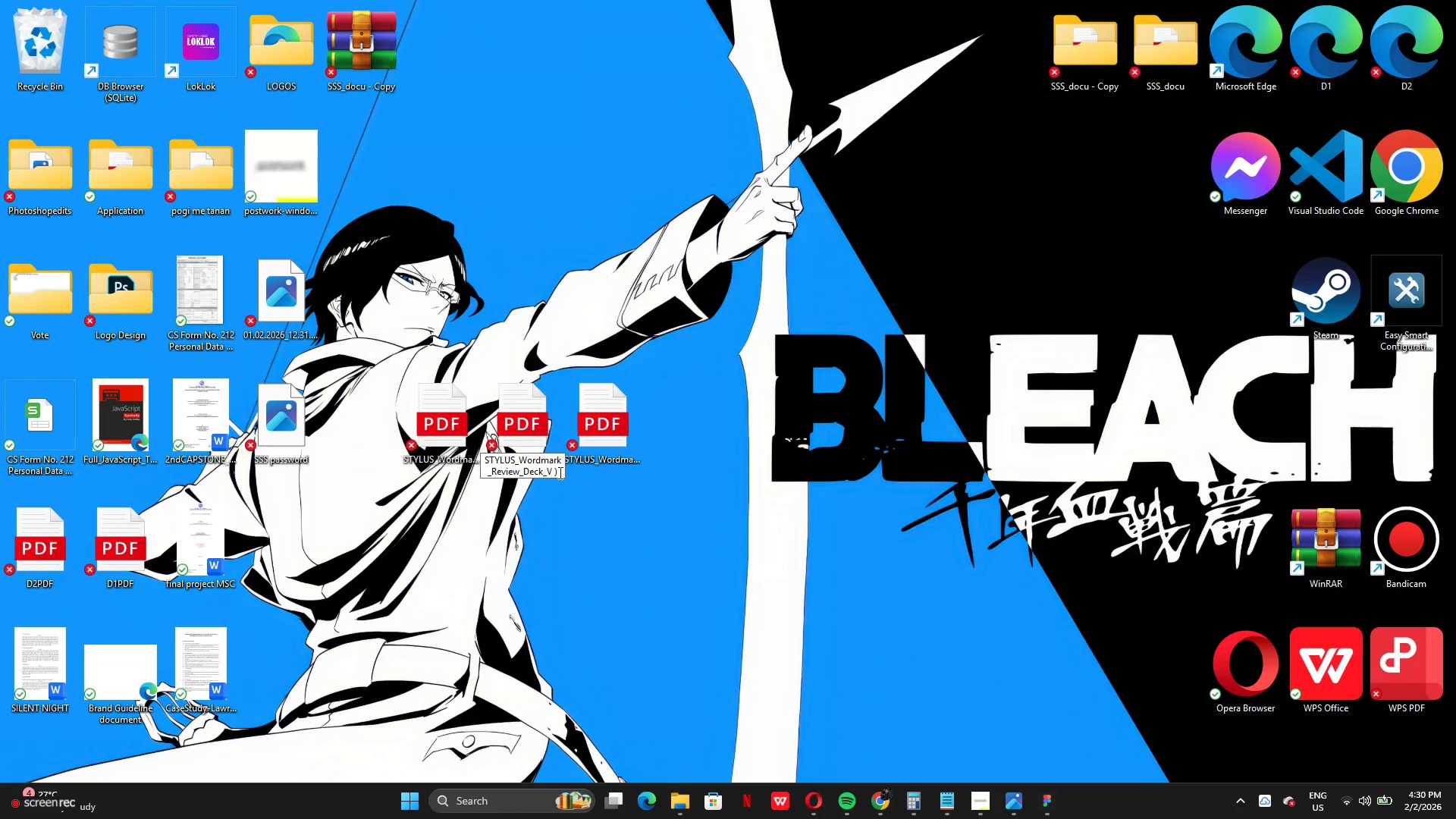 
key(ArrowRight)
 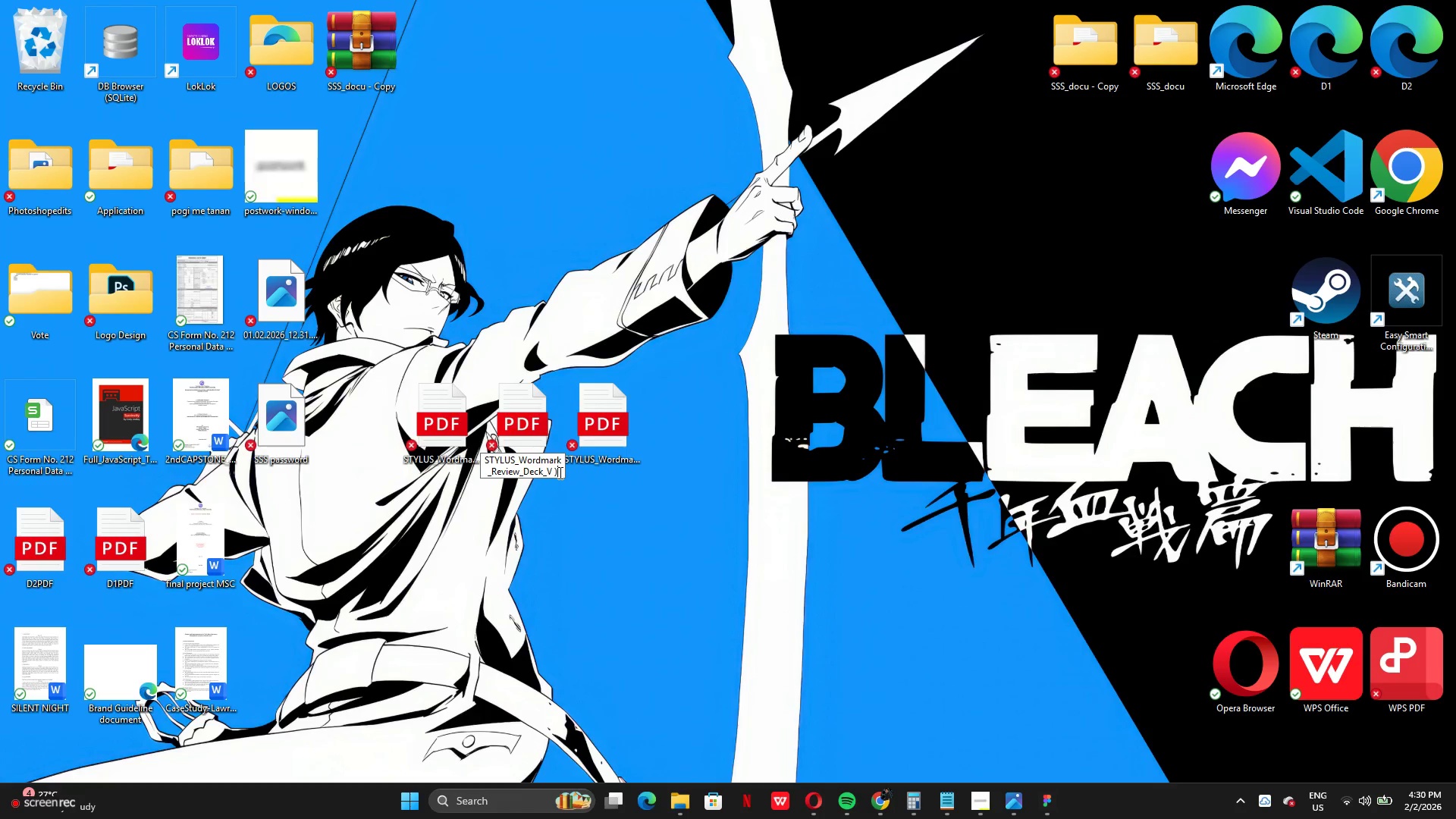 
key(Backspace)
 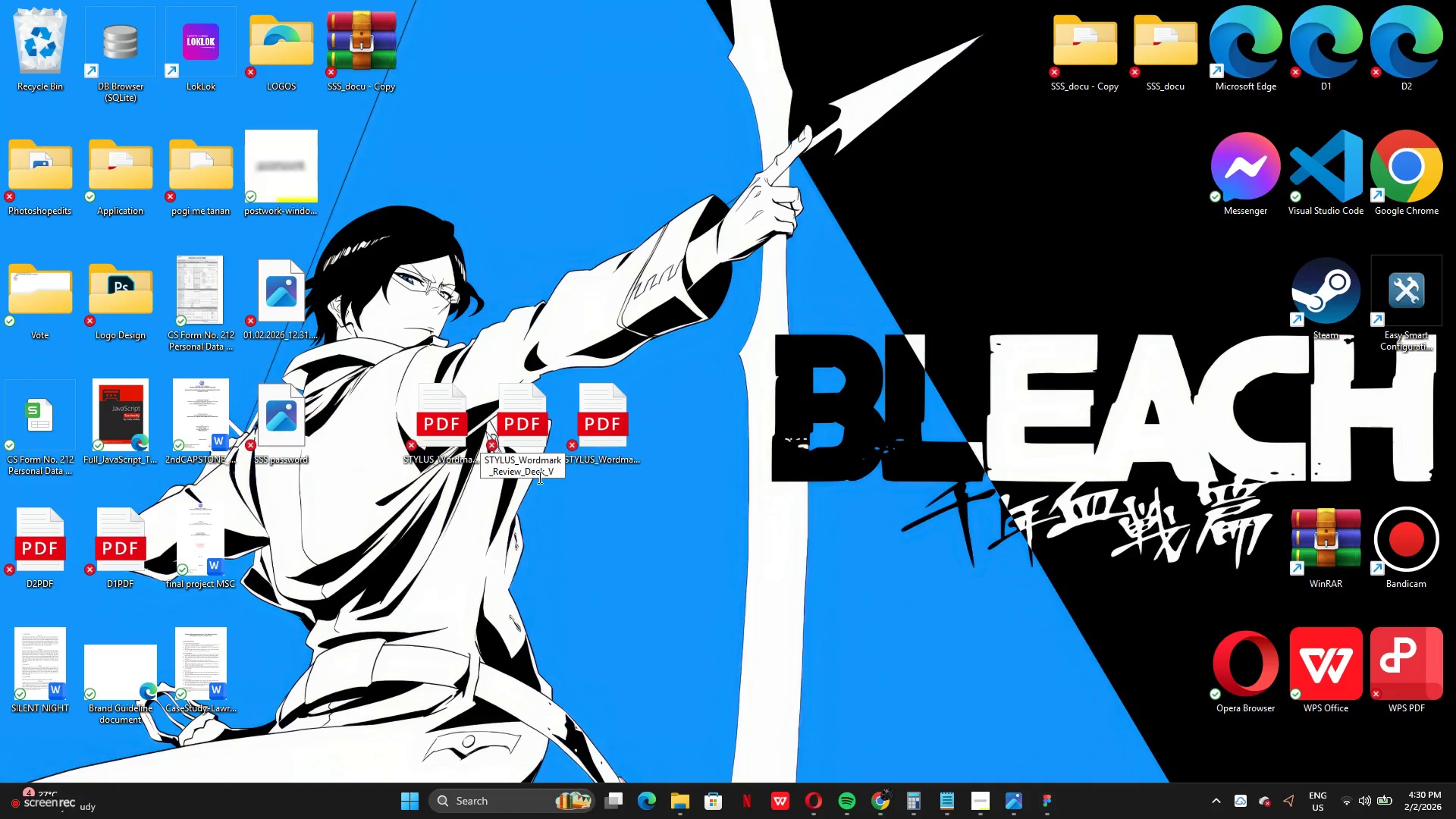 
left_click([638, 502])
 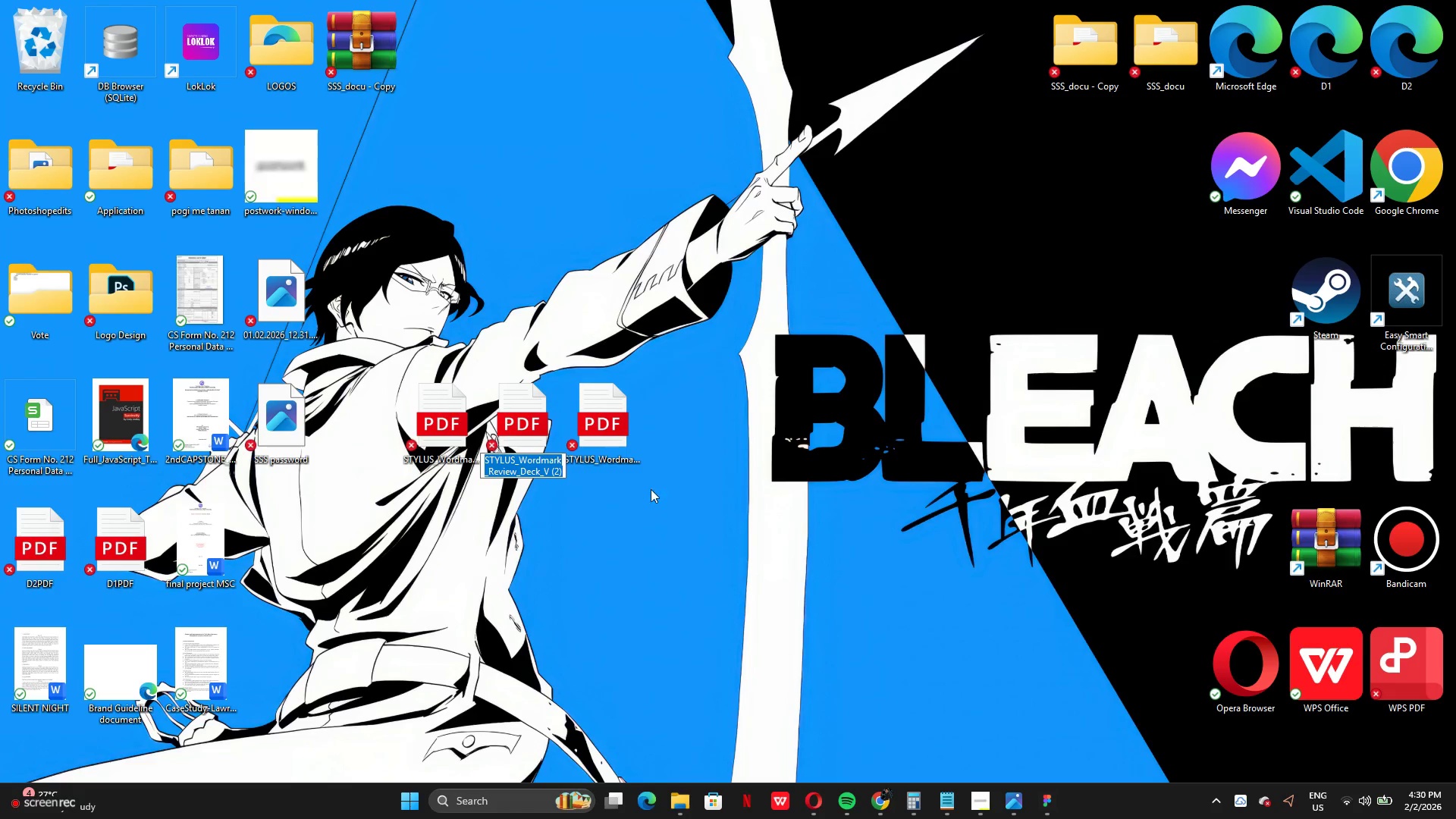 
left_click([557, 469])
 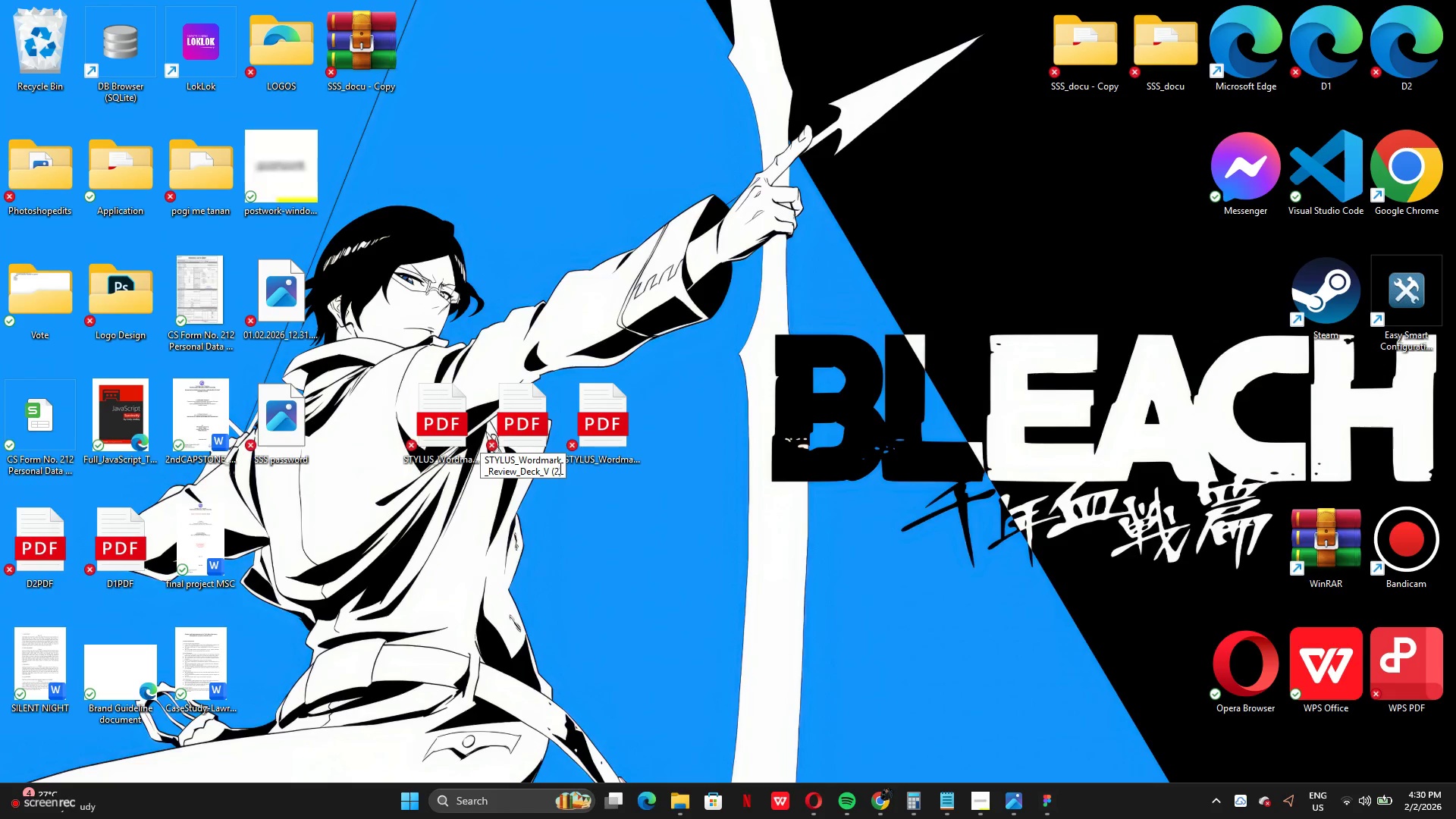 
left_click([560, 469])
 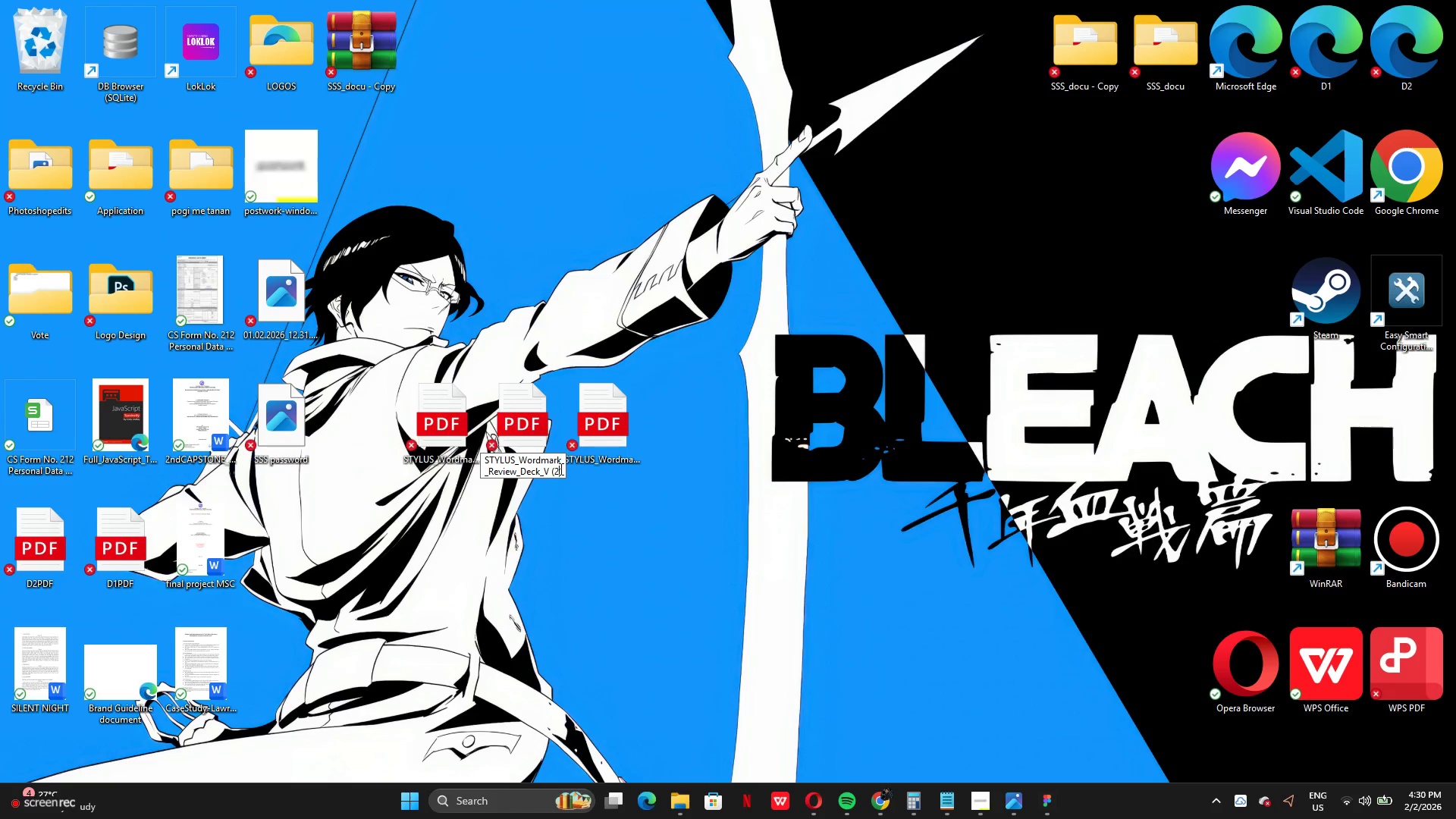 
key(Backspace)
 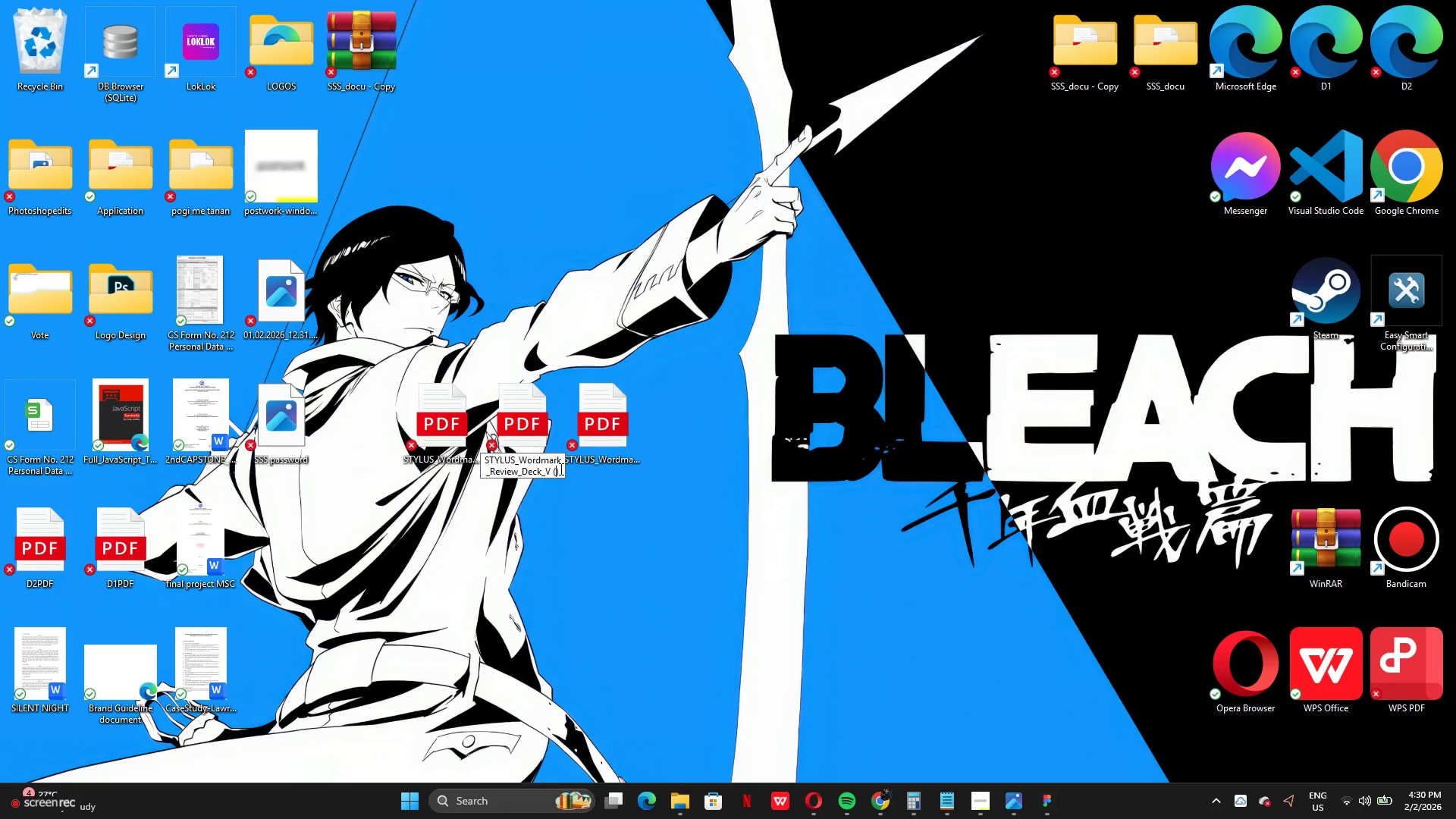 
key(Backspace)
 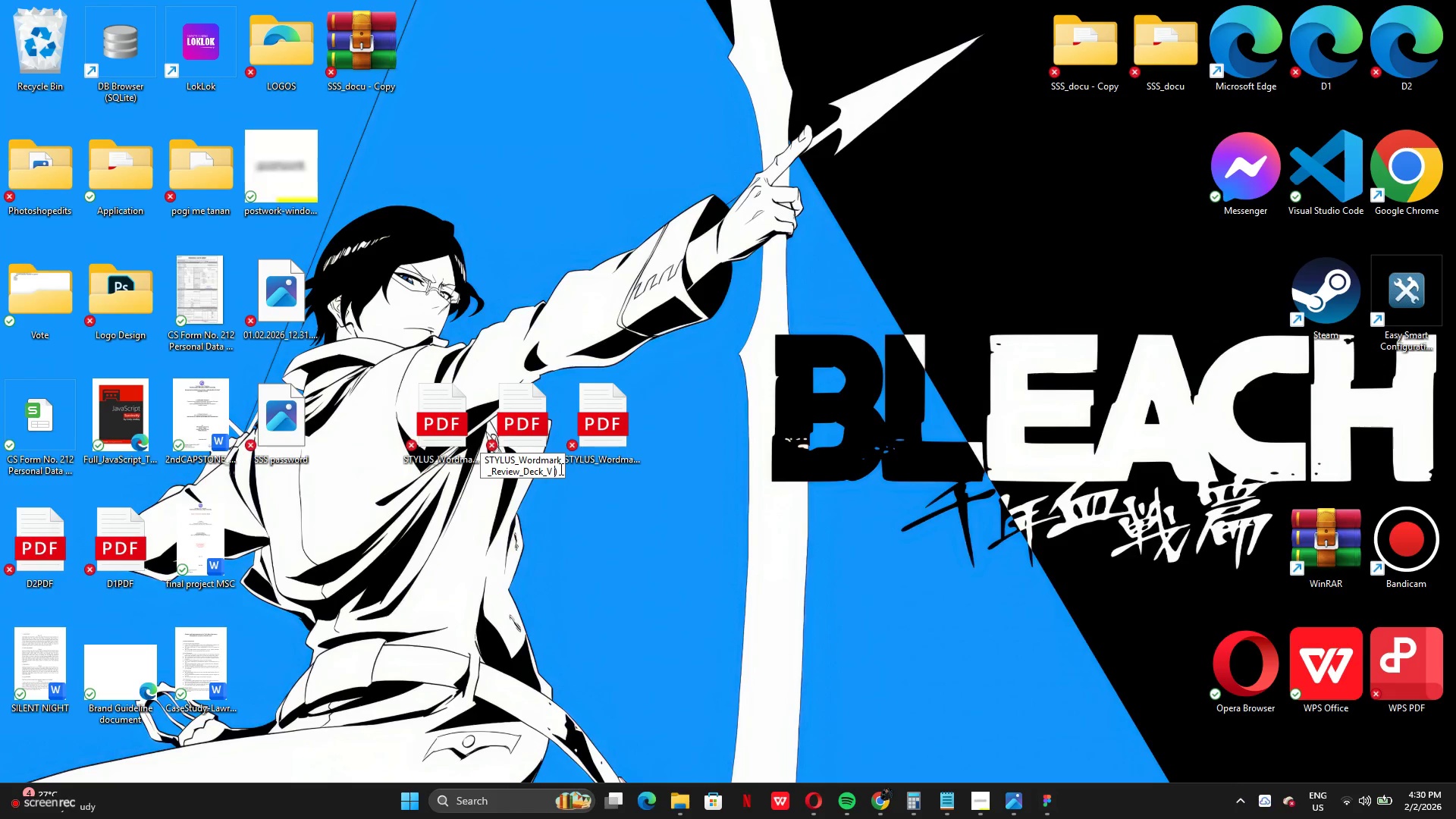 
key(Backspace)
 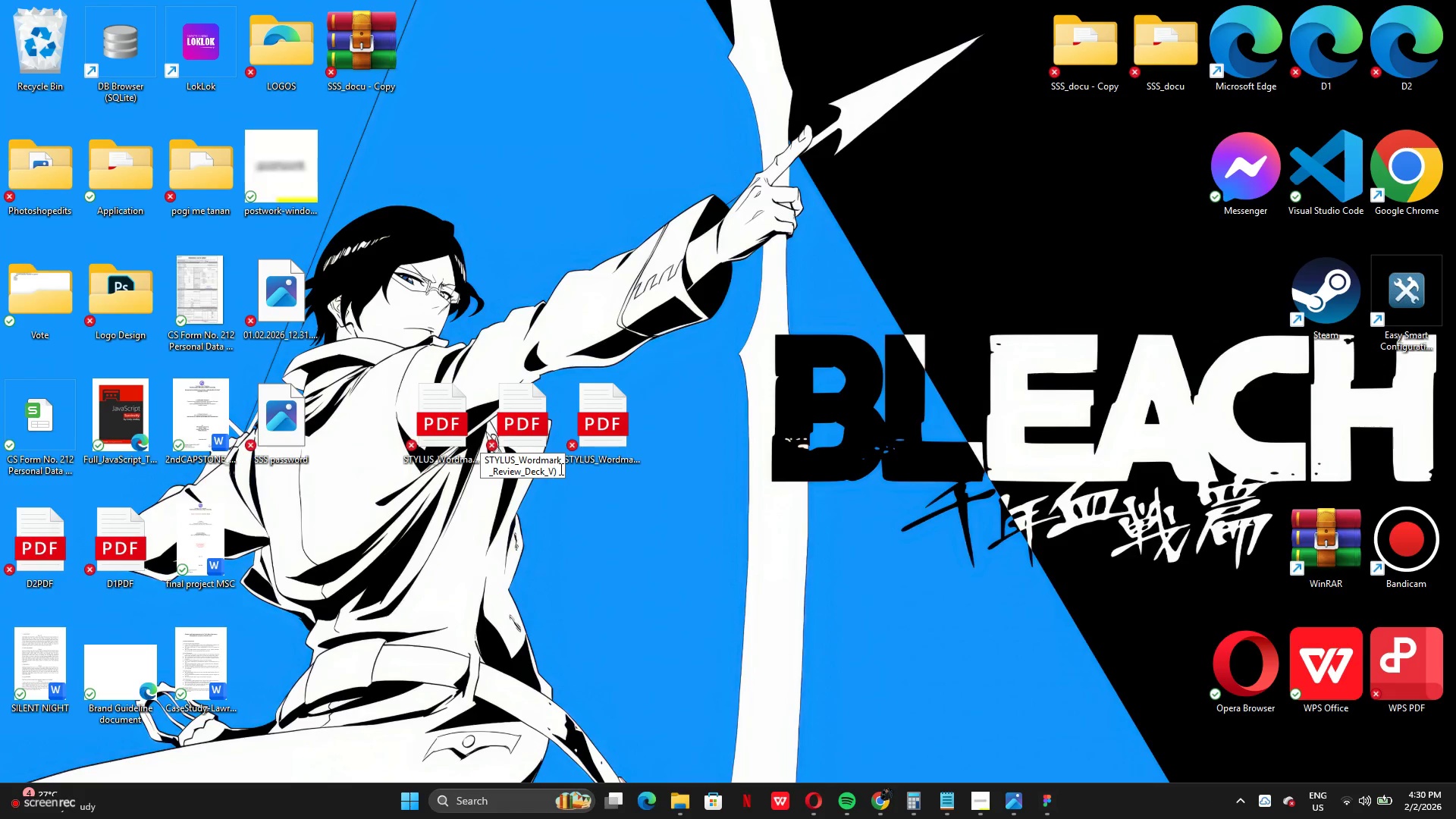 
key(ArrowRight)
 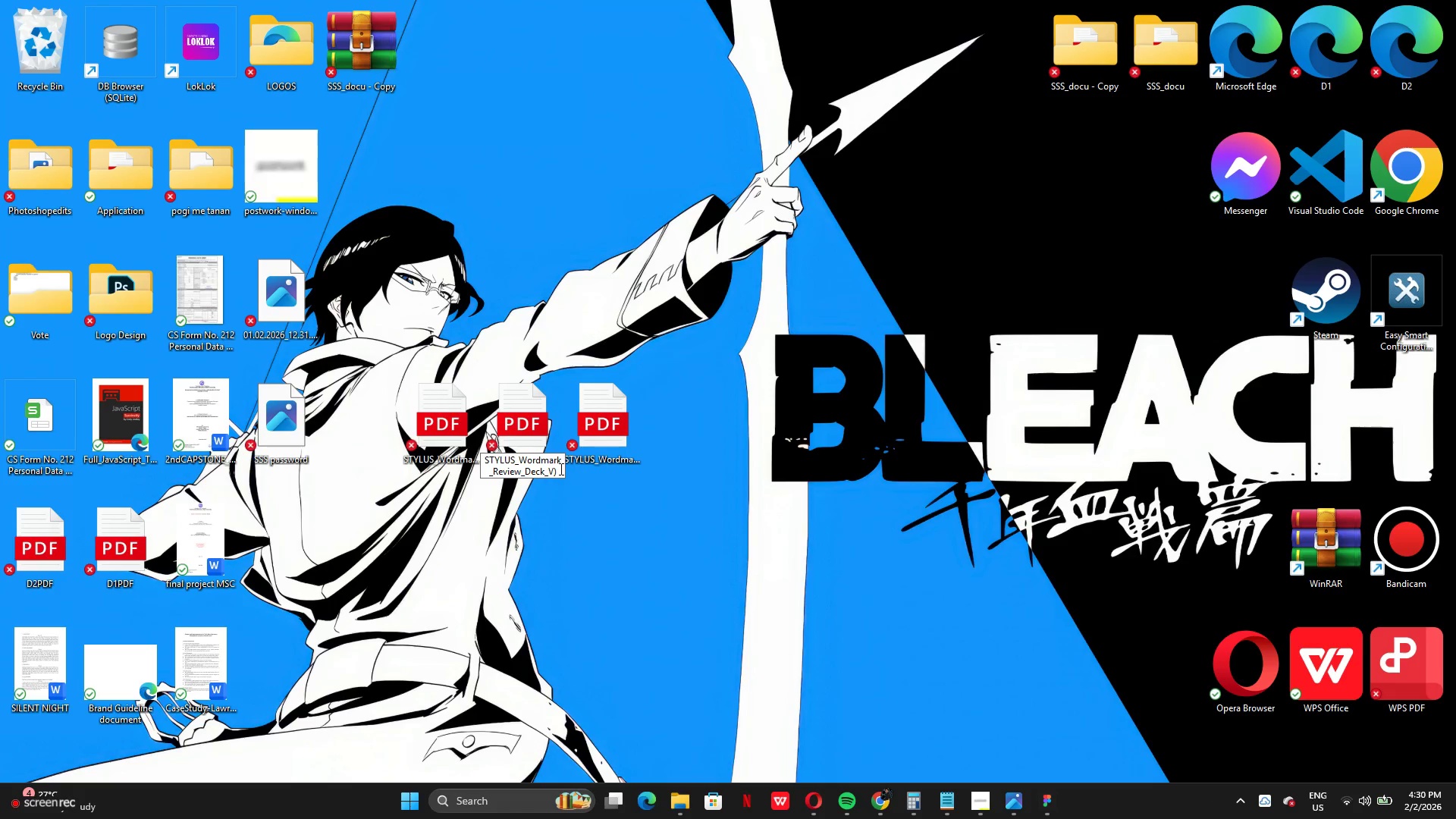 
key(Enter)
 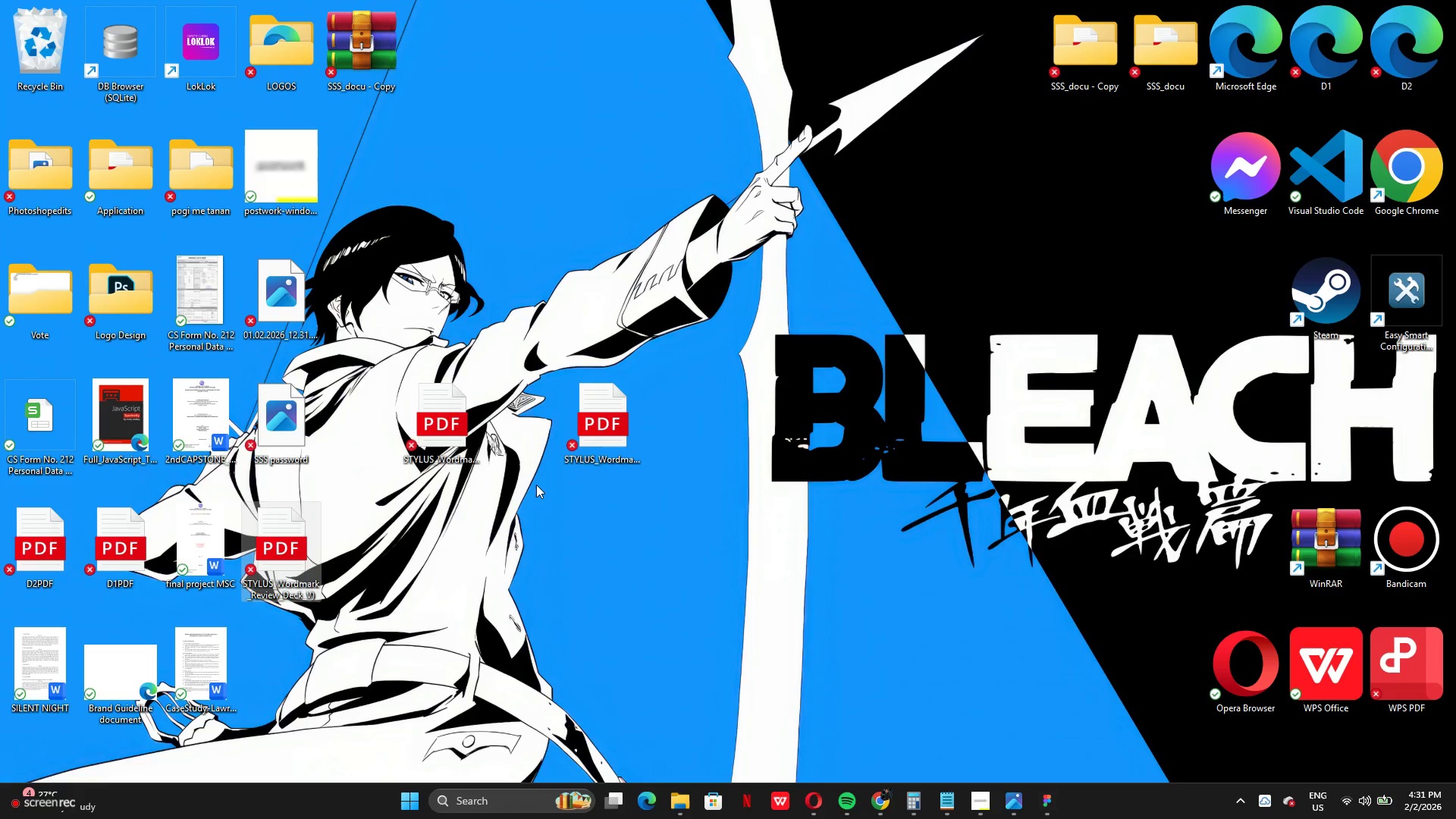 
left_click_drag(start_coordinate=[288, 585], to_coordinate=[532, 455])
 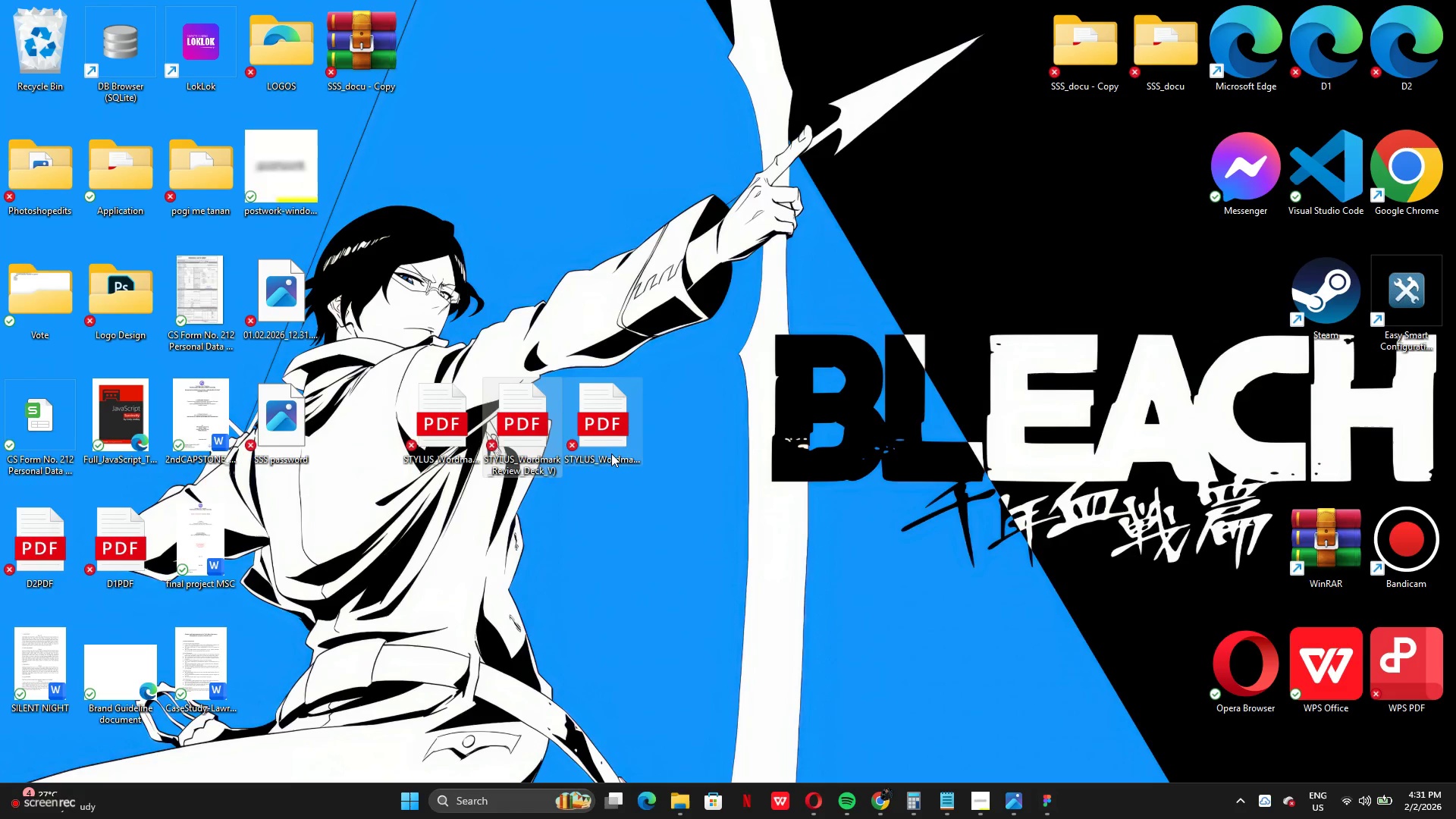 
left_click([609, 455])
 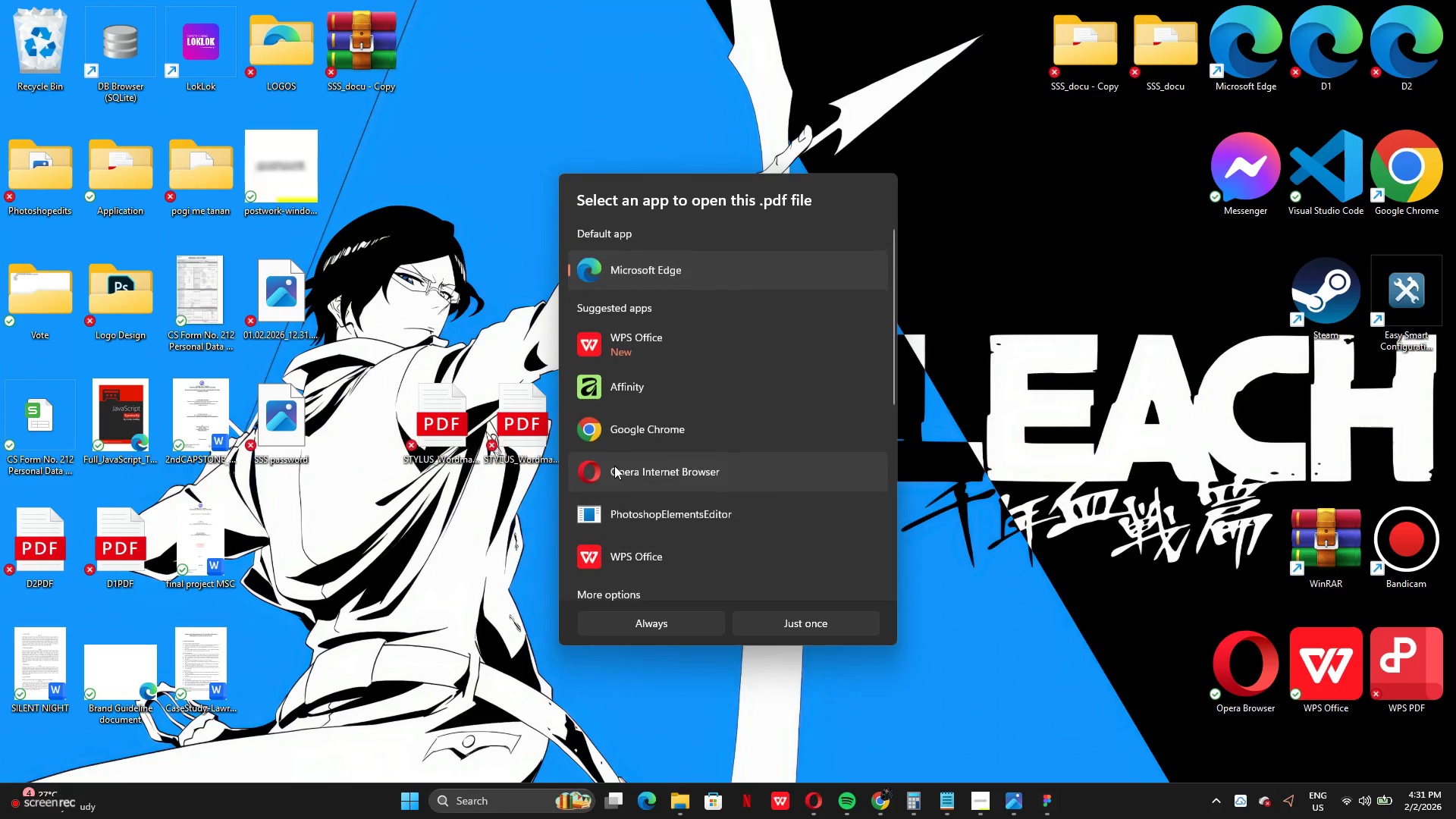 
left_click([1062, 537])
 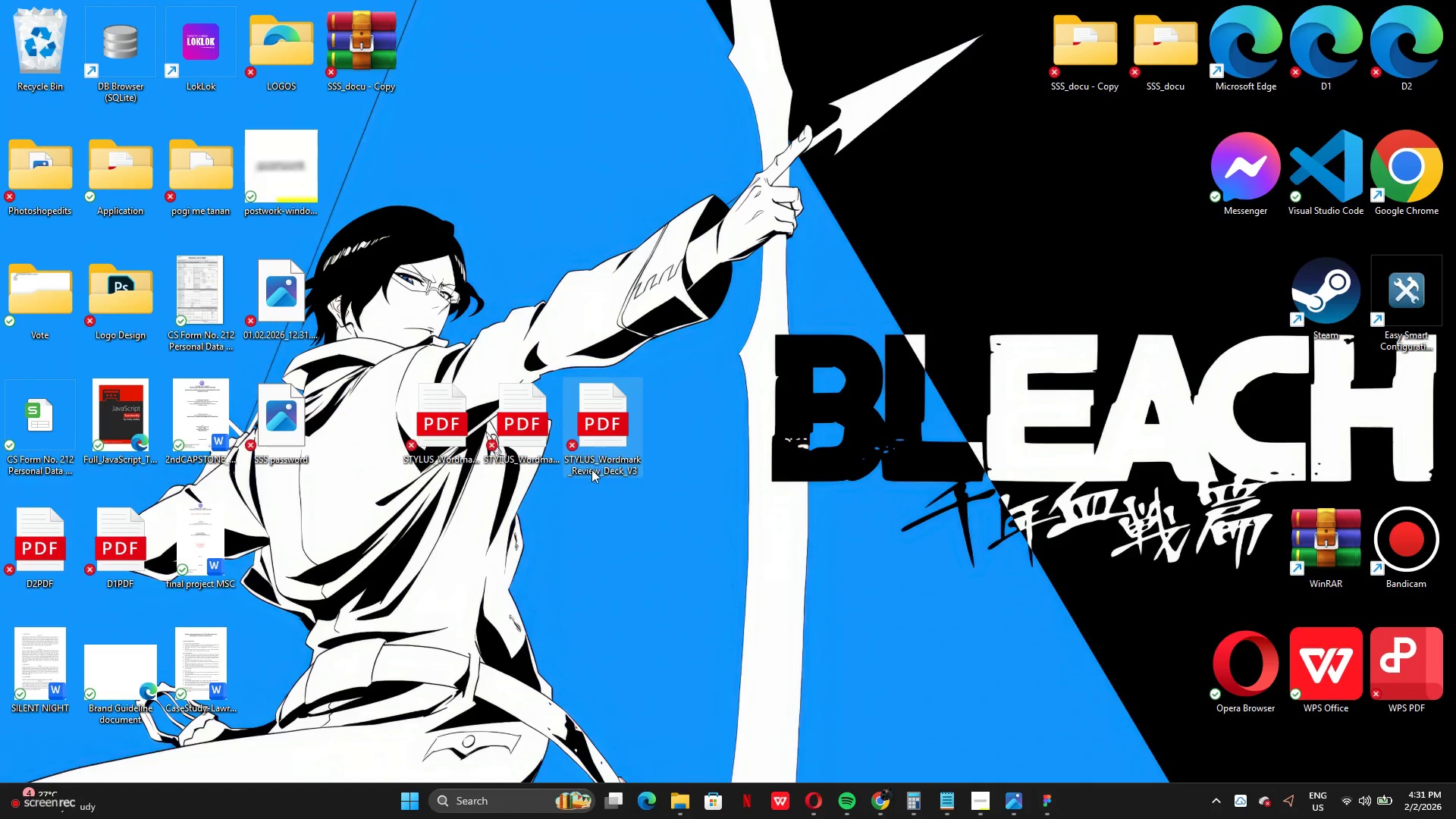 
left_click([595, 464])
 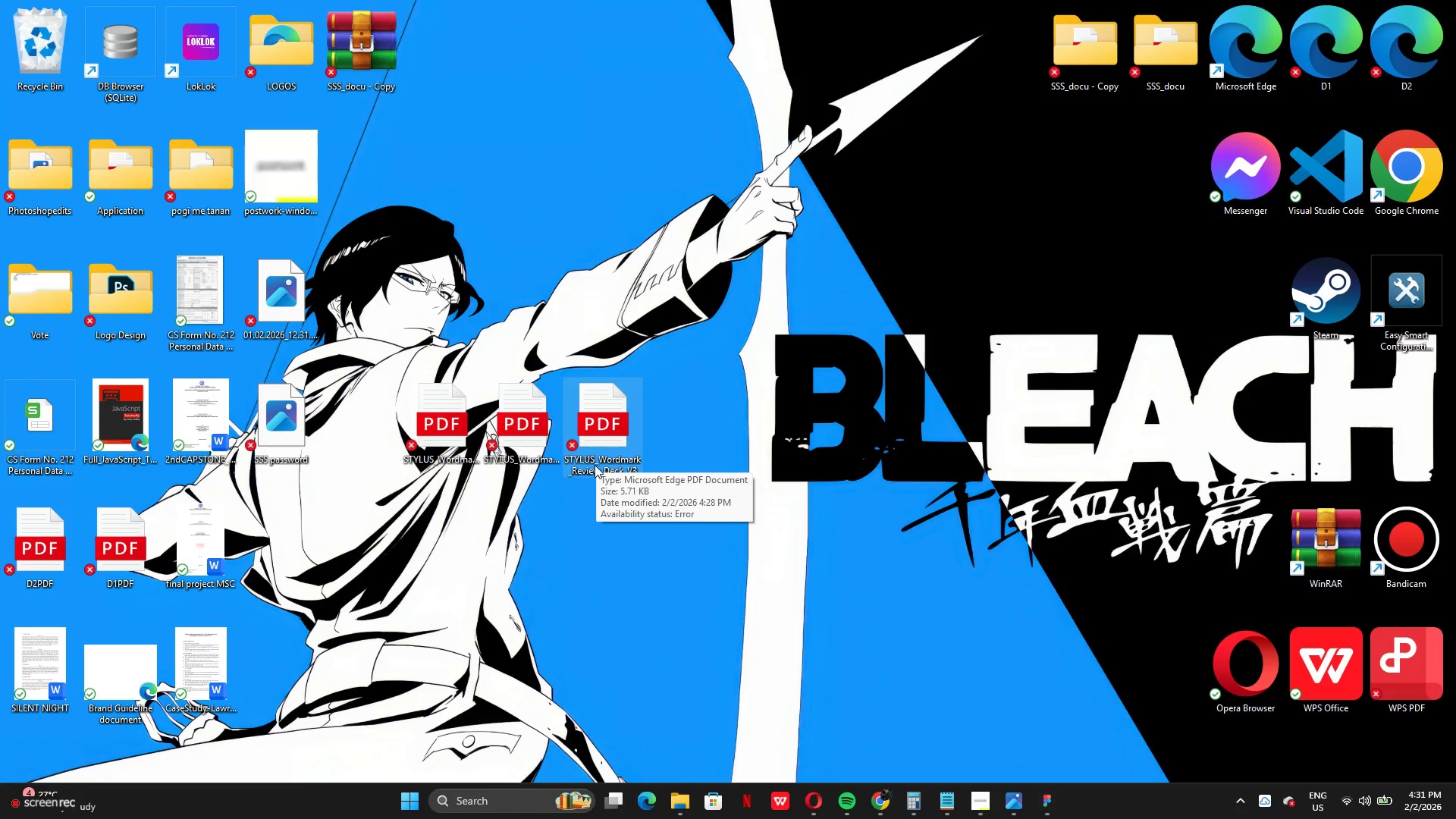 
wait(5.56)
 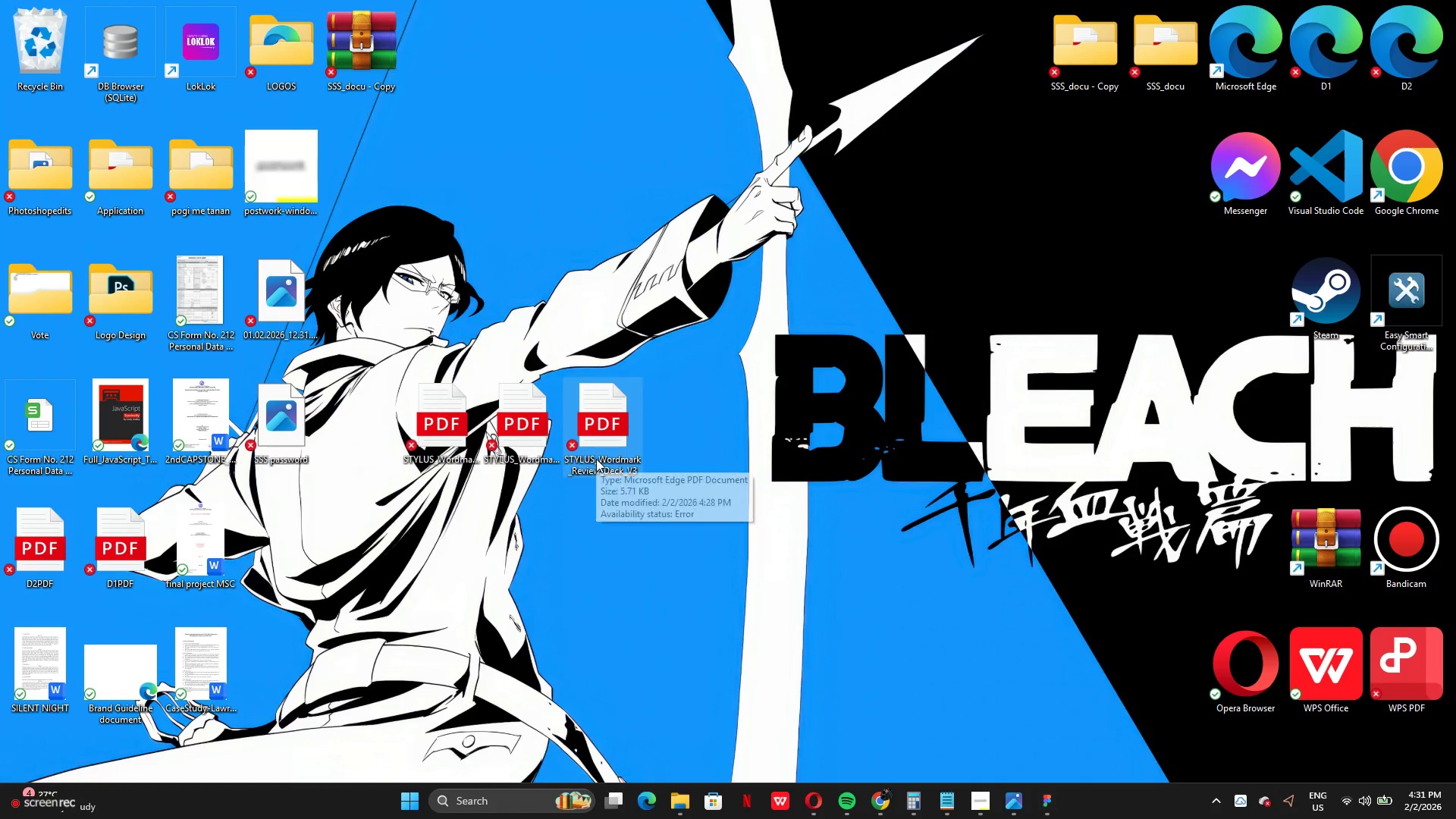 
double_click([609, 462])
 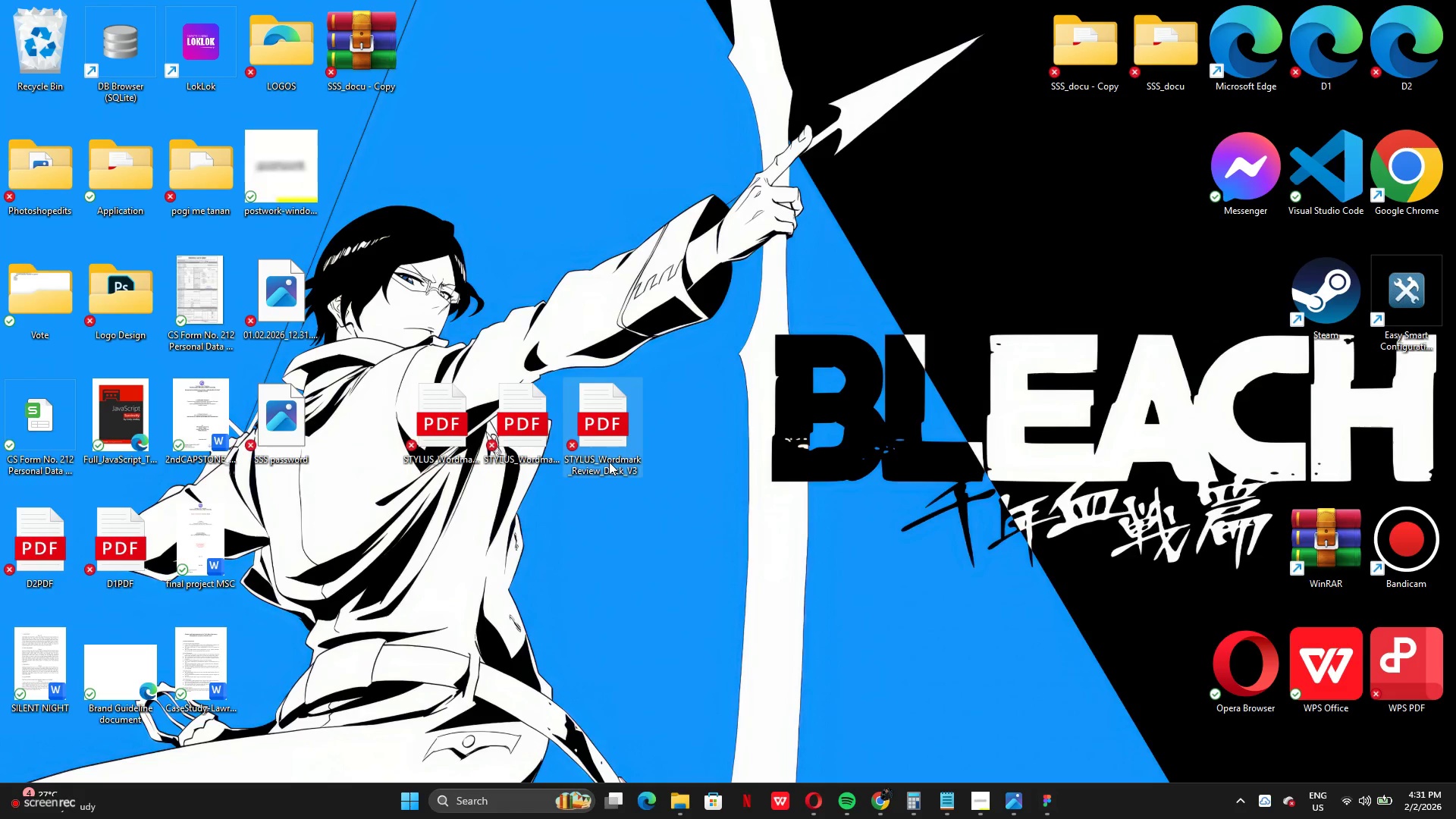 
triple_click([609, 462])
 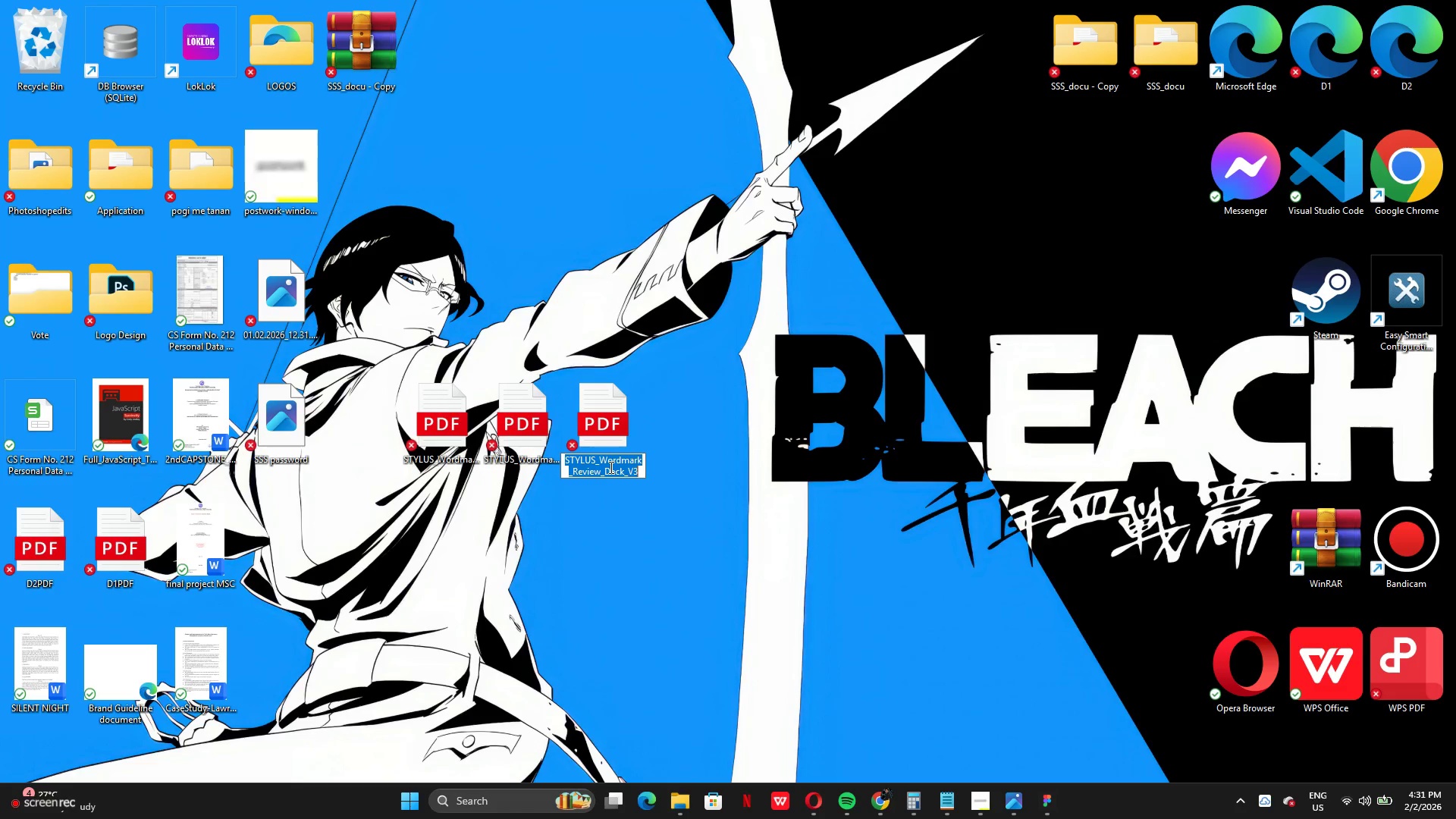 
key(Backspace)
type(STYLUS )
 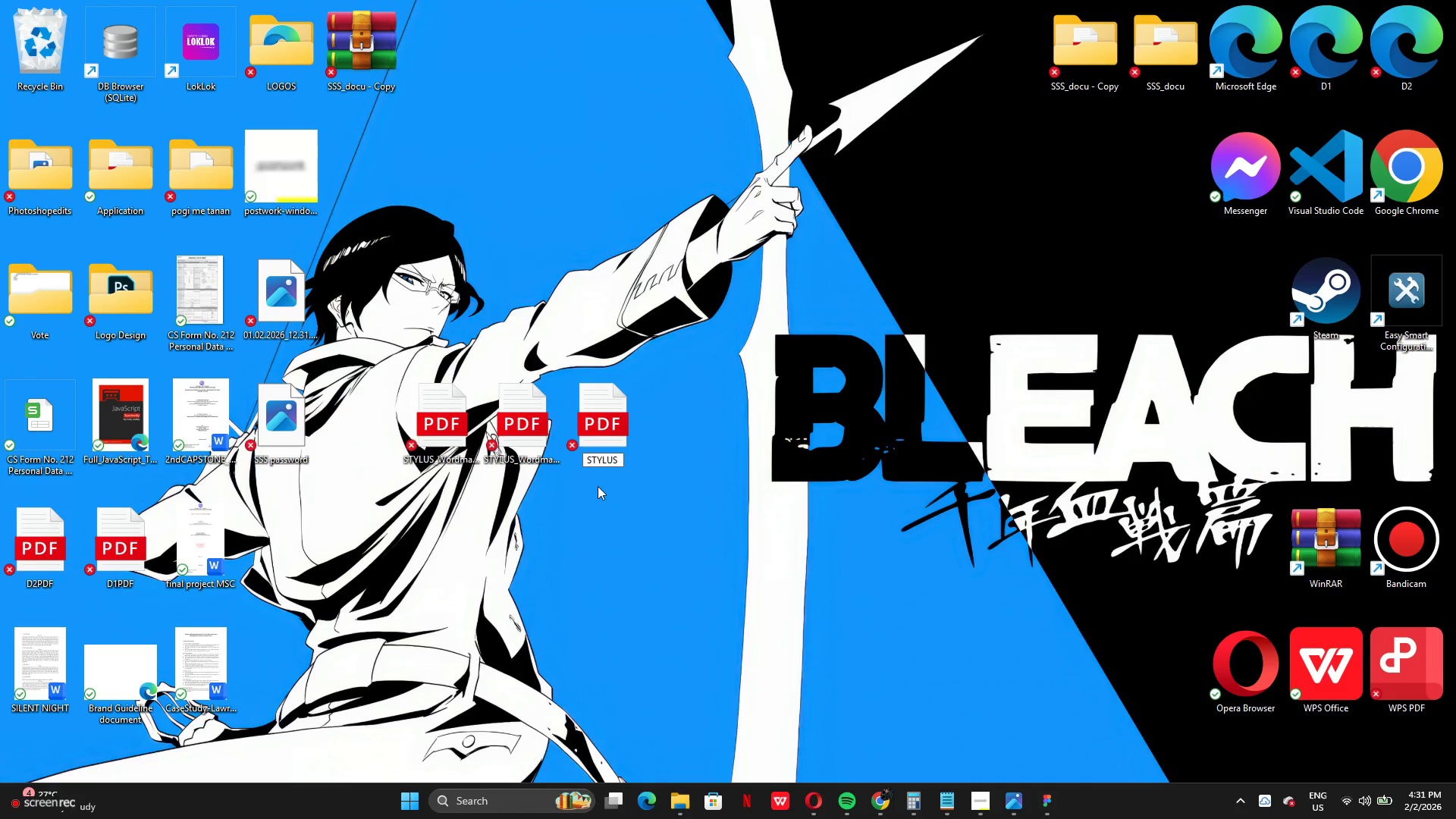 
key(3)
 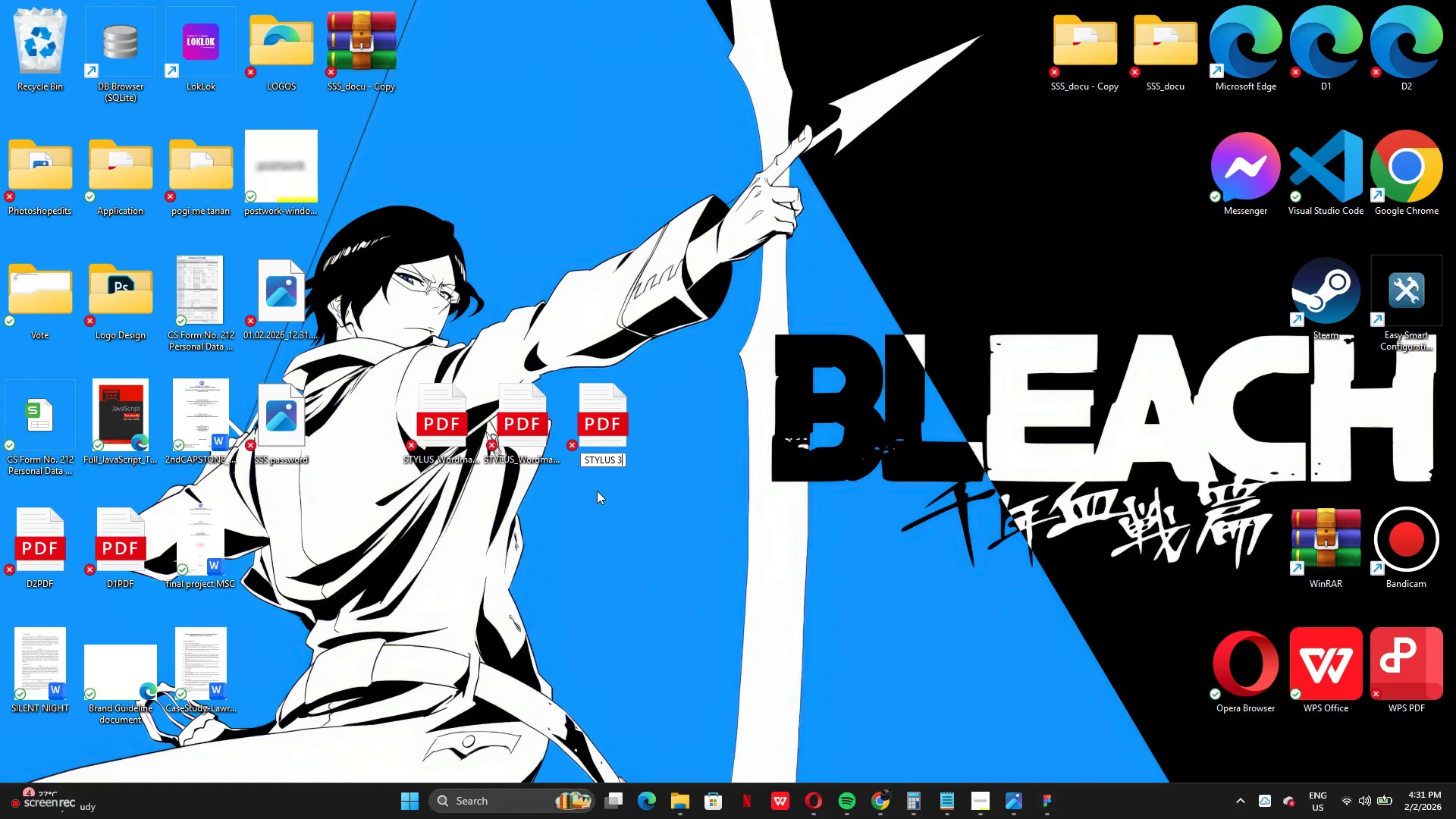 
left_click([597, 491])
 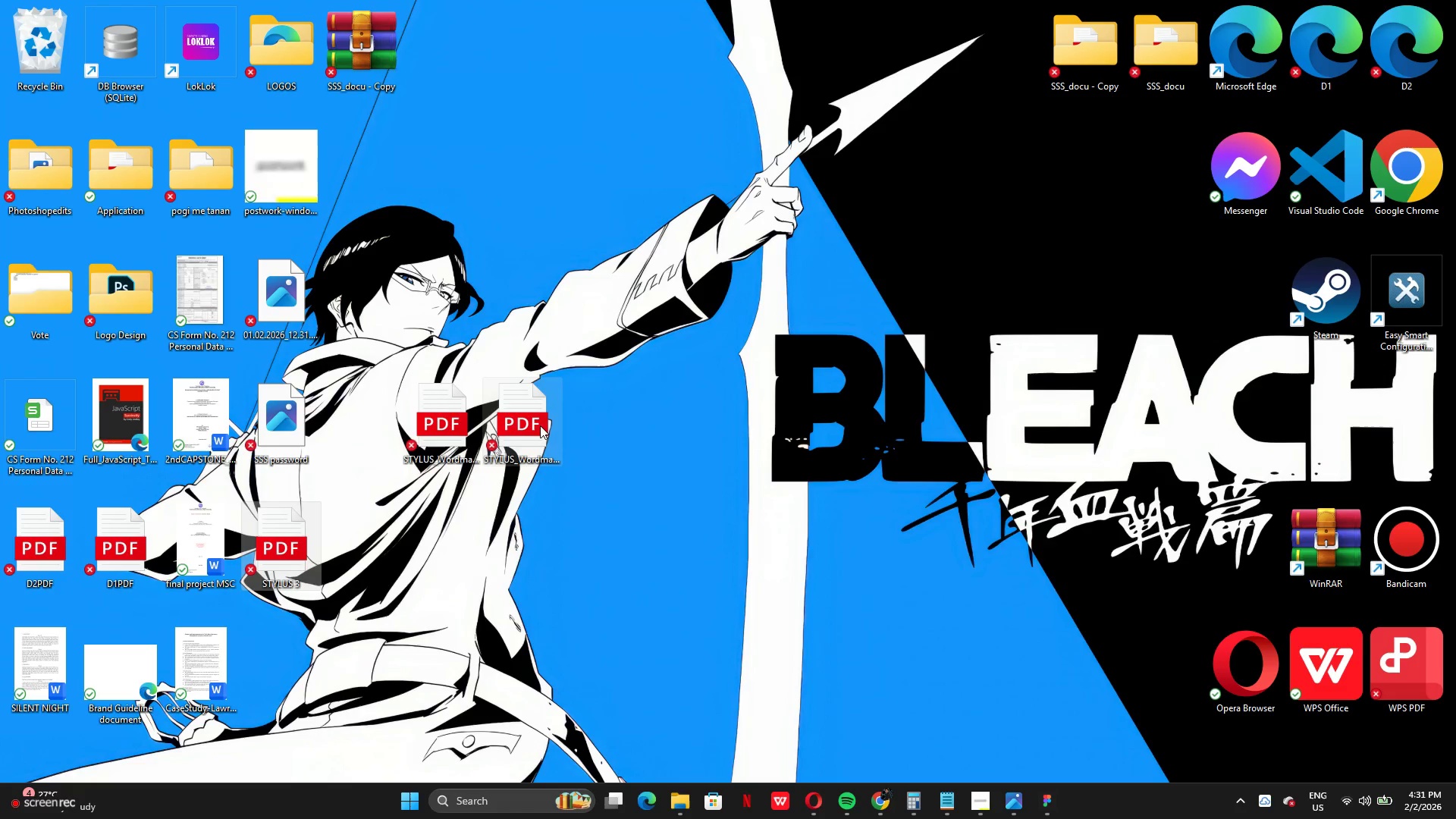 
left_click_drag(start_coordinate=[268, 575], to_coordinate=[576, 562])
 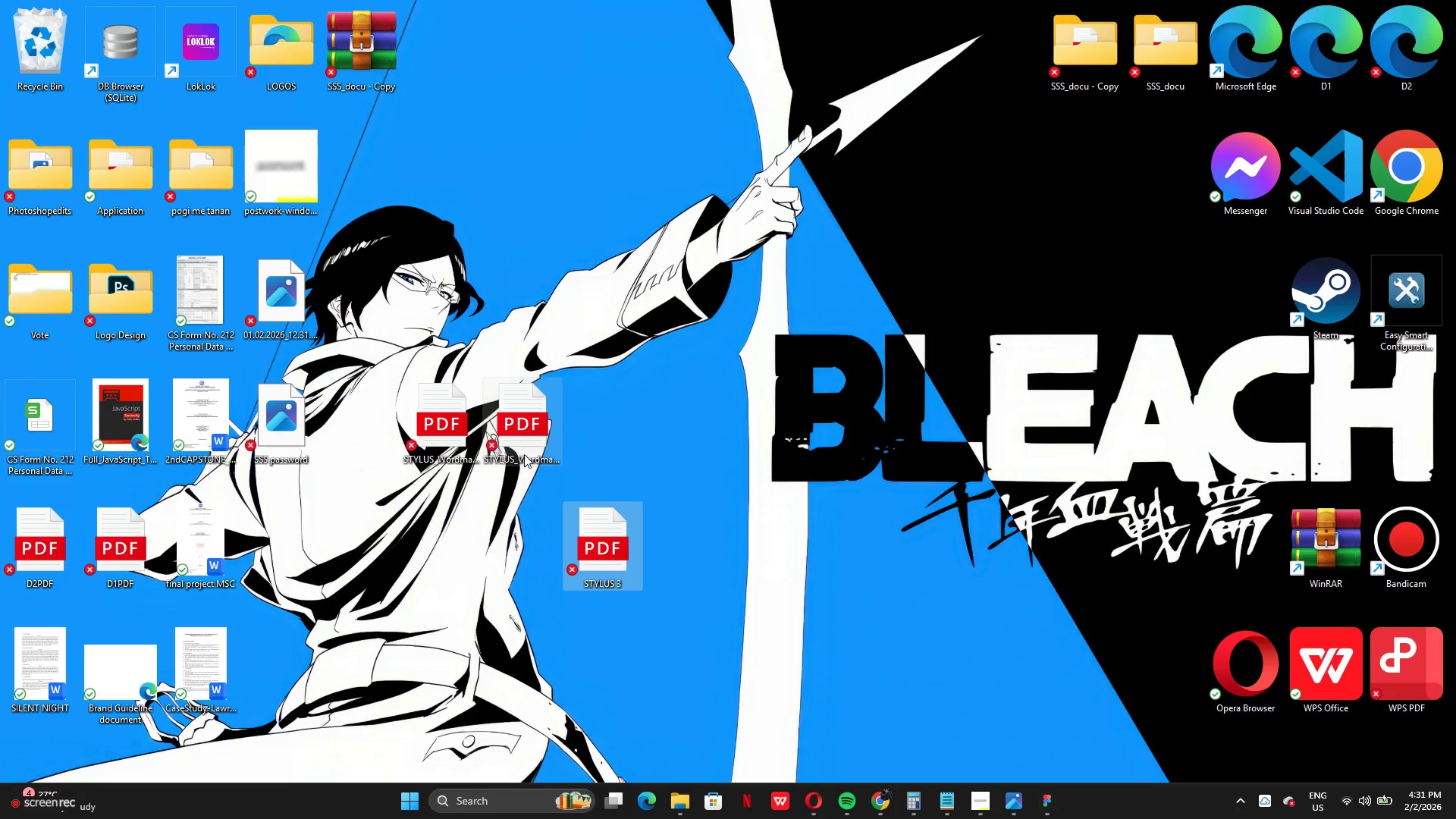 
left_click([525, 454])
 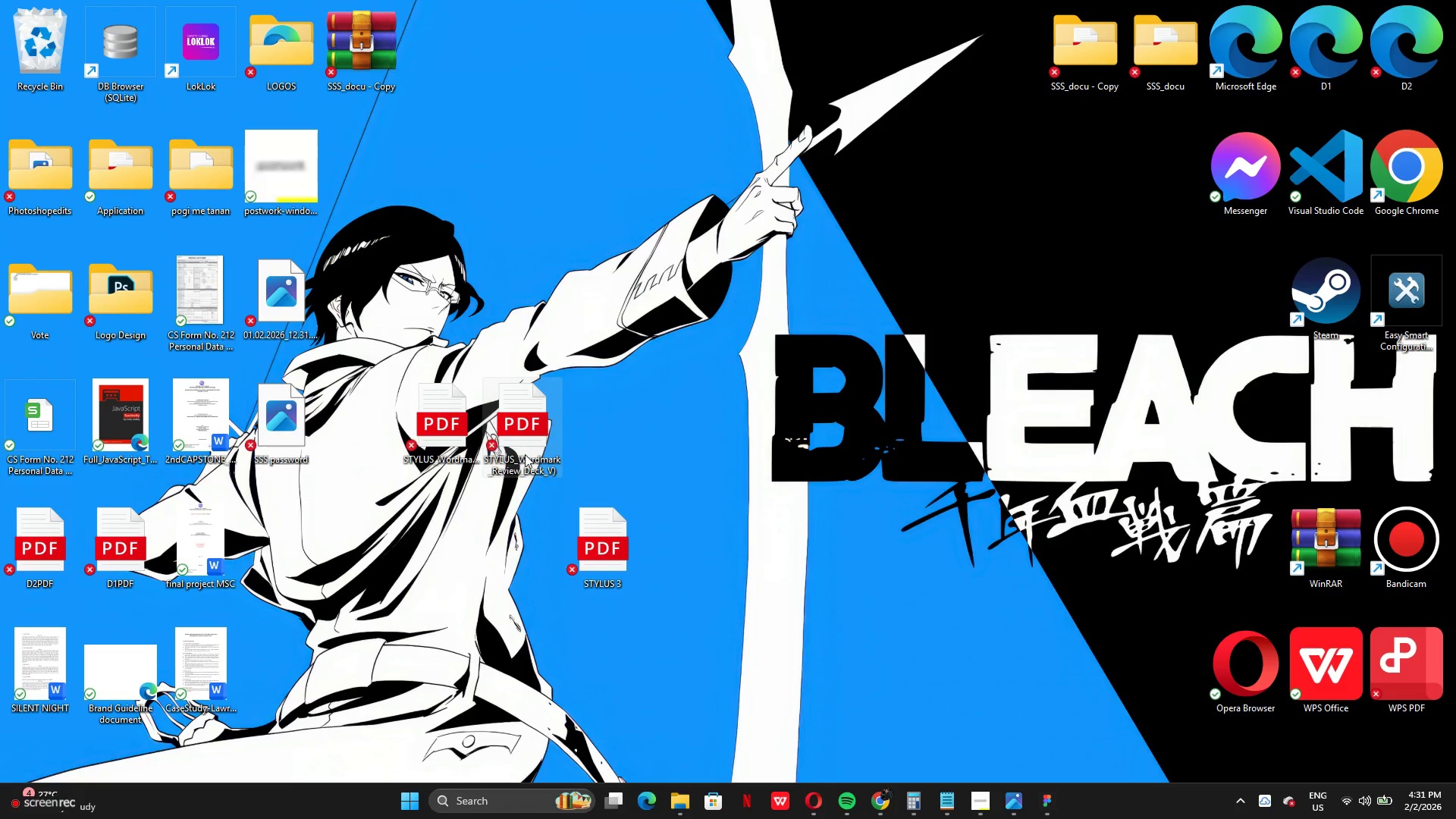 
double_click([525, 454])
 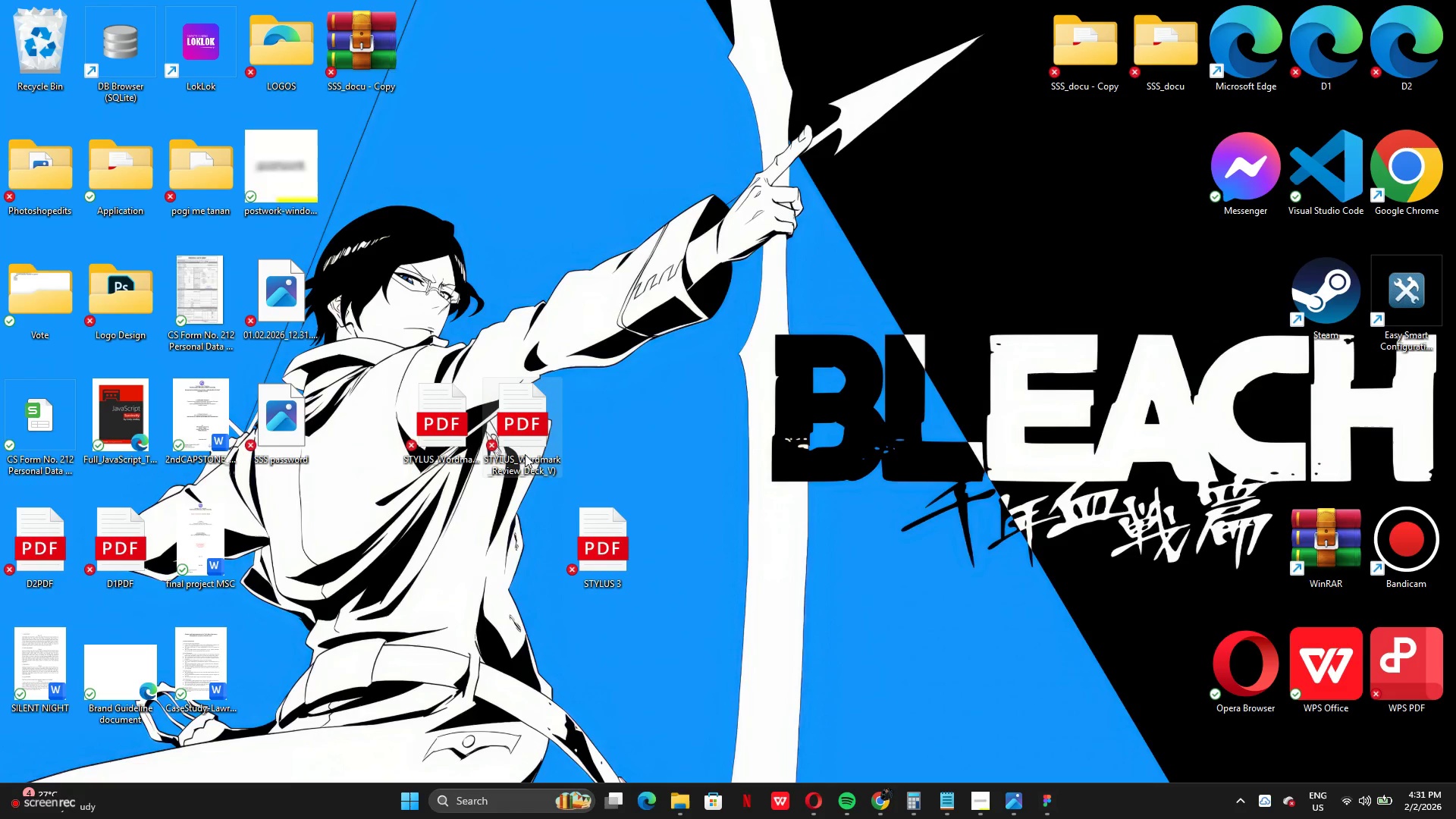 
triple_click([525, 454])
 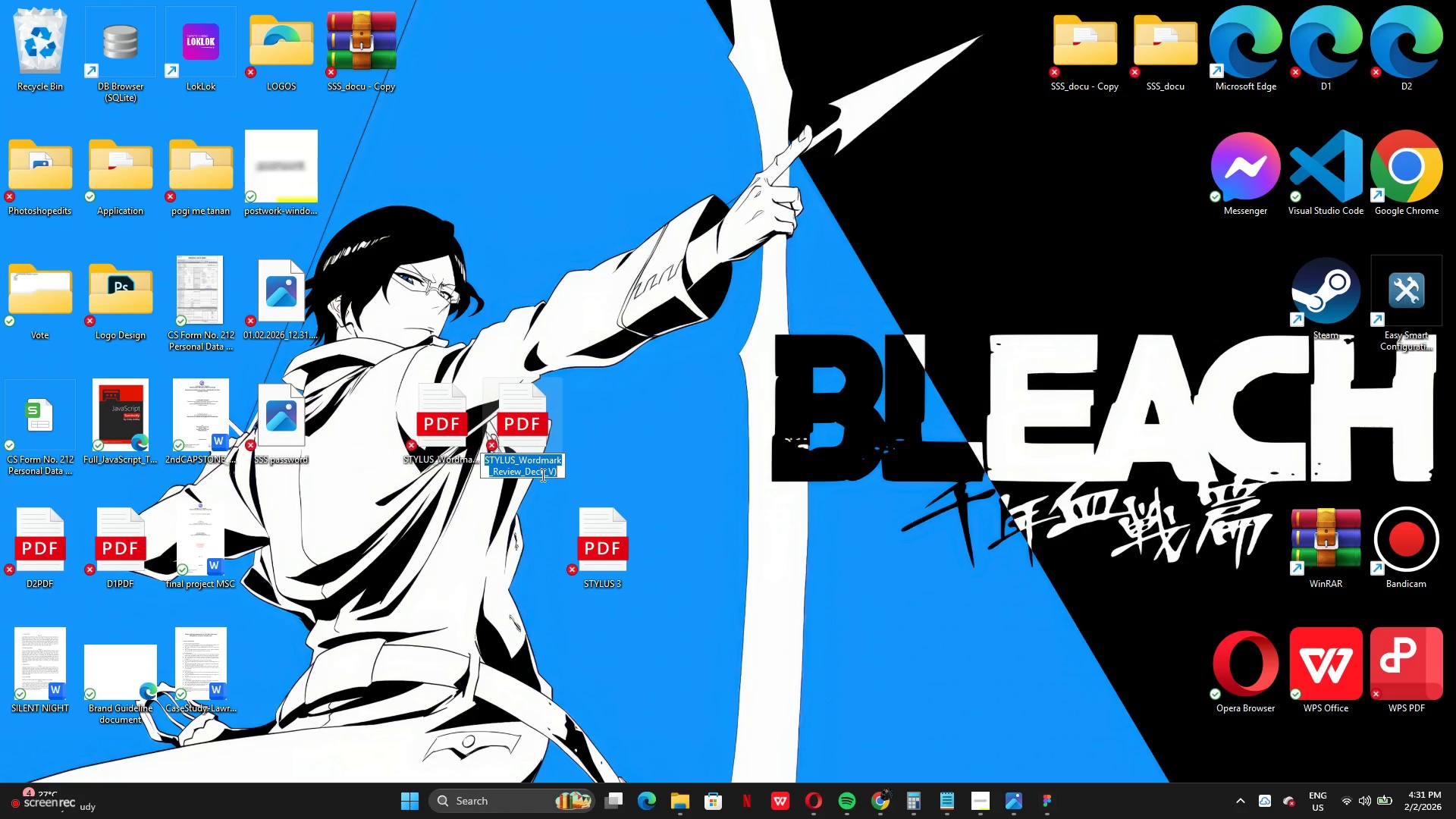 
left_click([556, 474])
 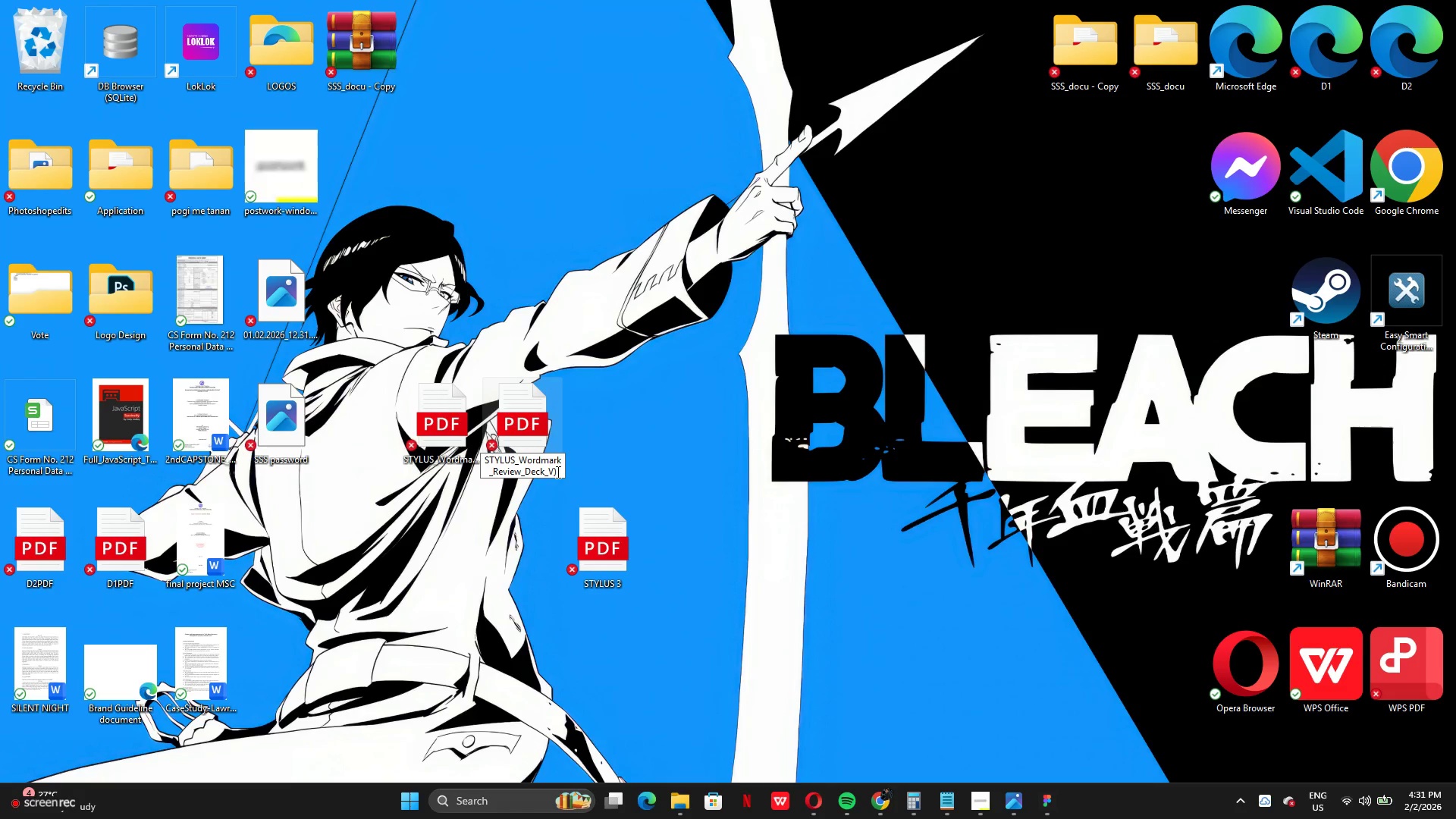 
hold_key(key=Backspace, duration=1.19)
 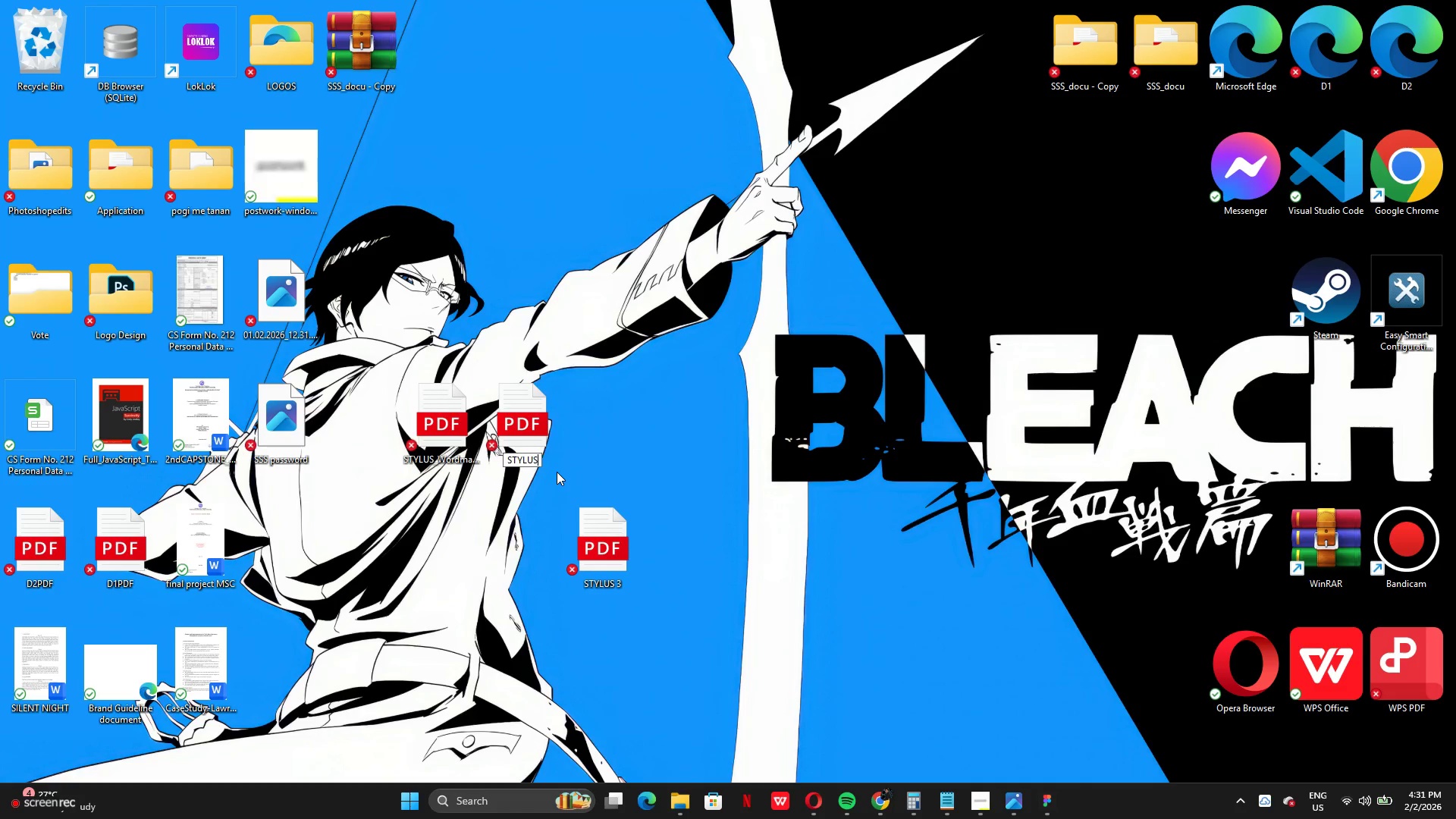 
key(Backspace)
 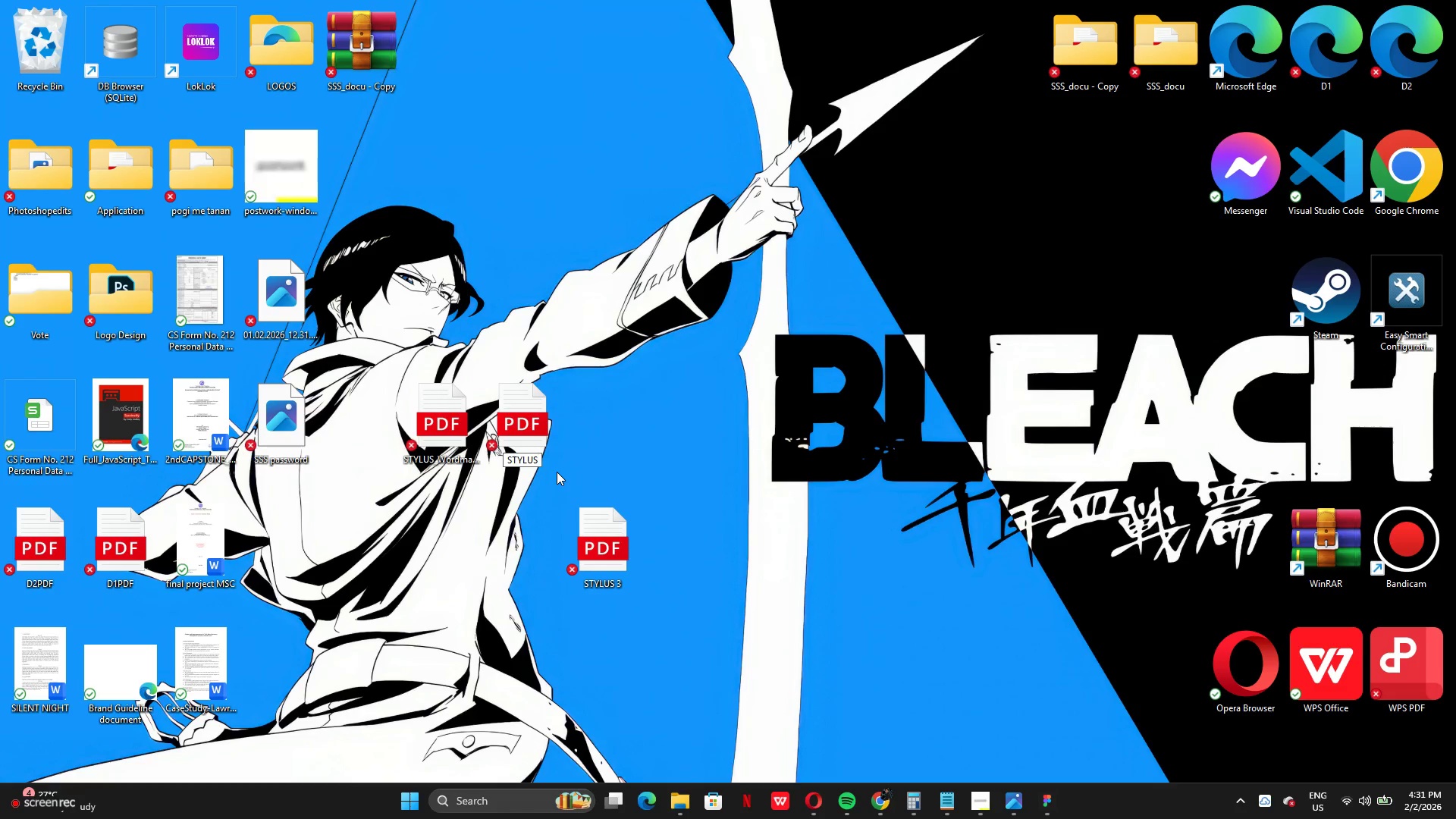 
key(Minus)
 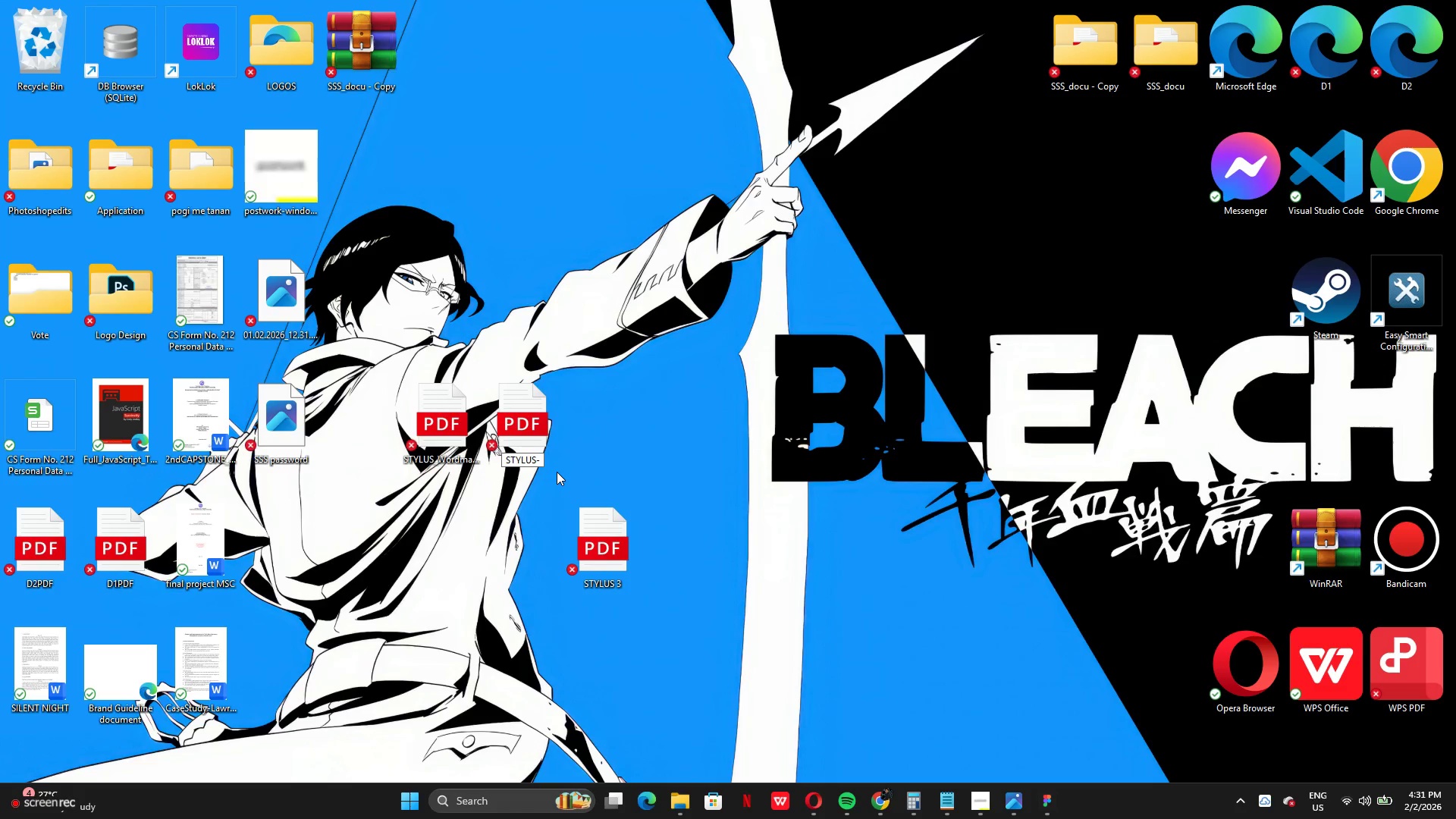 
key(Backspace)
 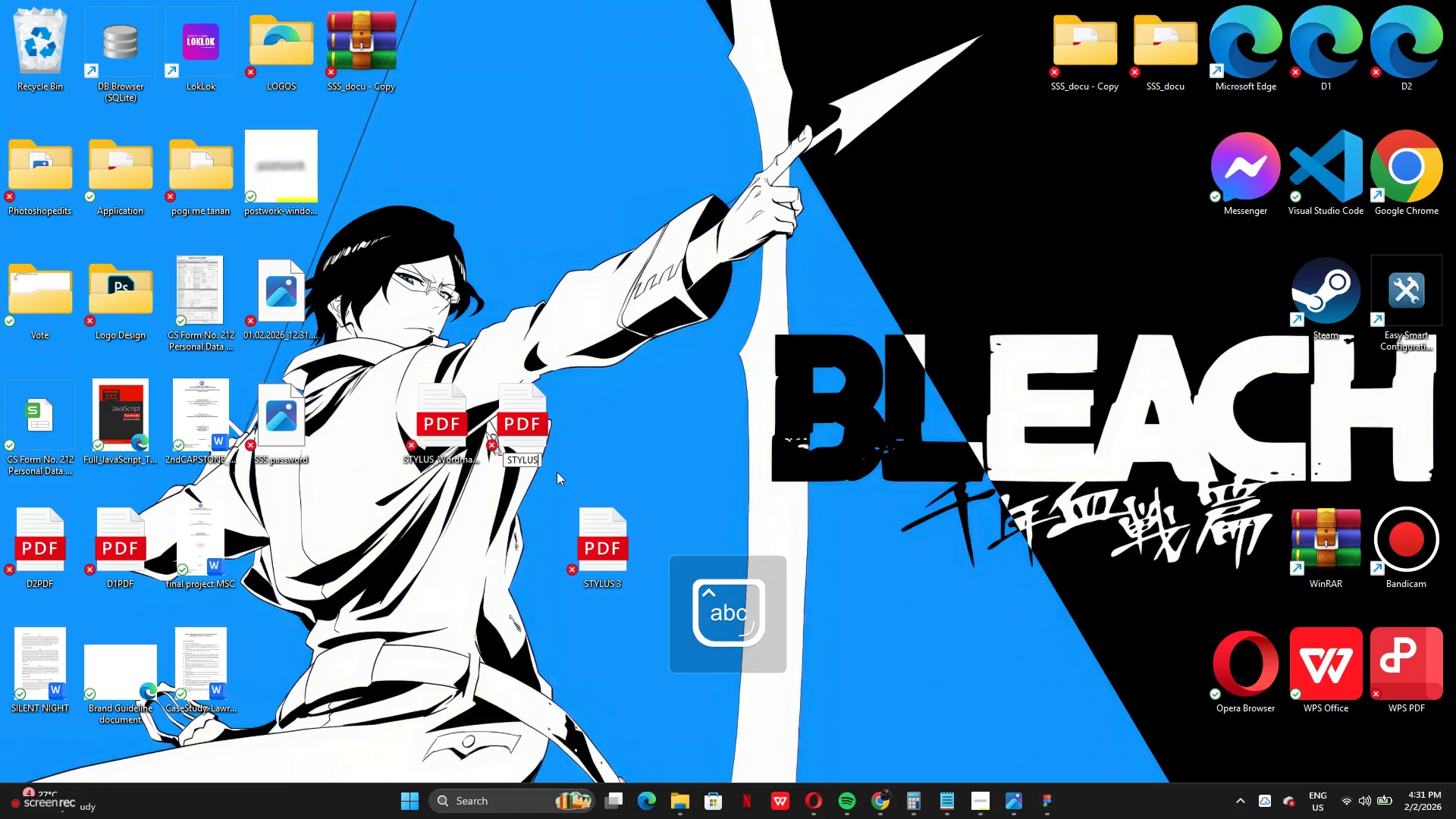 
hold_key(key=CapsLock, duration=0.73)
 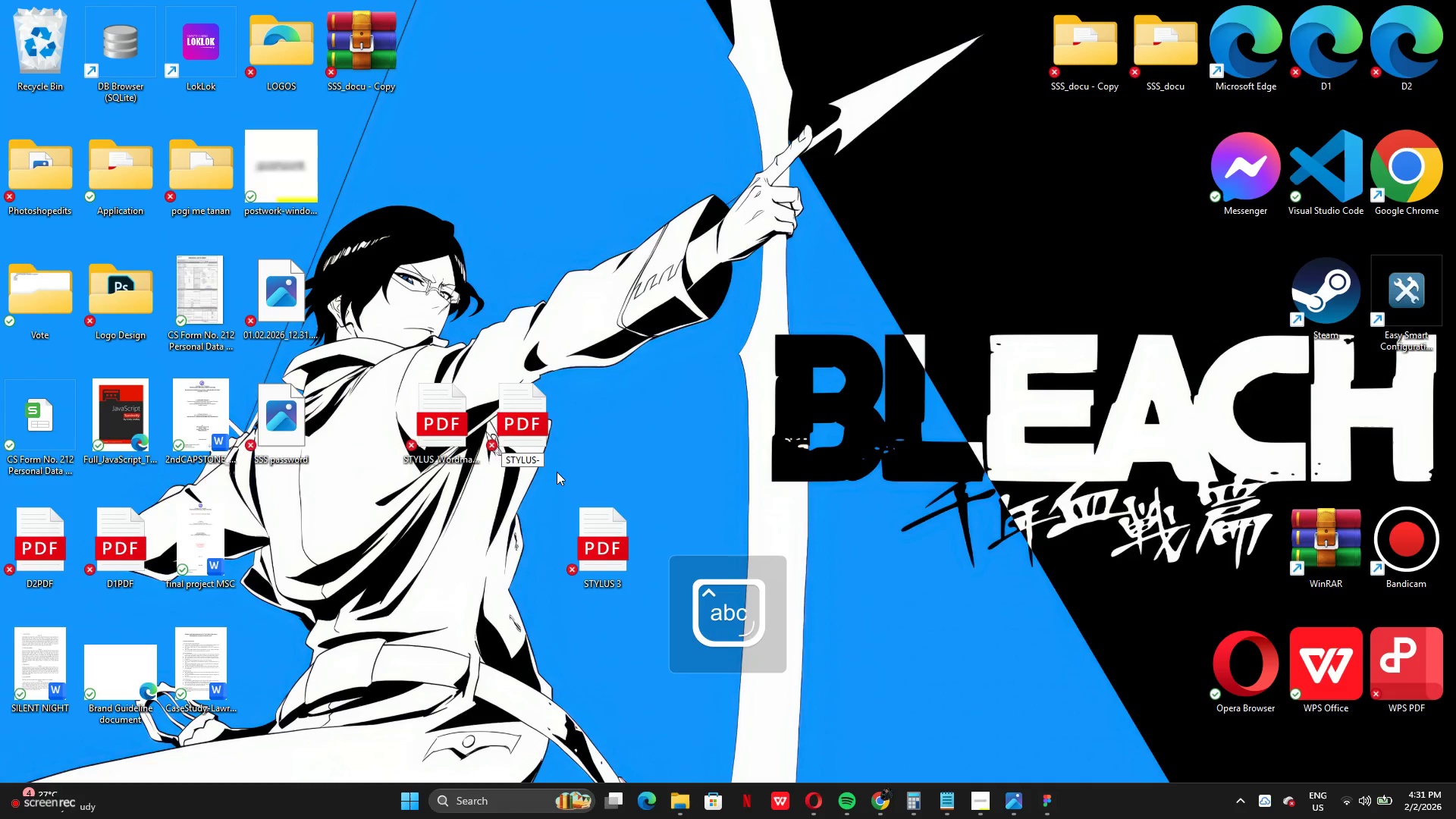 
key(Minus)
 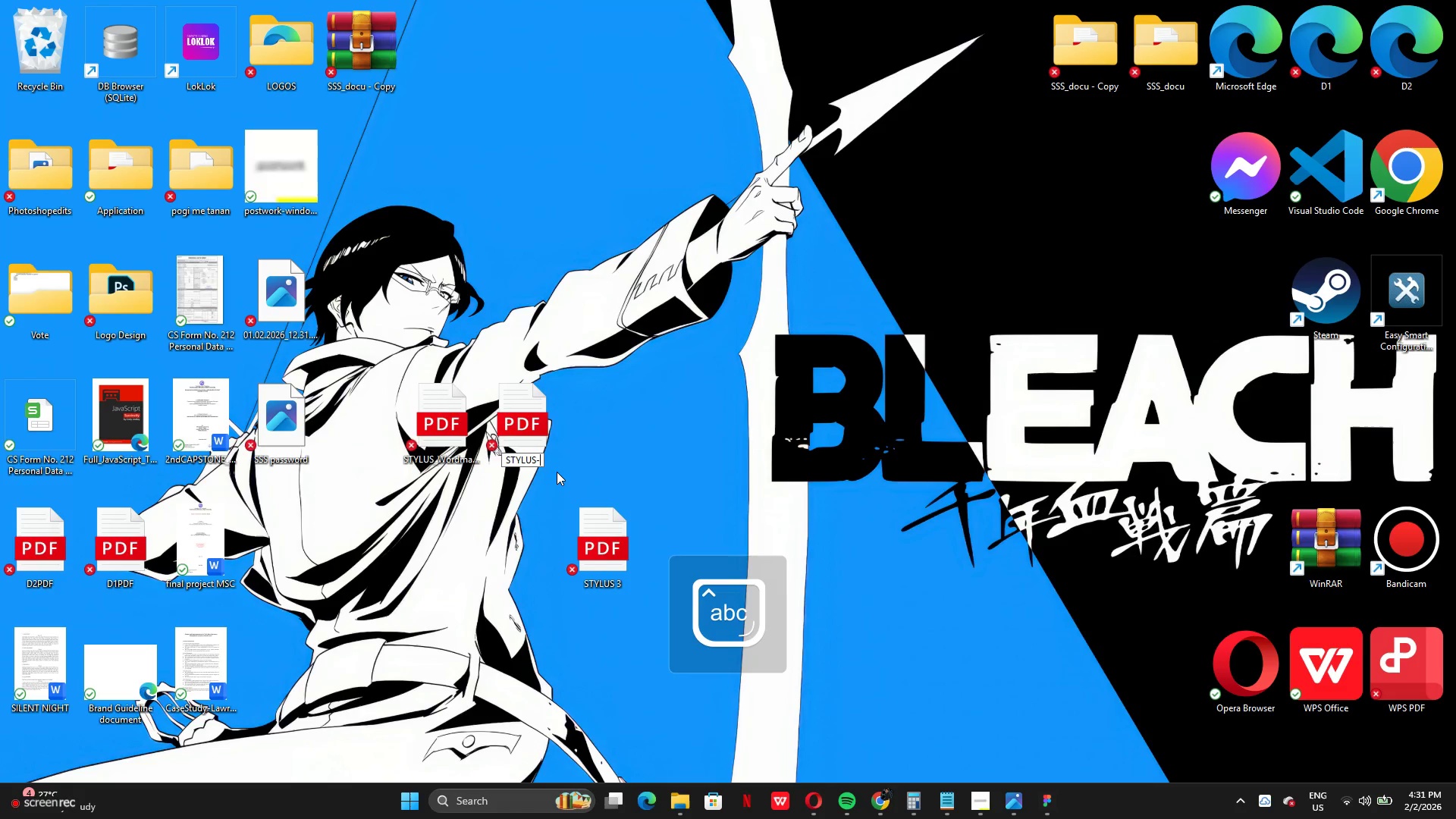 
key(Backspace)
 